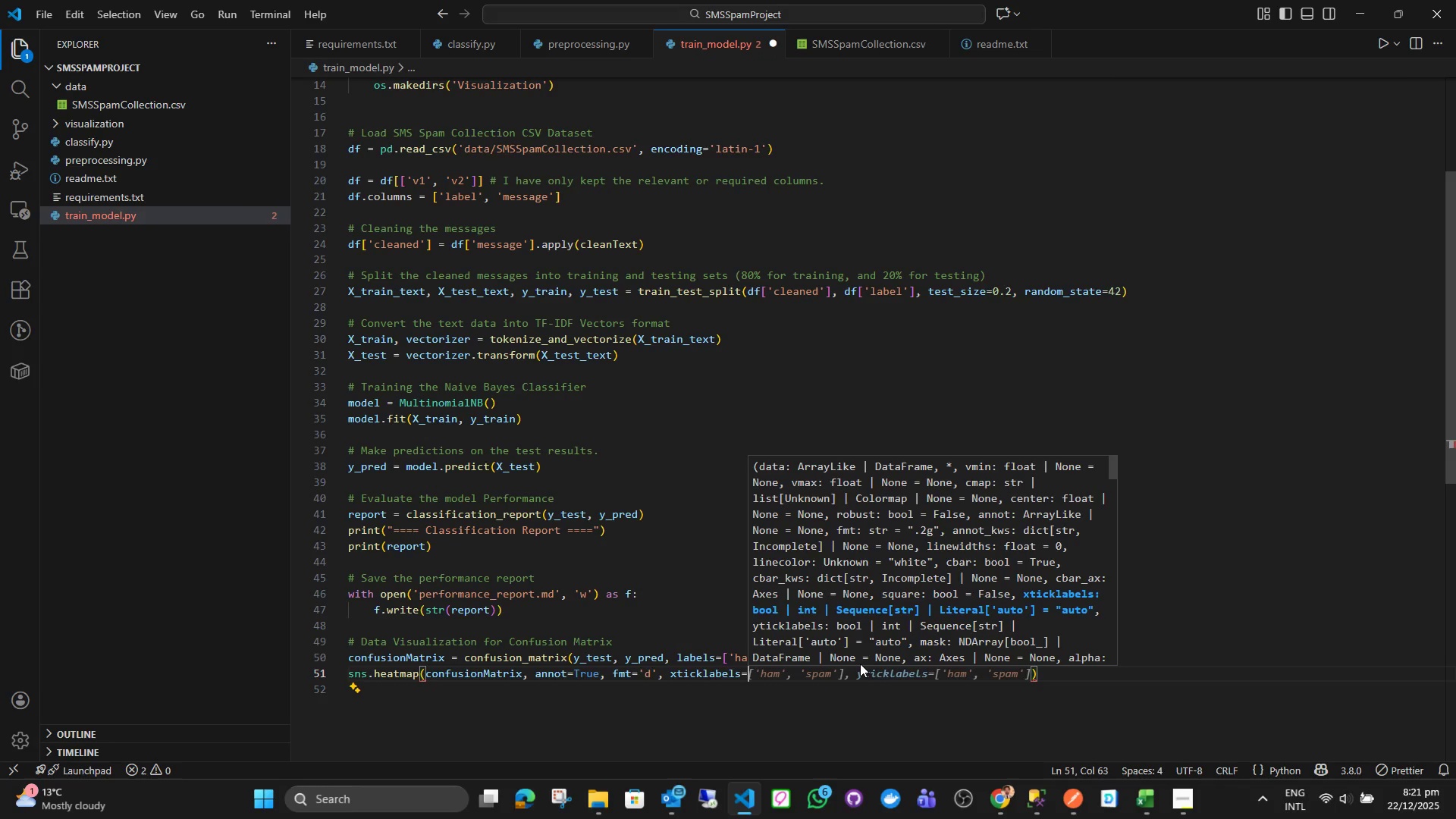 
key(BracketLeft)
 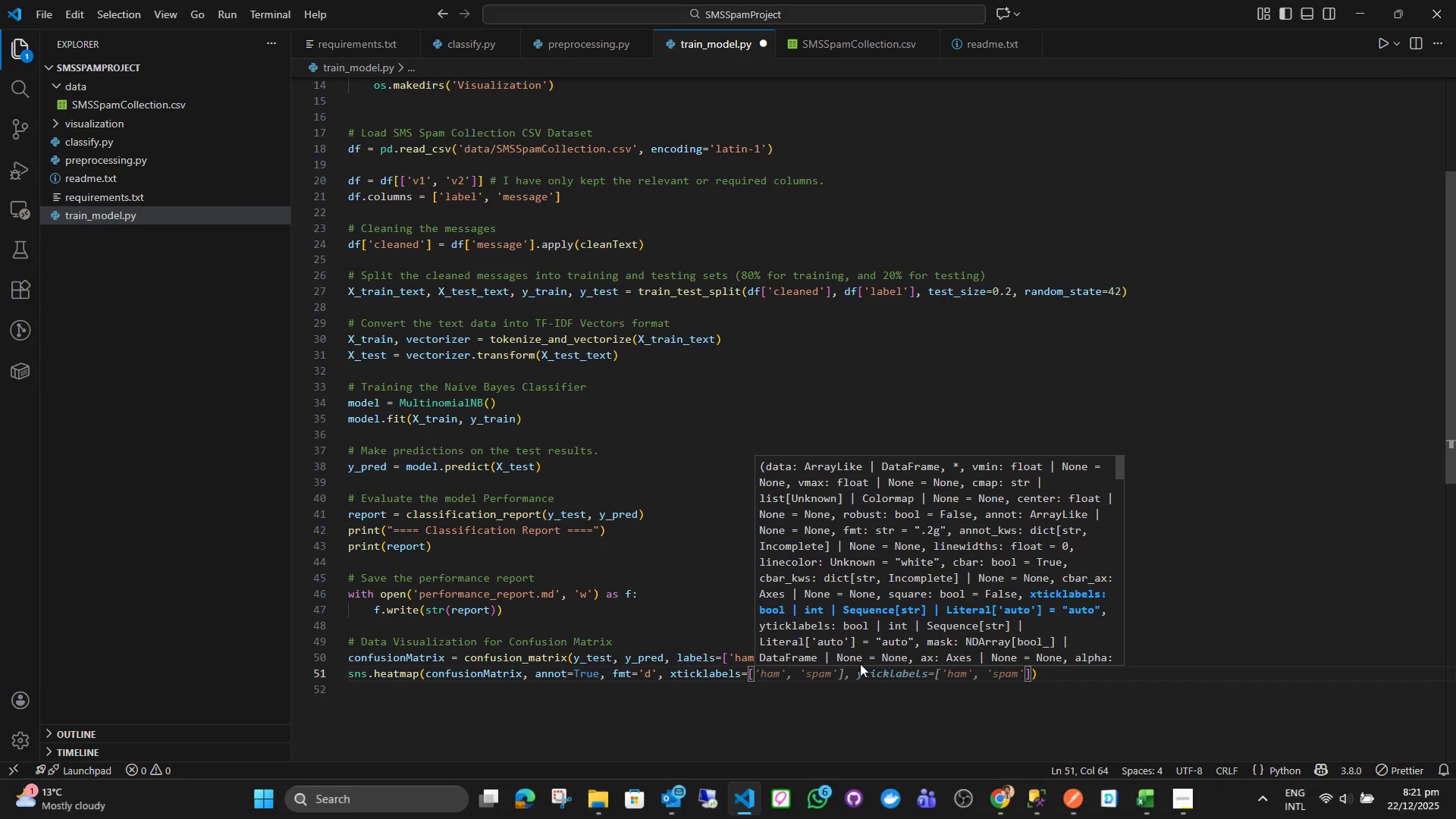 
key(Quote)
 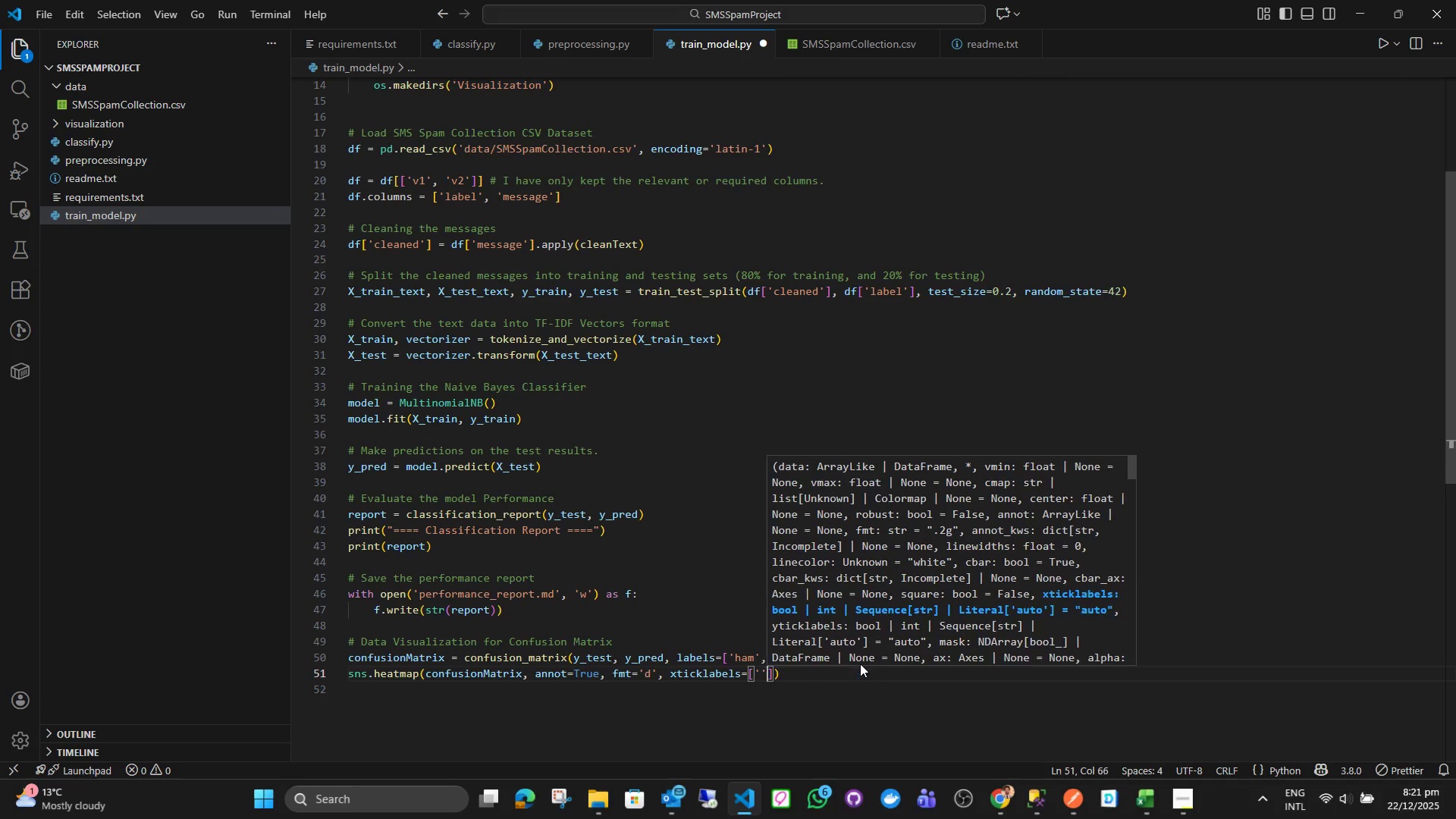 
key(Quote)
 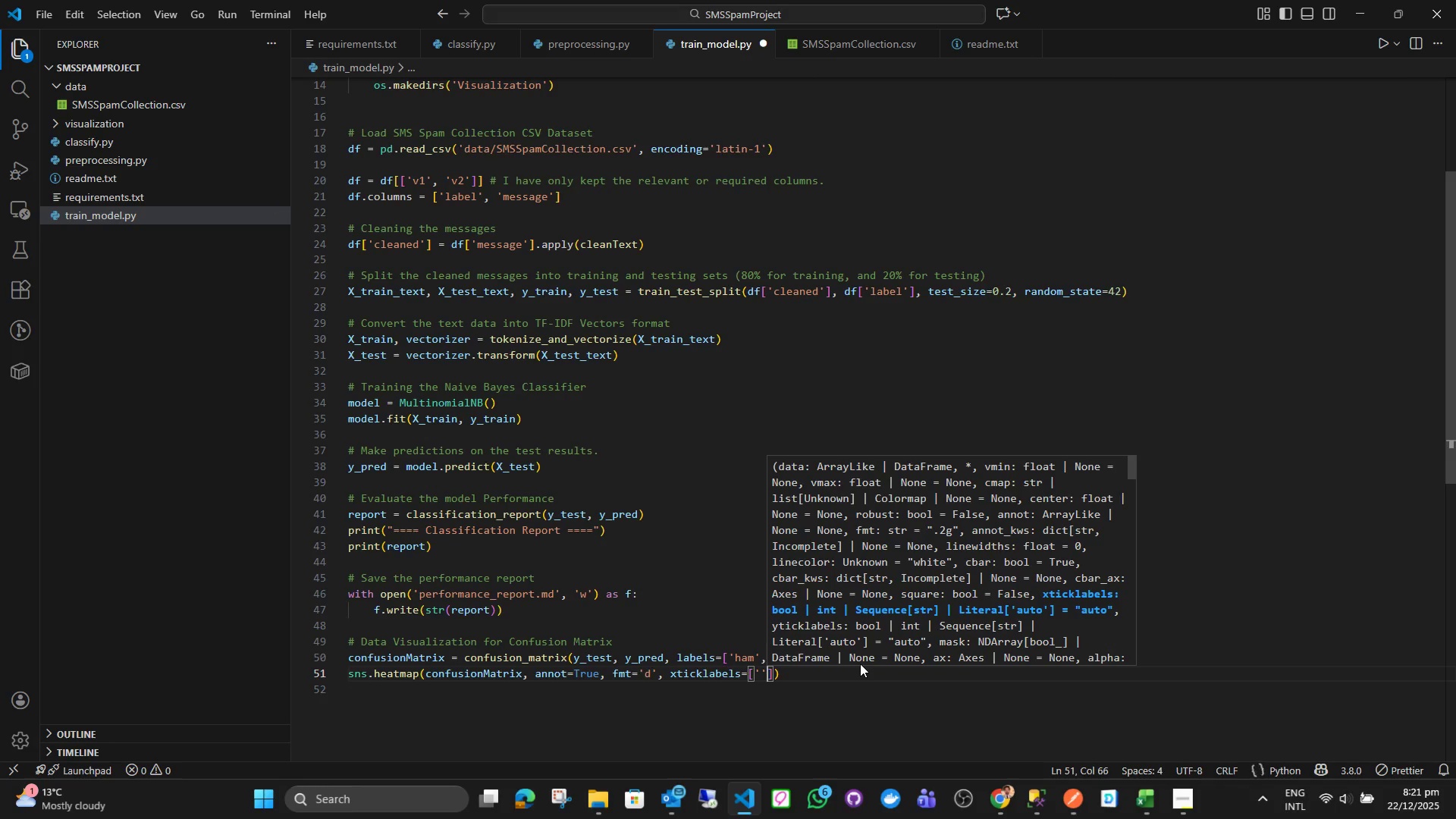 
key(ArrowLeft)
 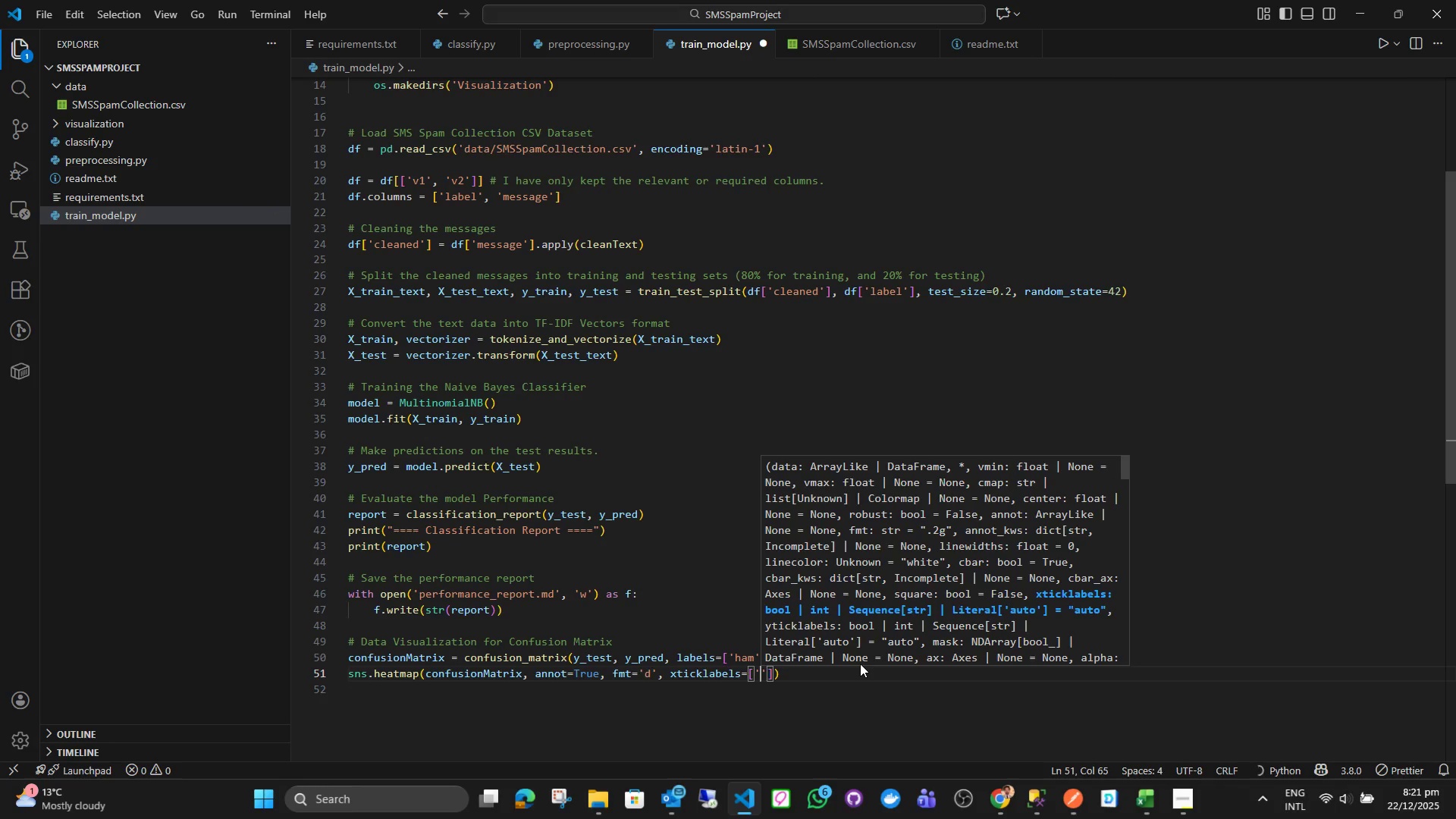 
type(Ham)
 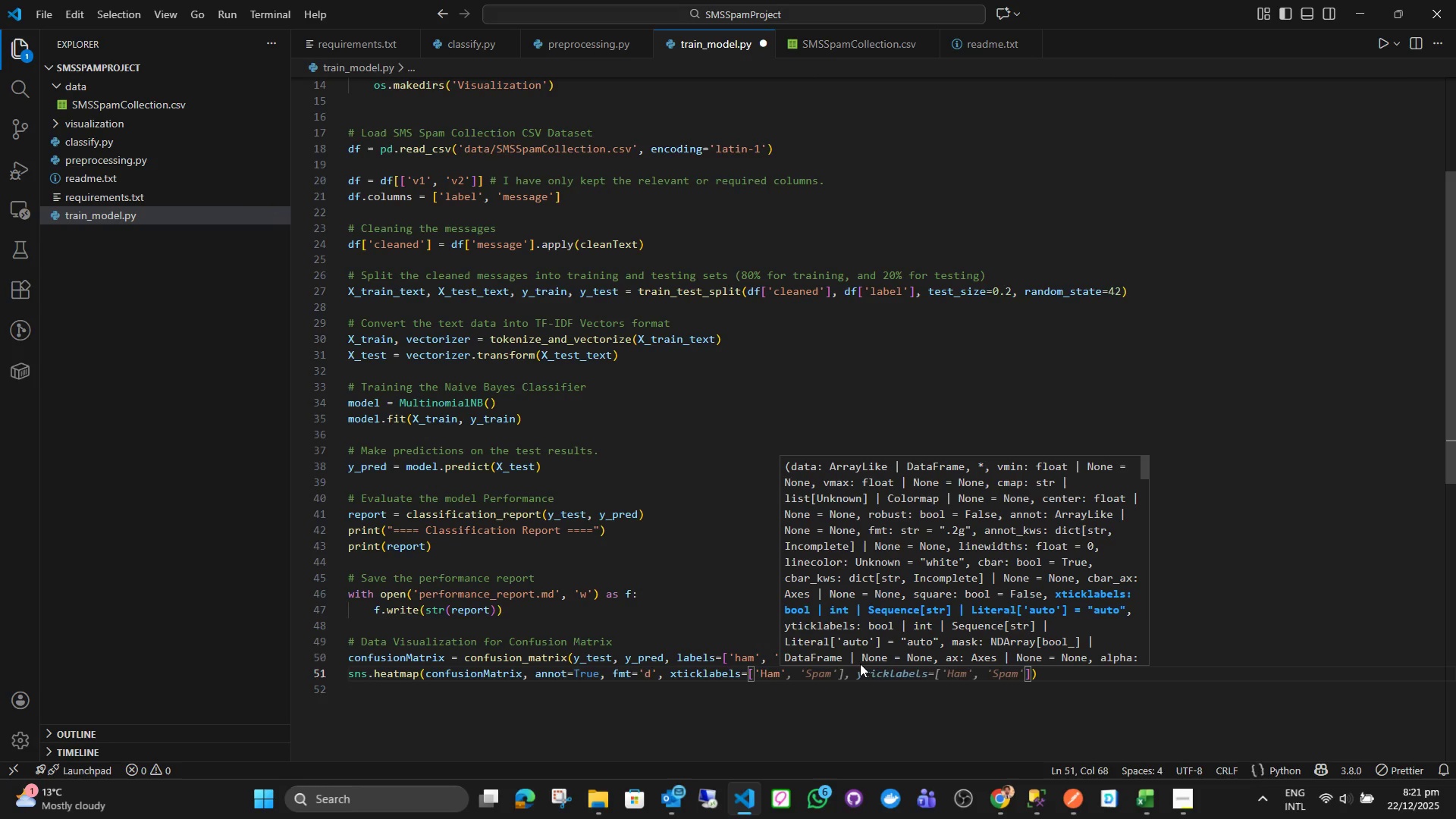 
key(ArrowRight)
 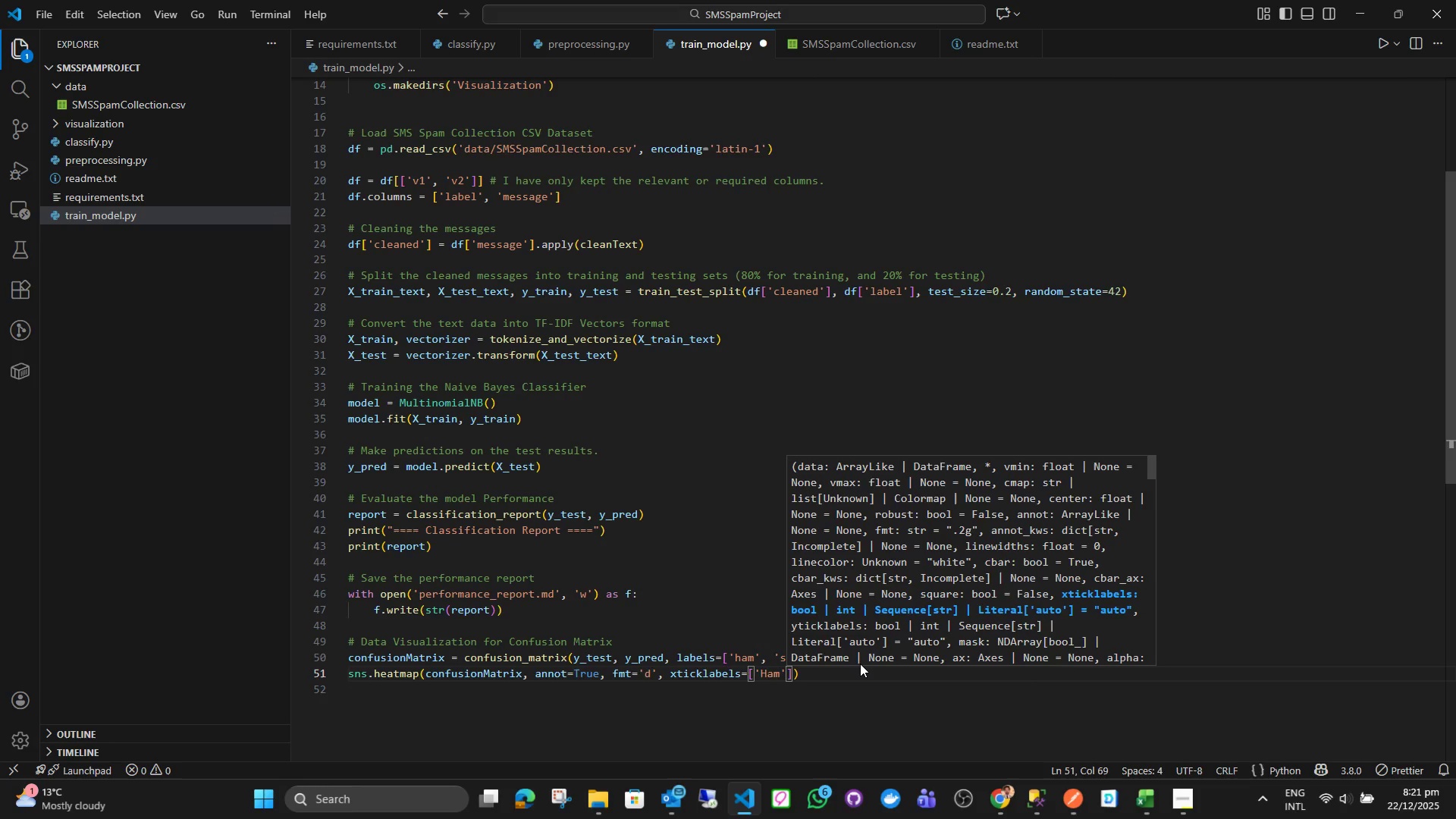 
key(Comma)
 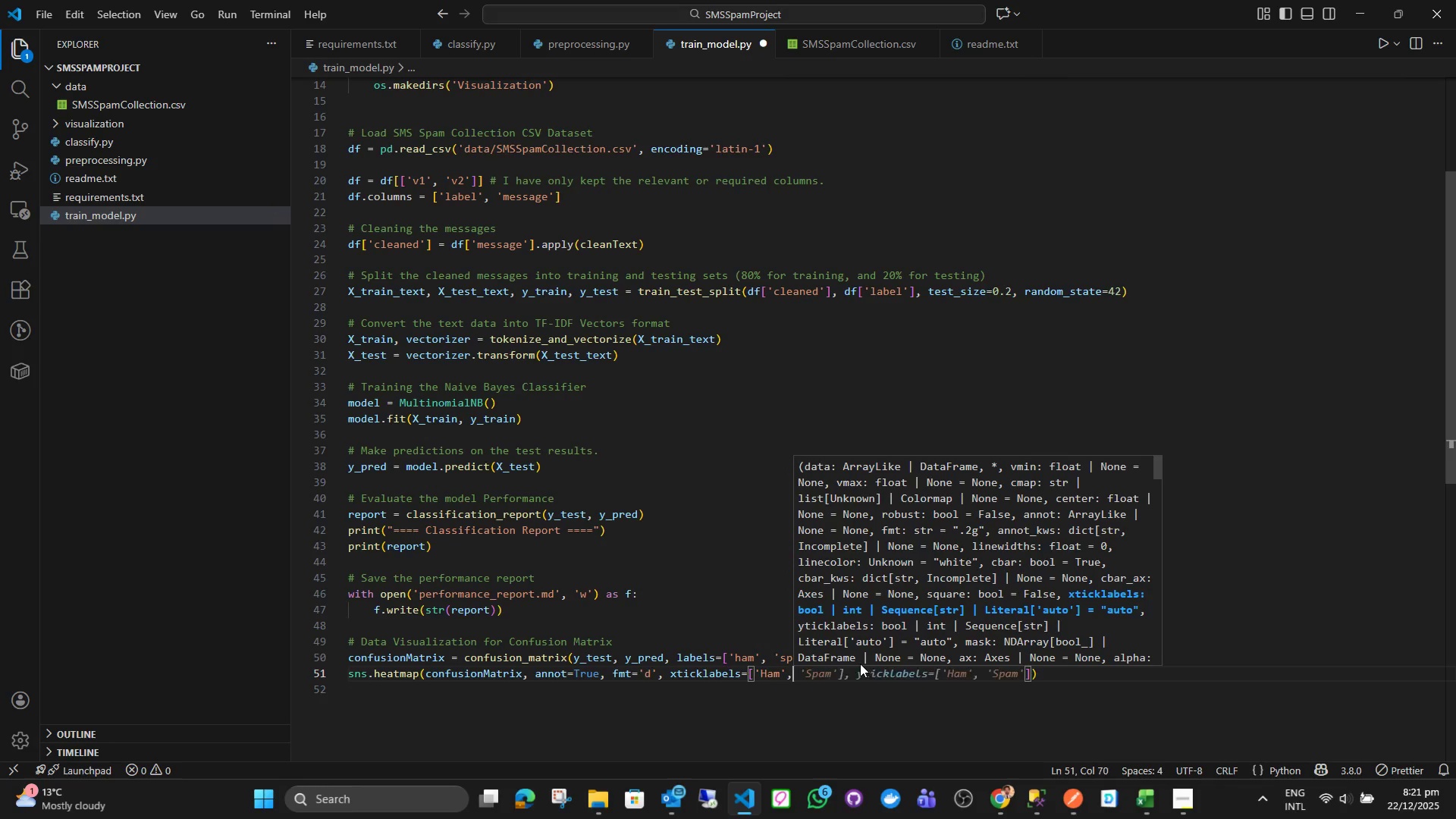 
key(Space)
 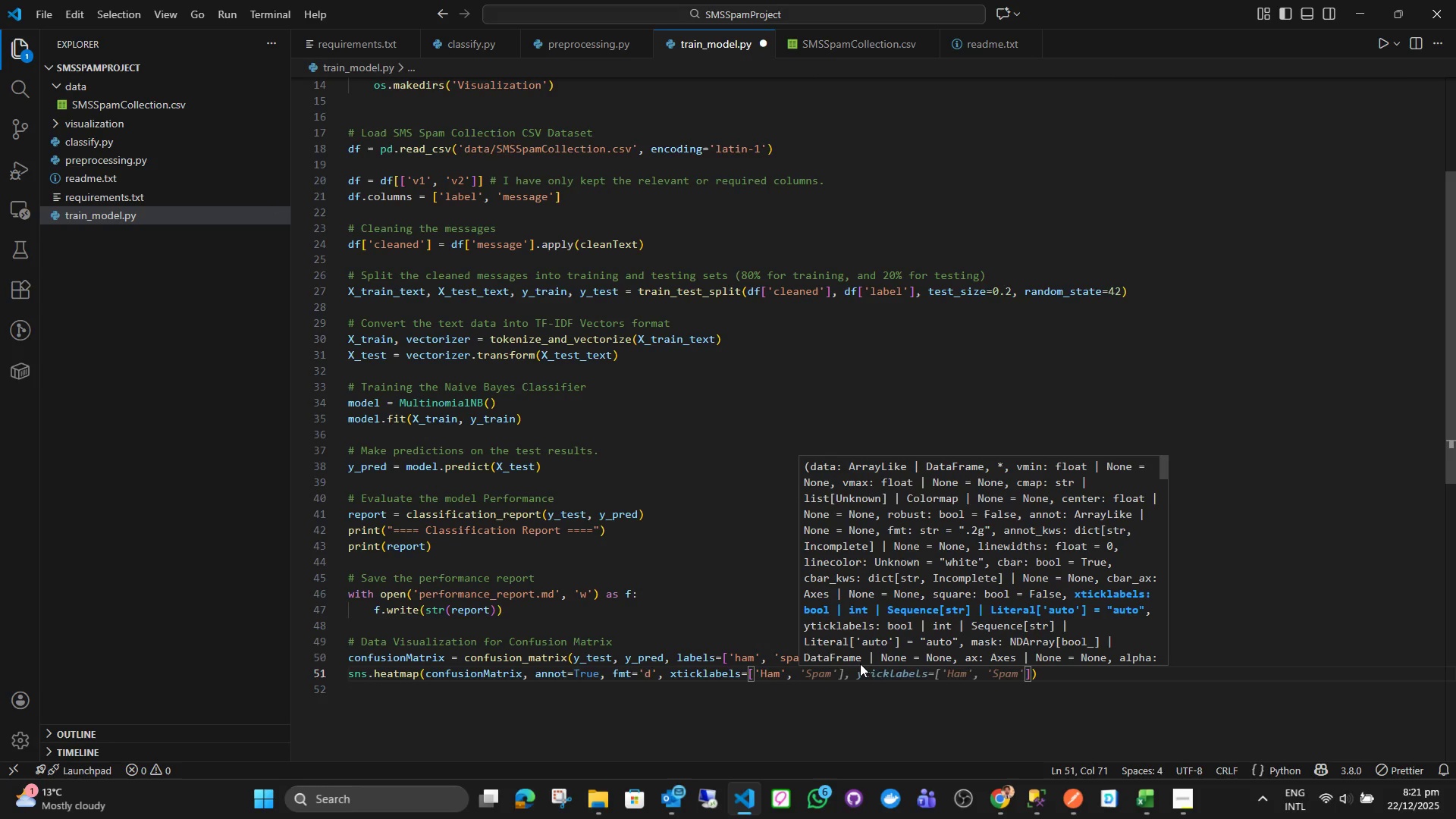 
key(Quote)
 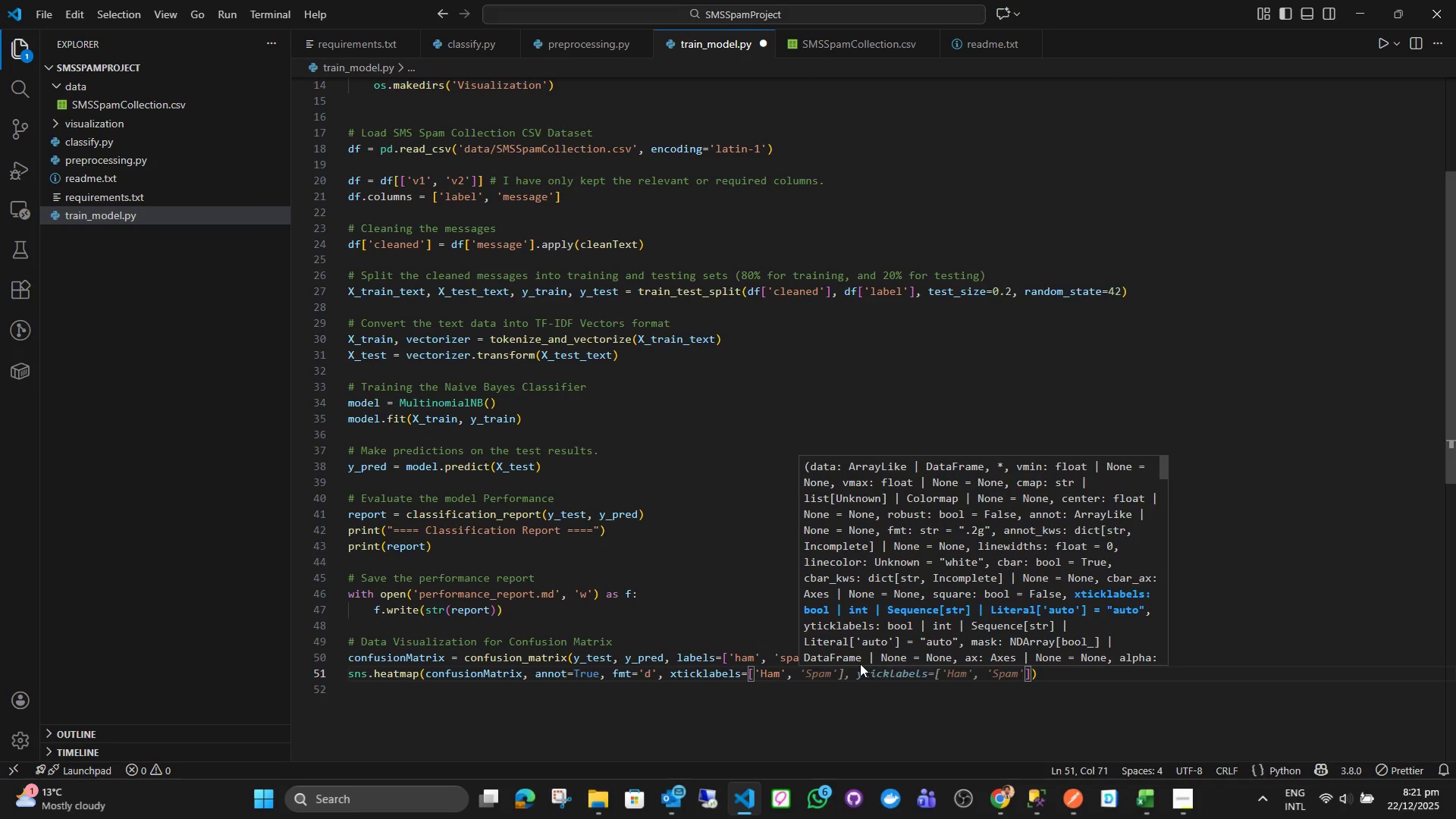 
key(Quote)
 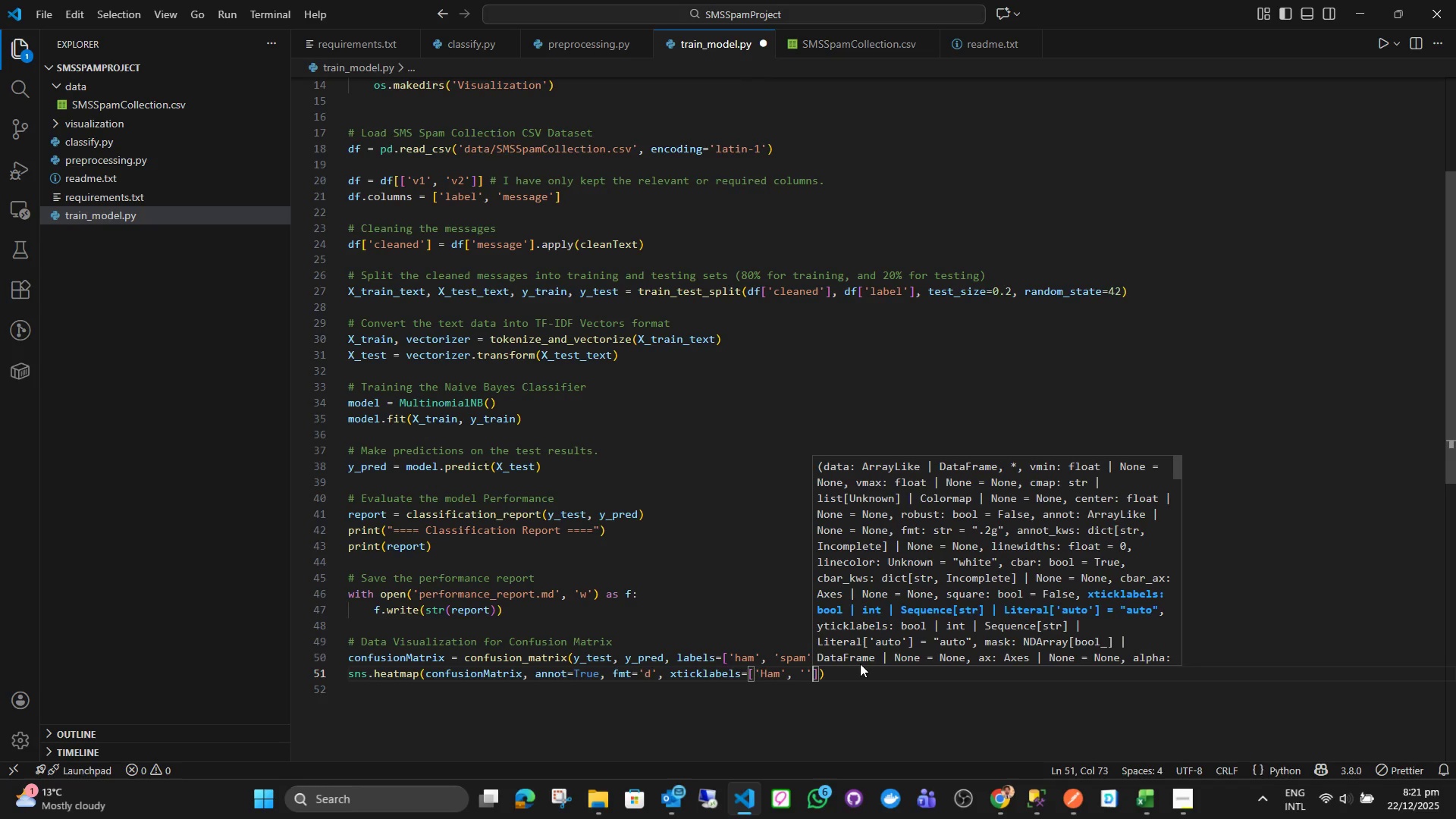 
key(ArrowLeft)
 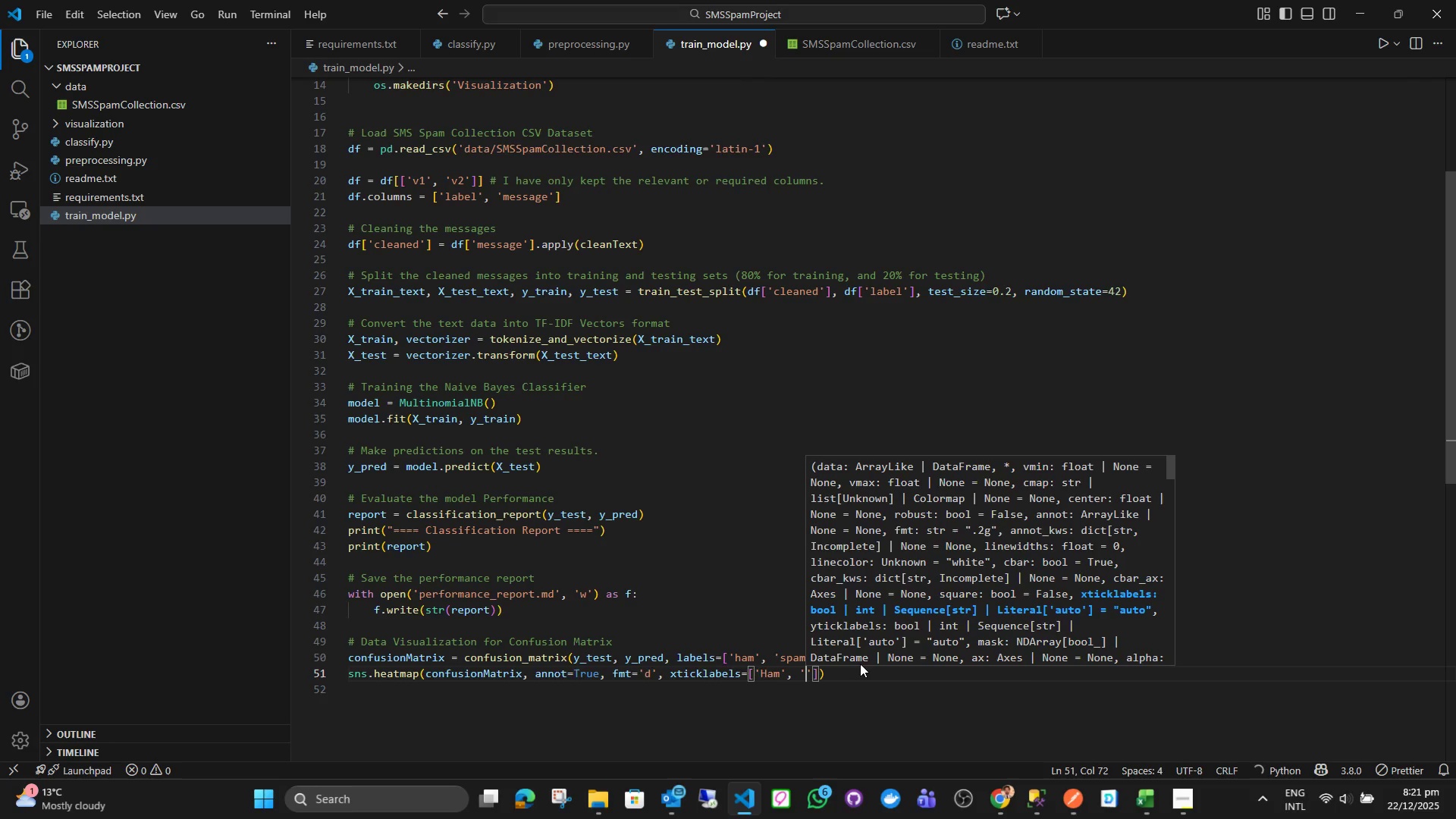 
type(Spam)
 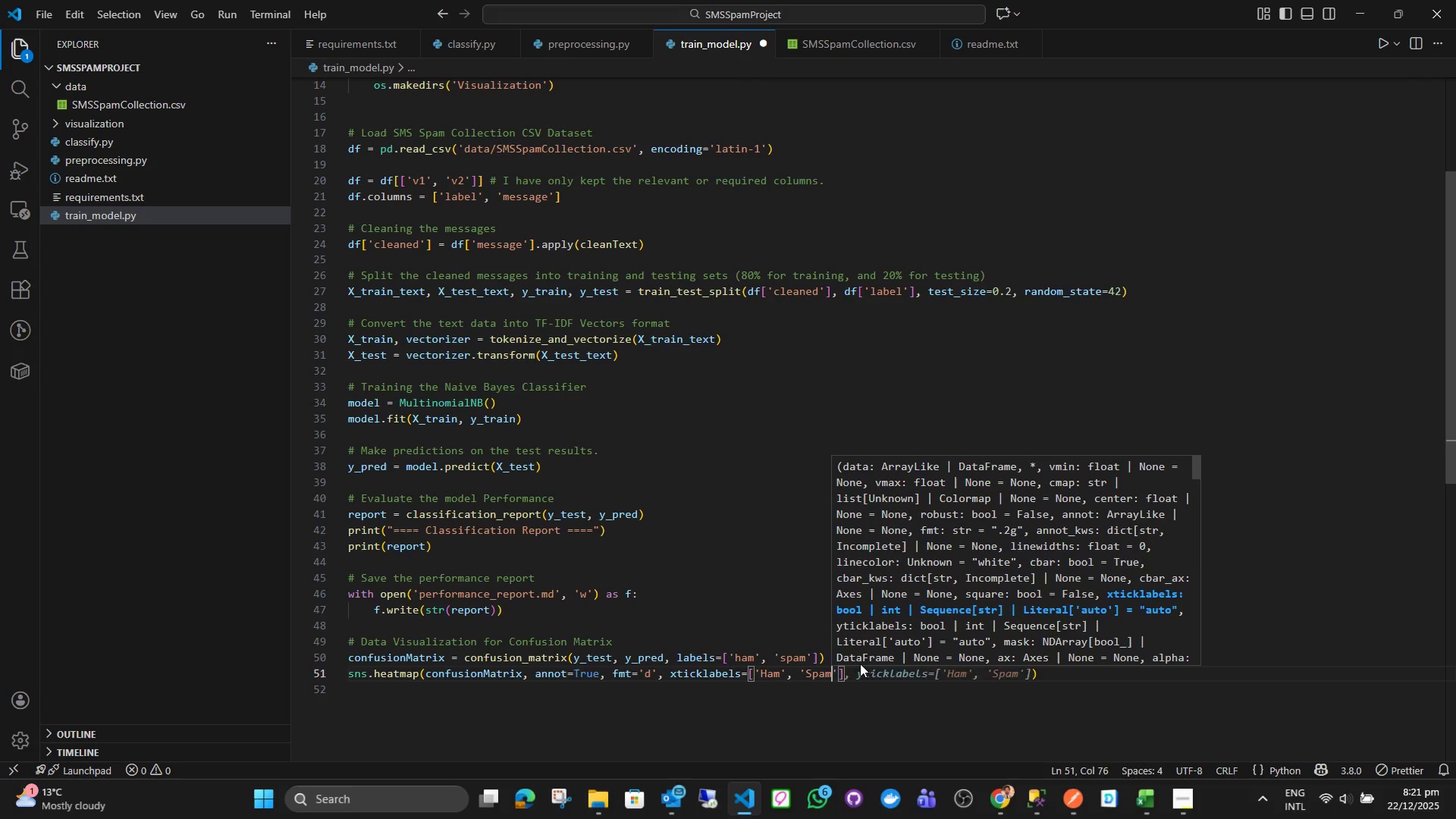 
key(ArrowRight)
 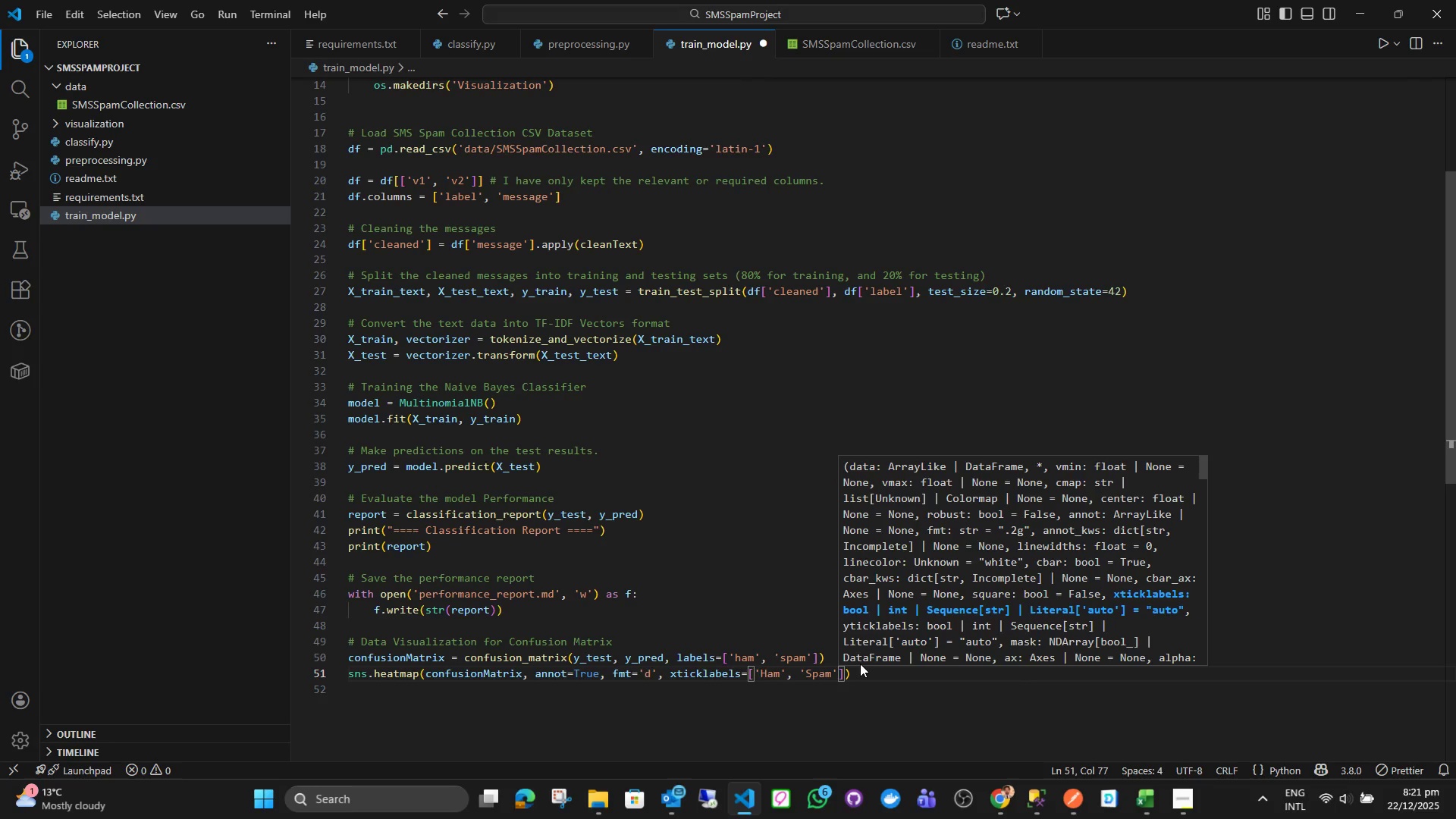 
key(ArrowRight)
 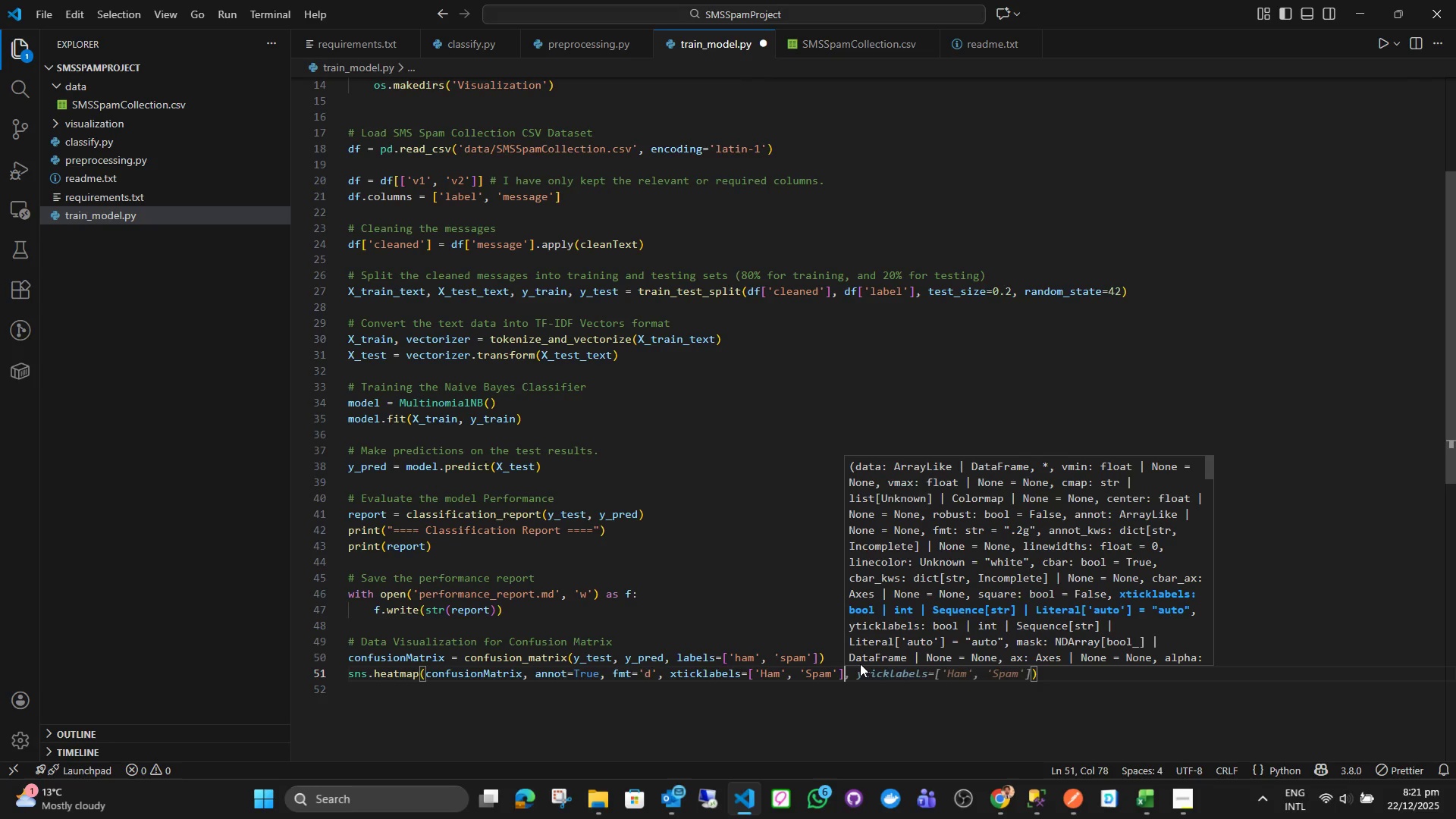 
key(Comma)
 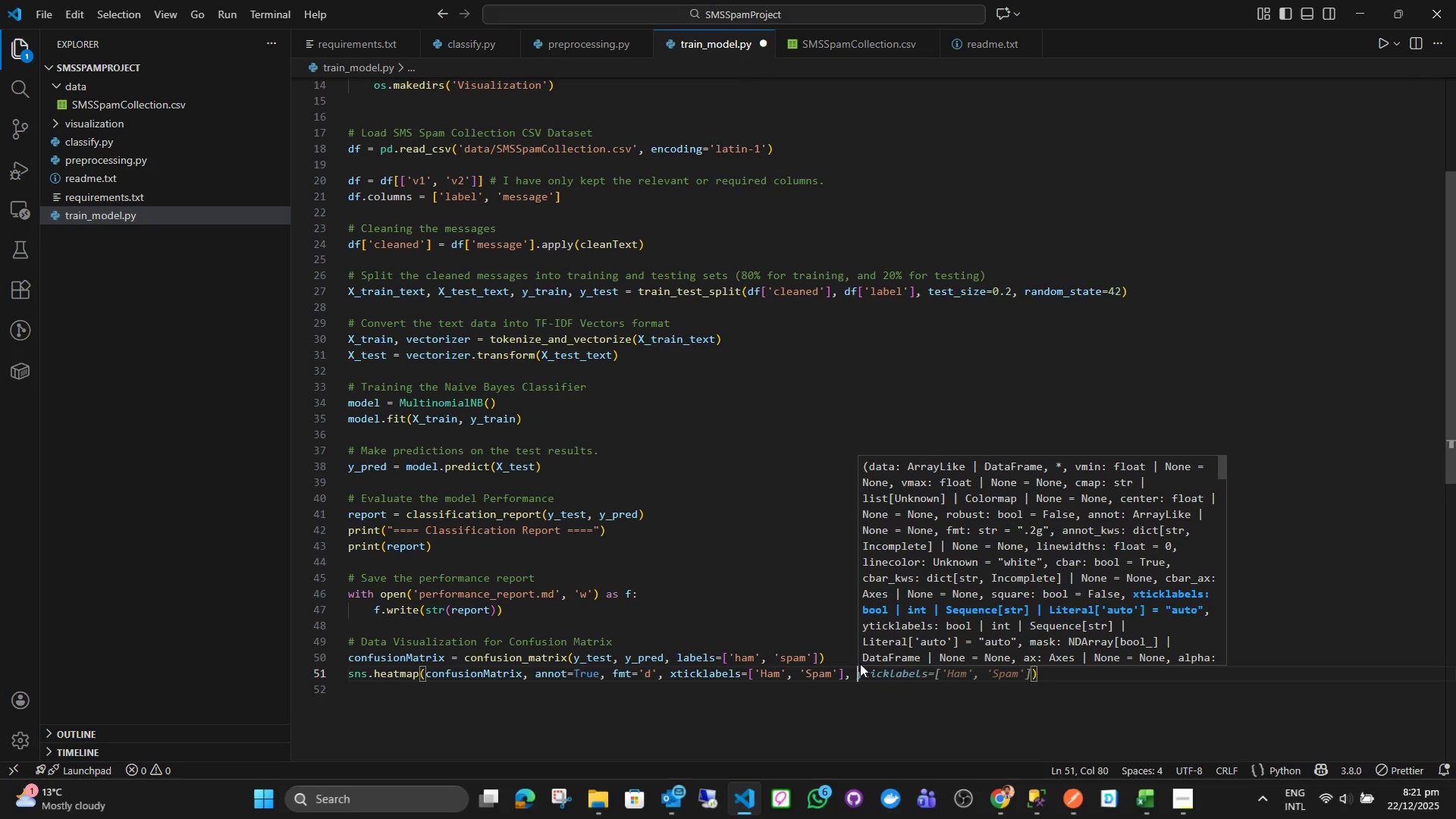 
key(Space)
 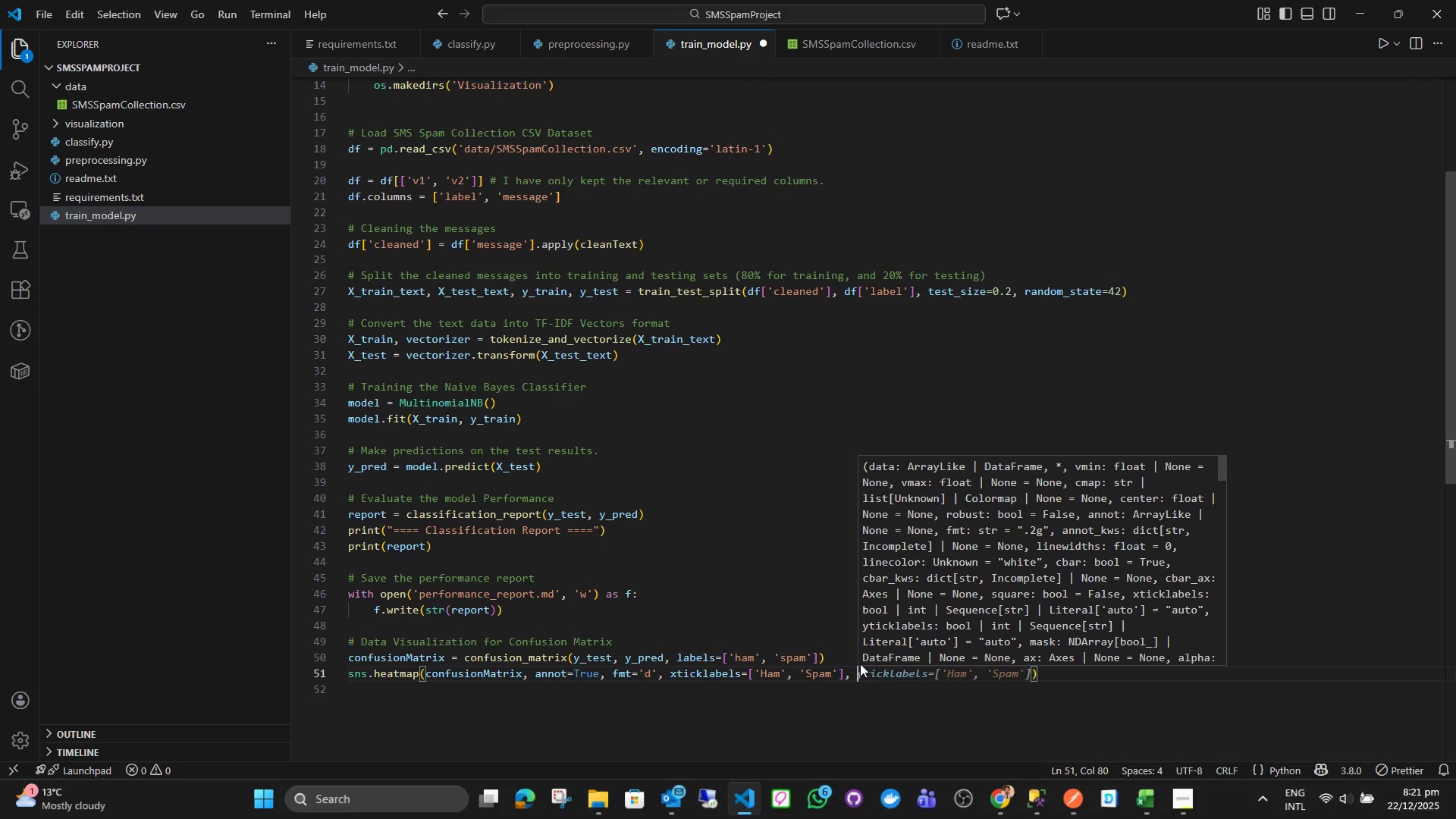 
key(Y)
 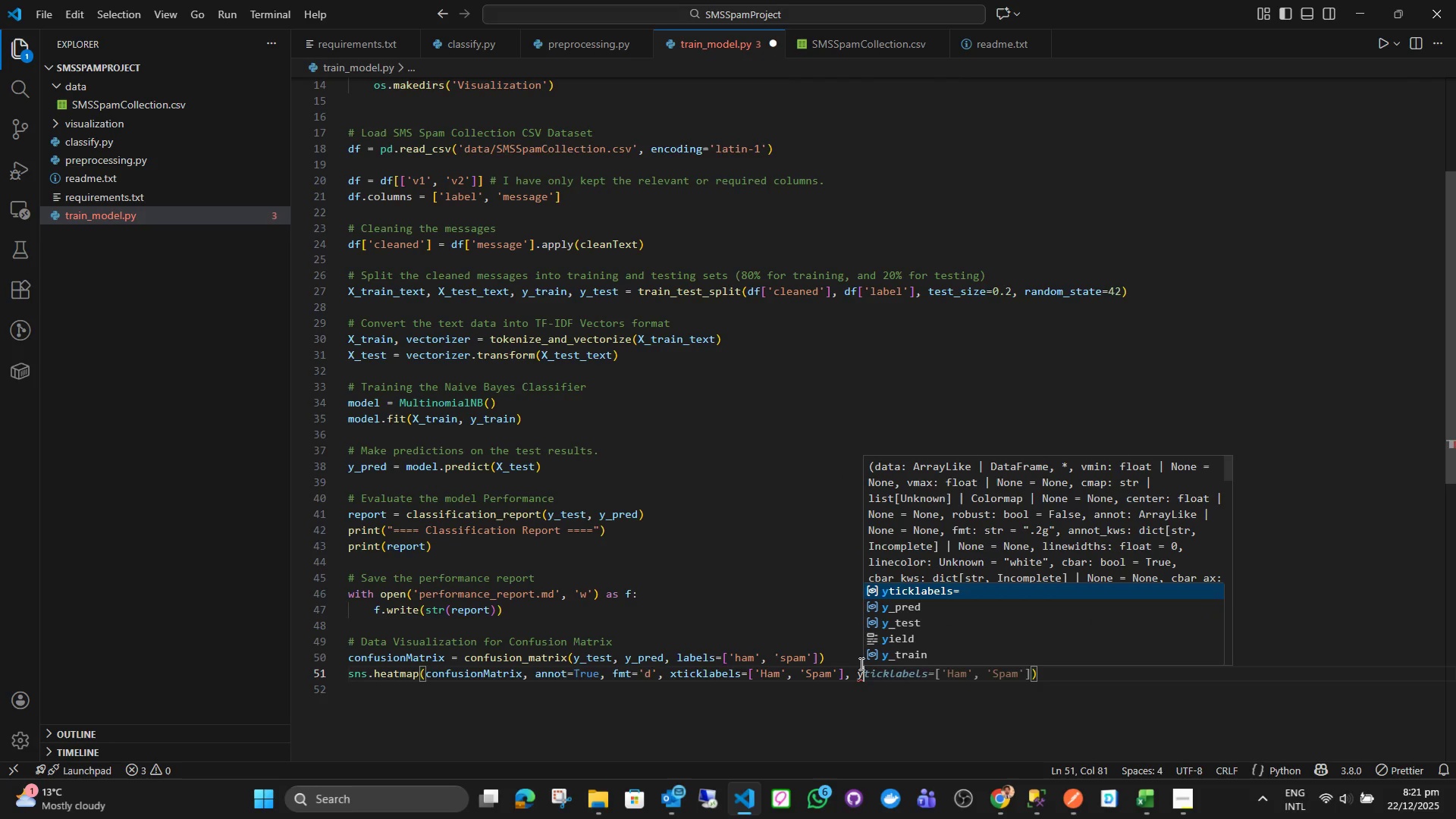 
hold_key(key=ShiftLeft, duration=0.42)
 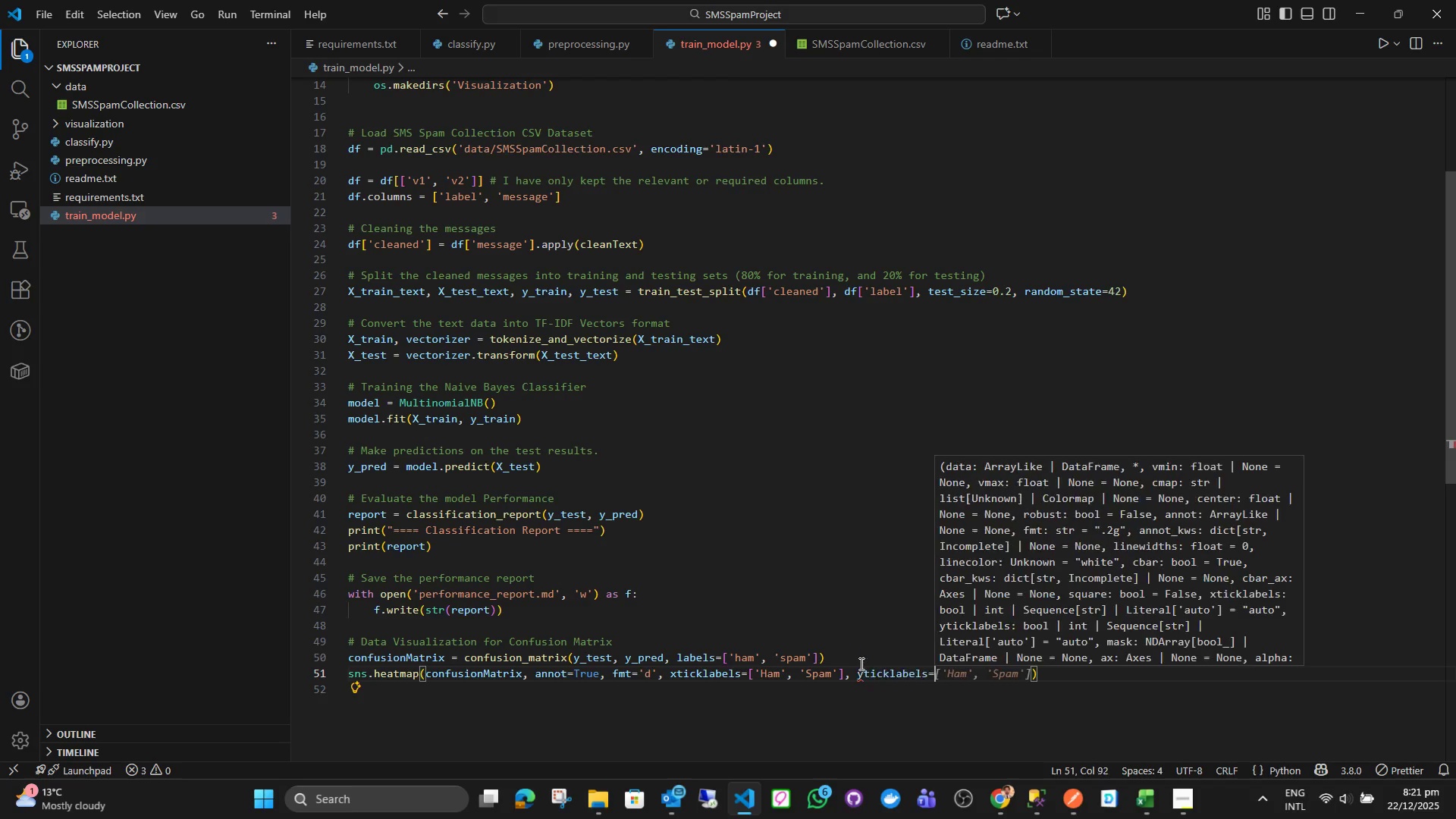 
key(Enter)
 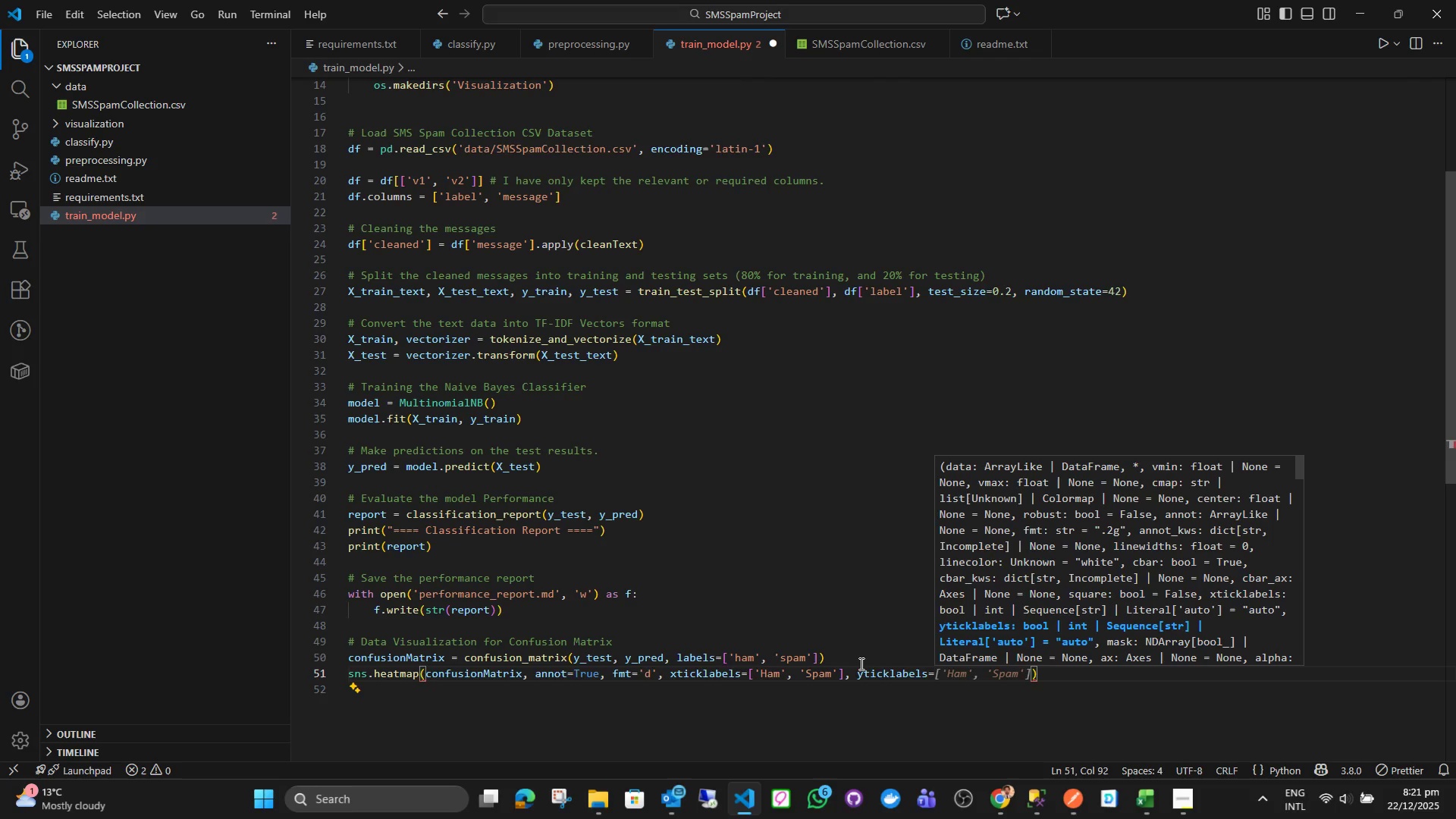 
key(BracketLeft)
 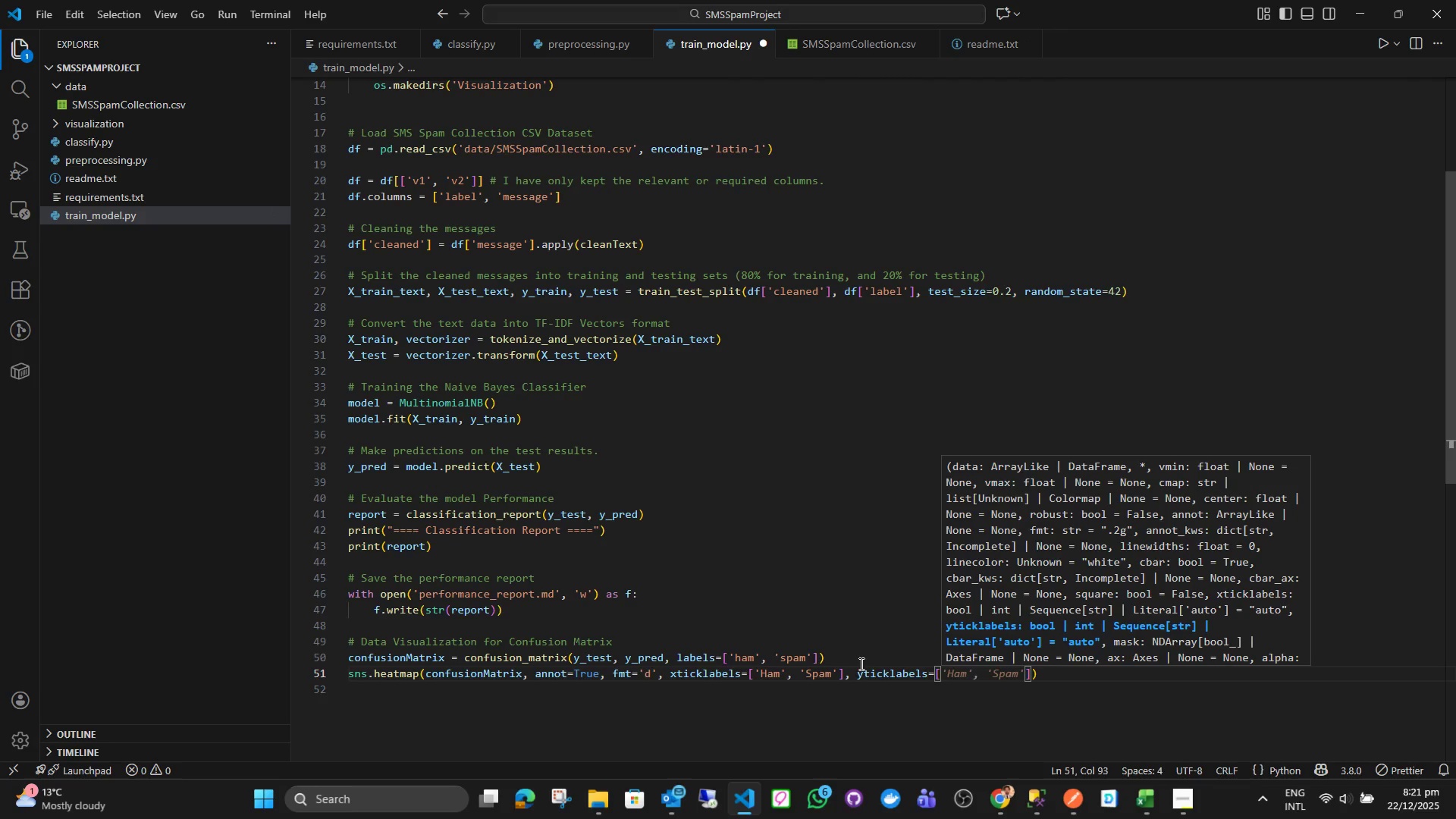 
key(Quote)
 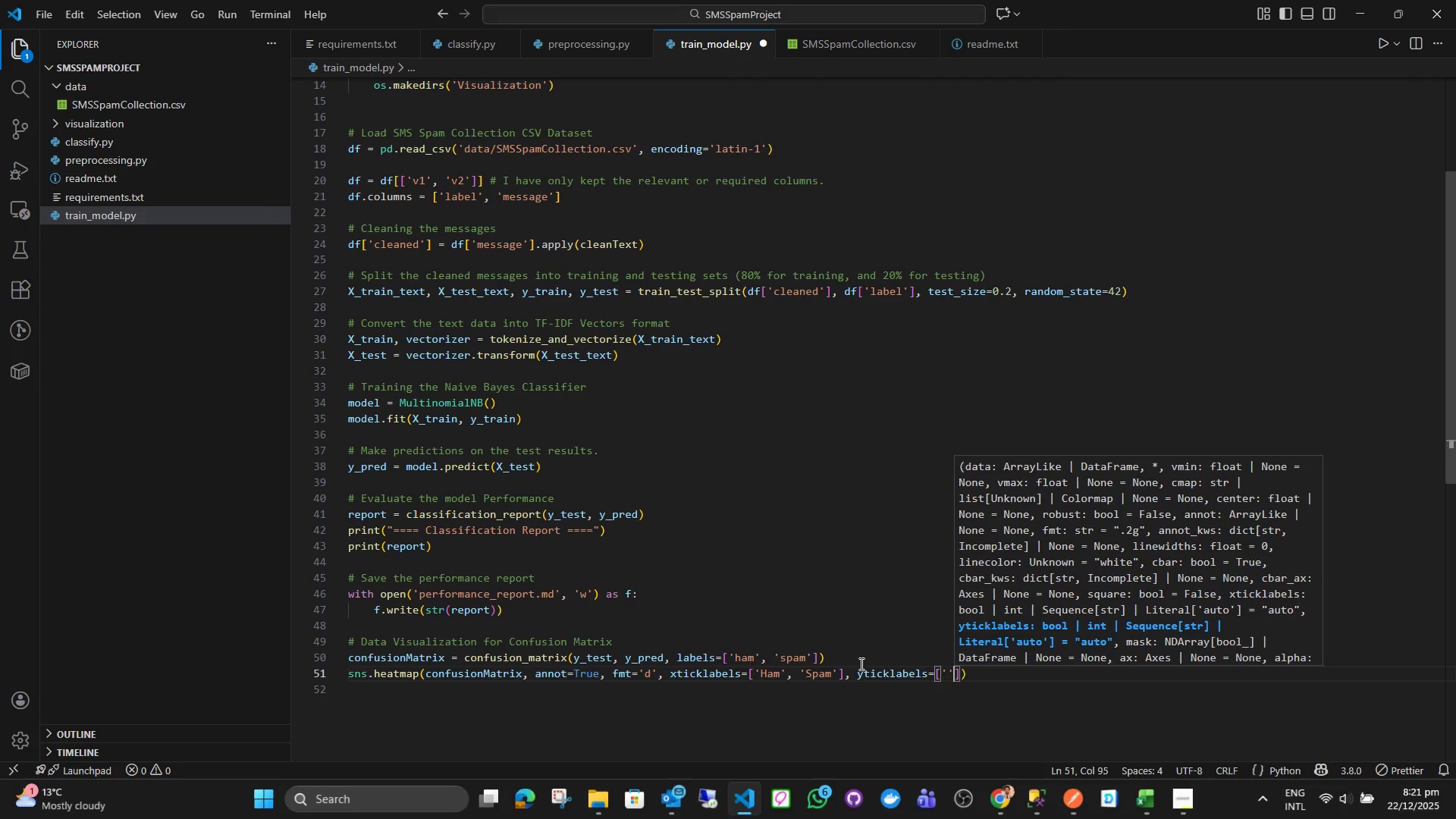 
key(Quote)
 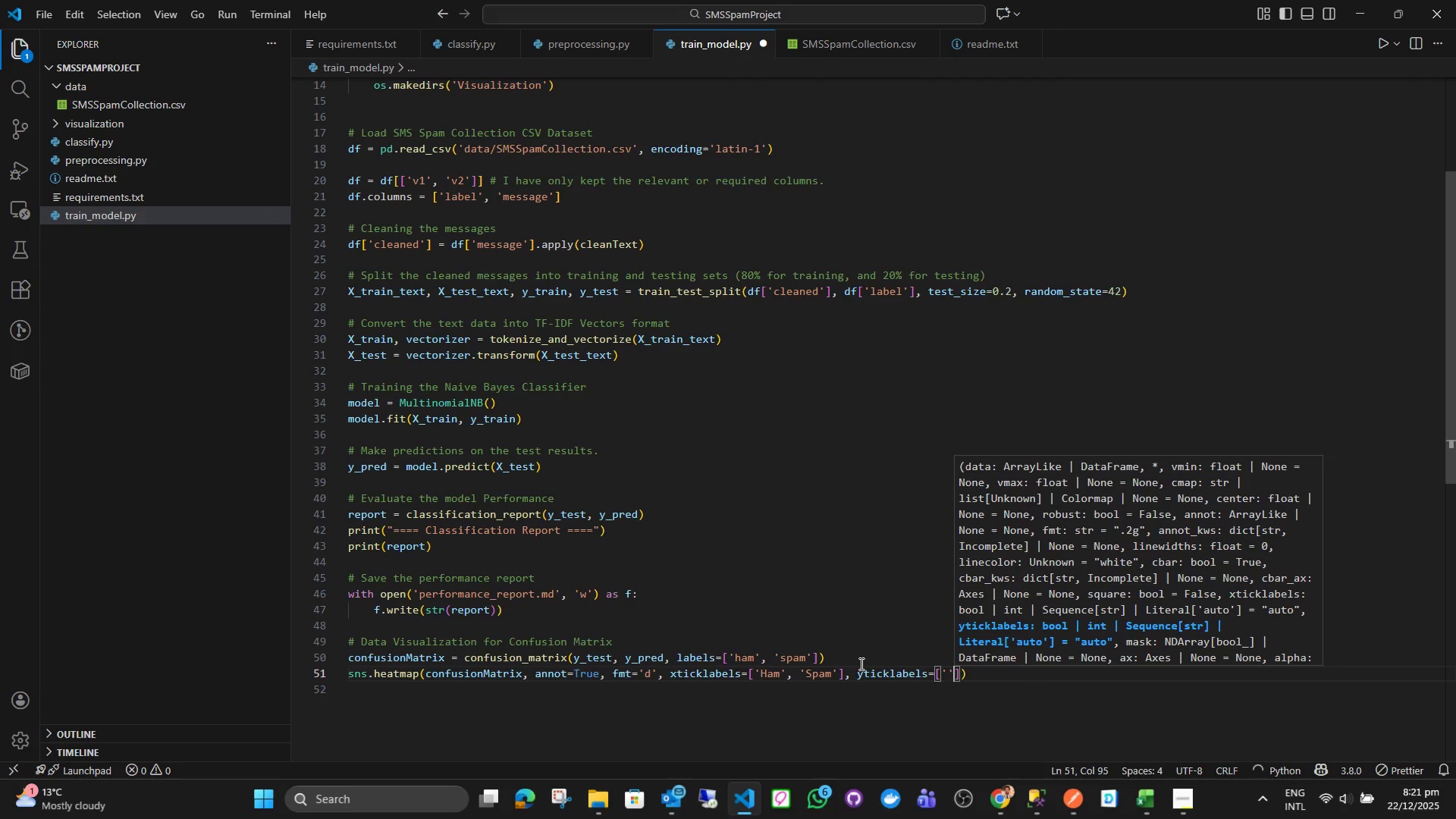 
key(ArrowLeft)
 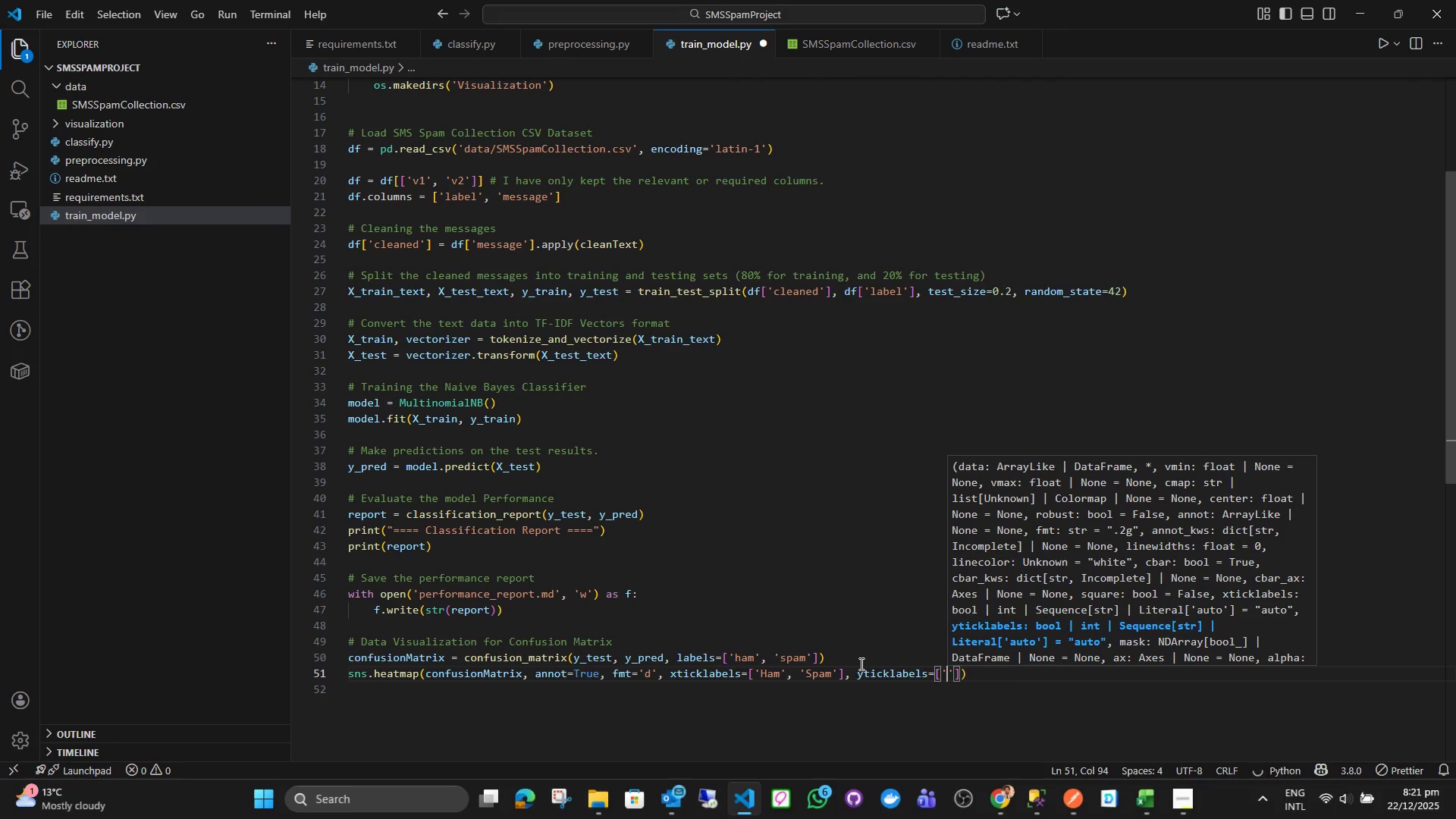 
type(Ham)
 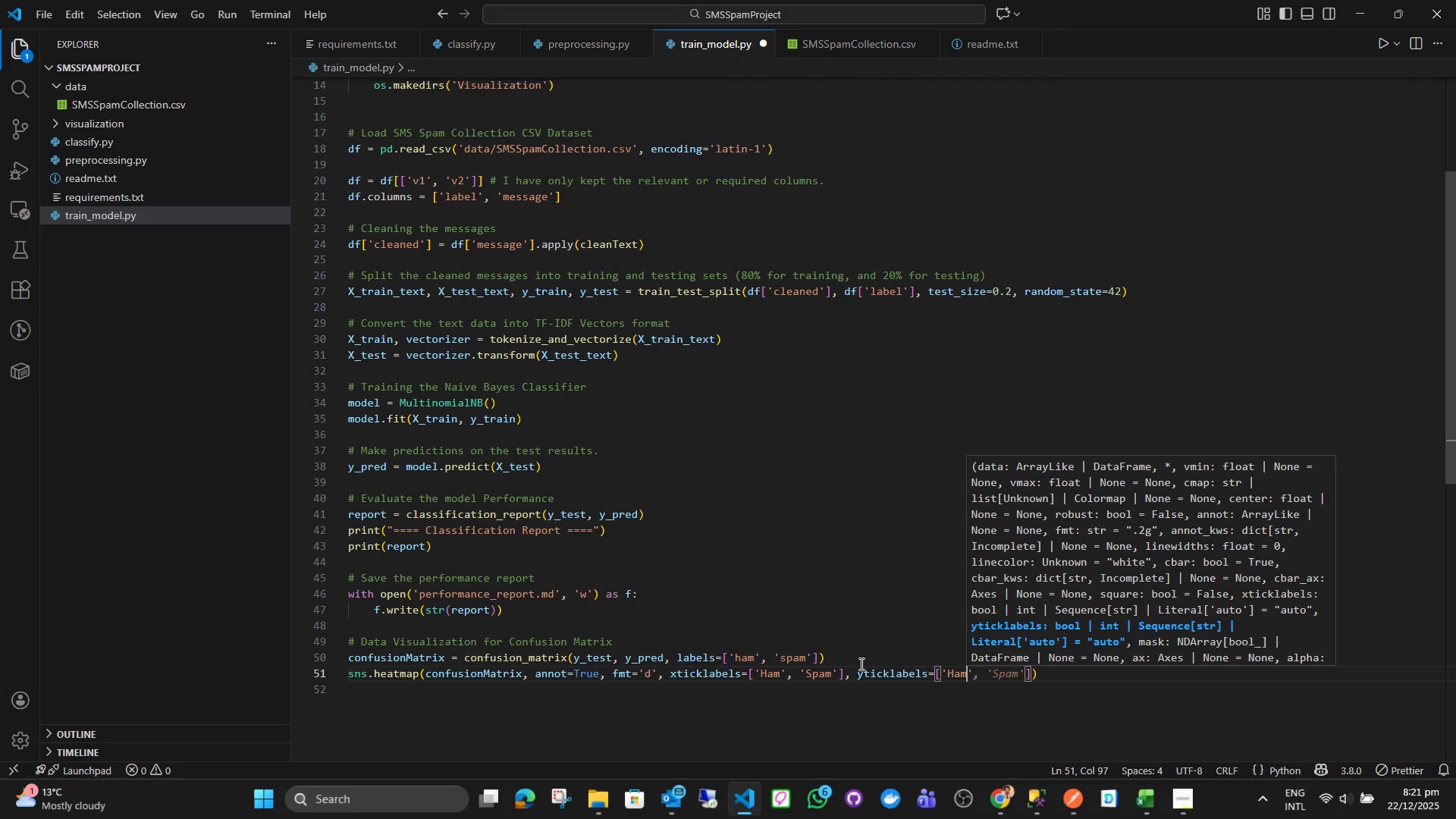 
key(ArrowRight)
 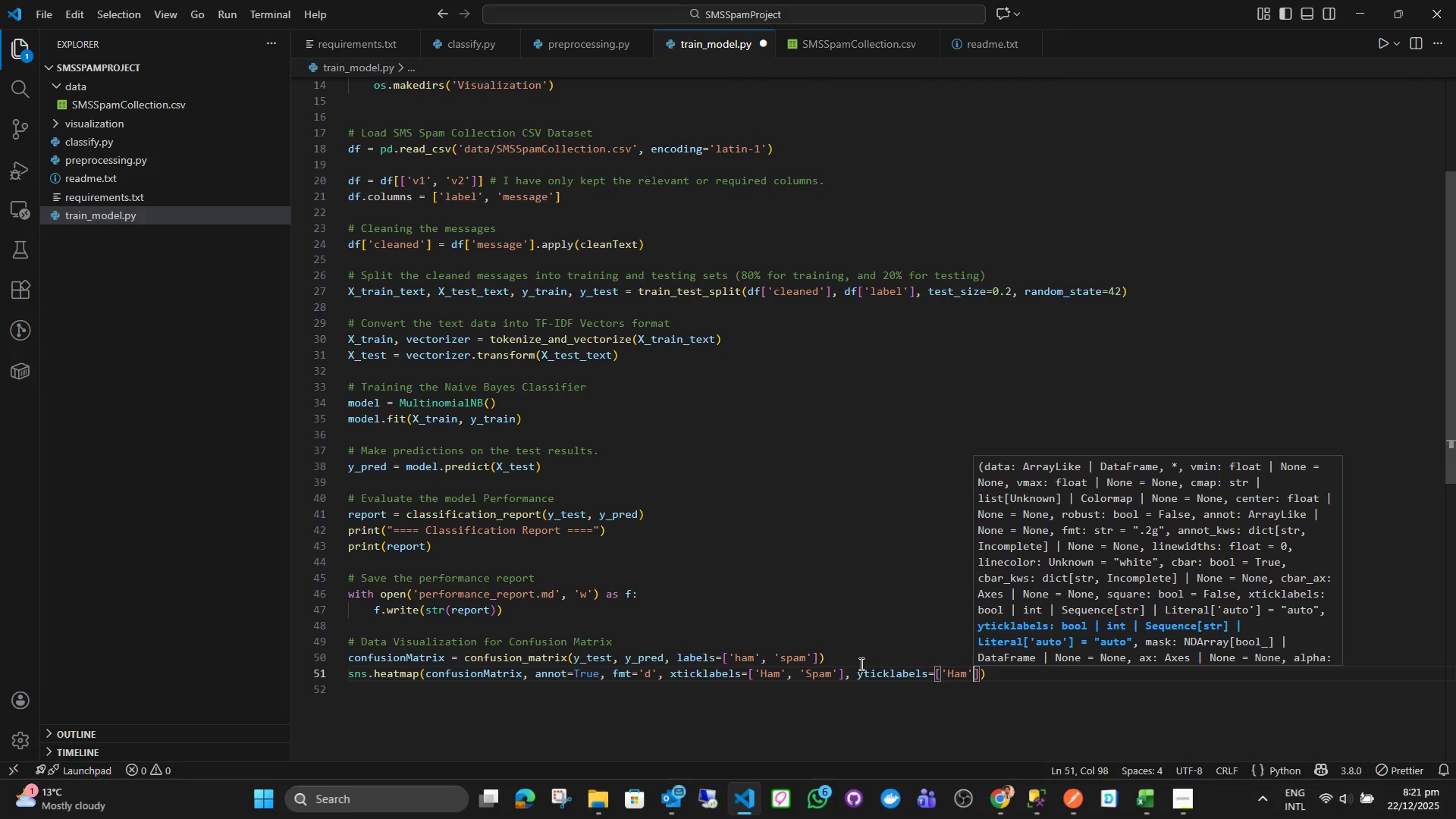 
key(Comma)
 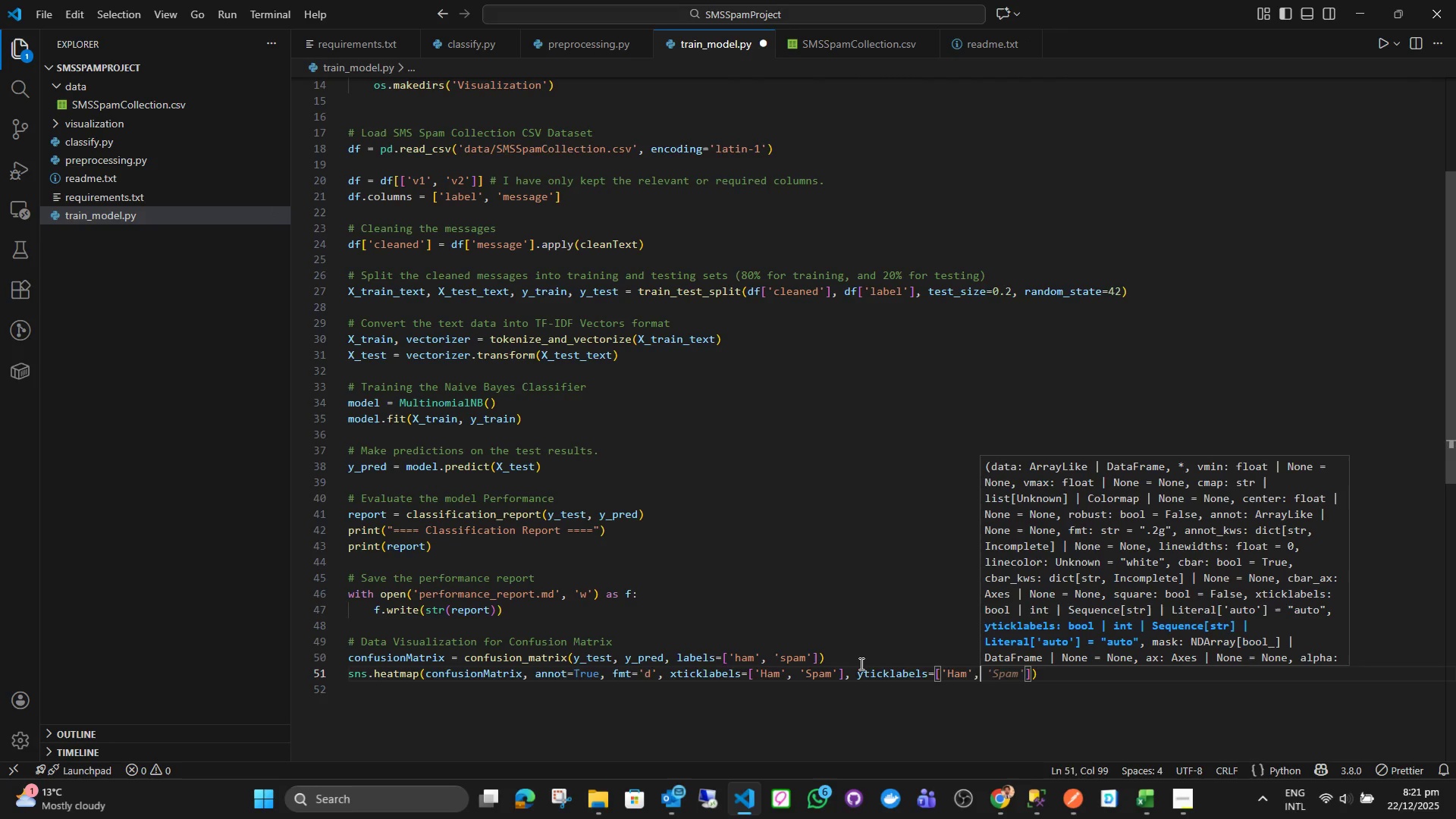 
key(Space)
 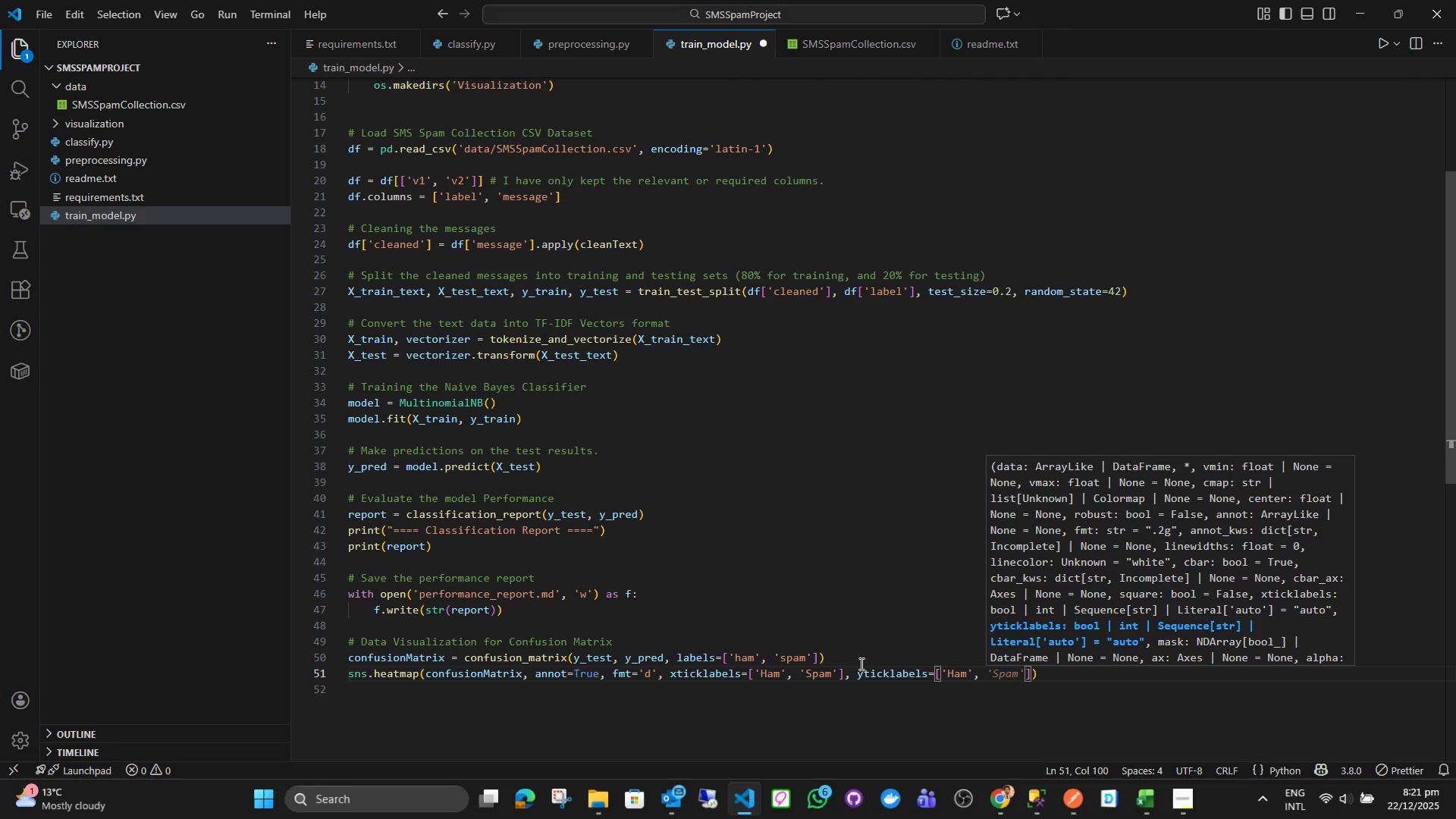 
key(Quote)
 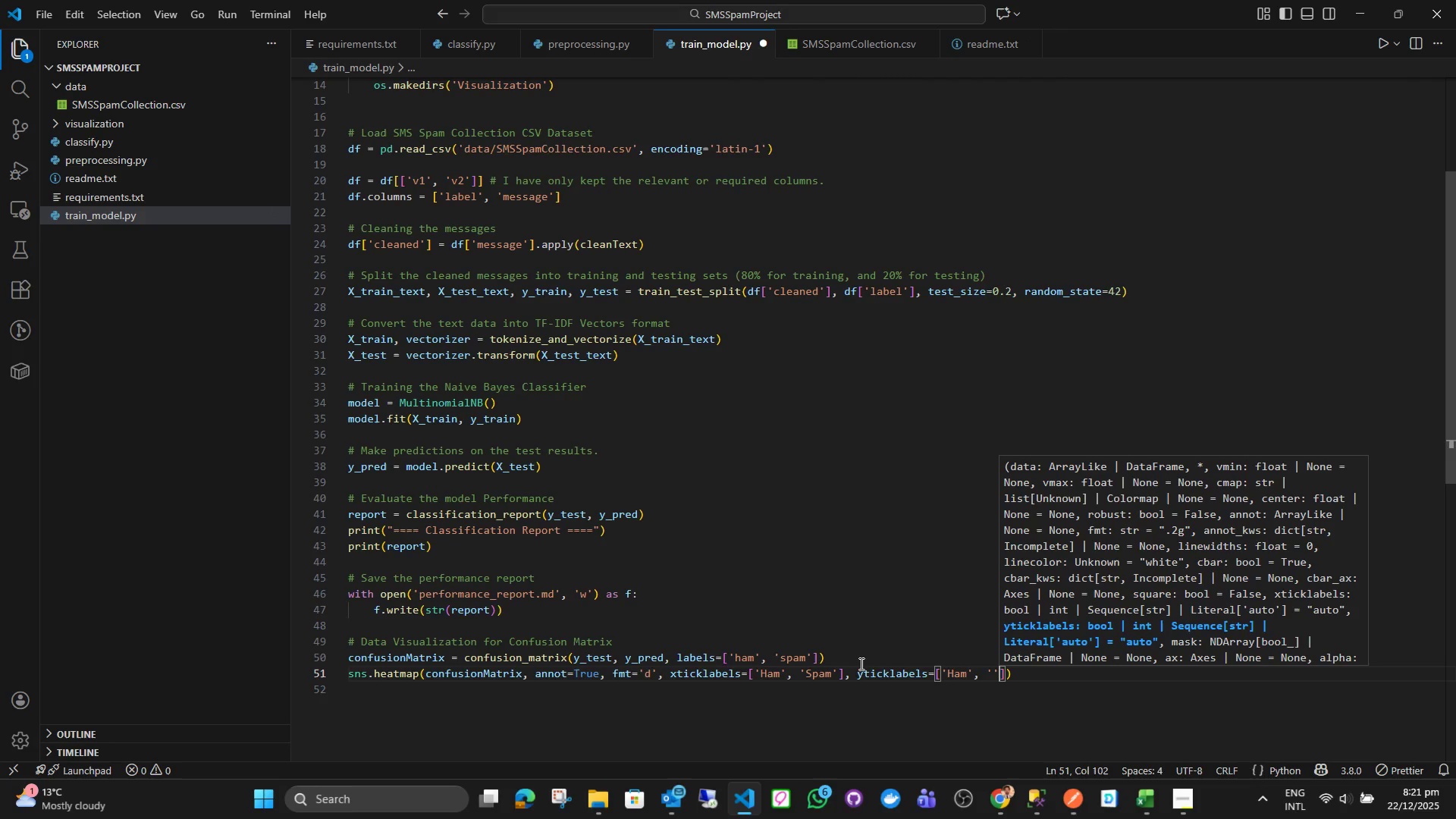 
key(Quote)
 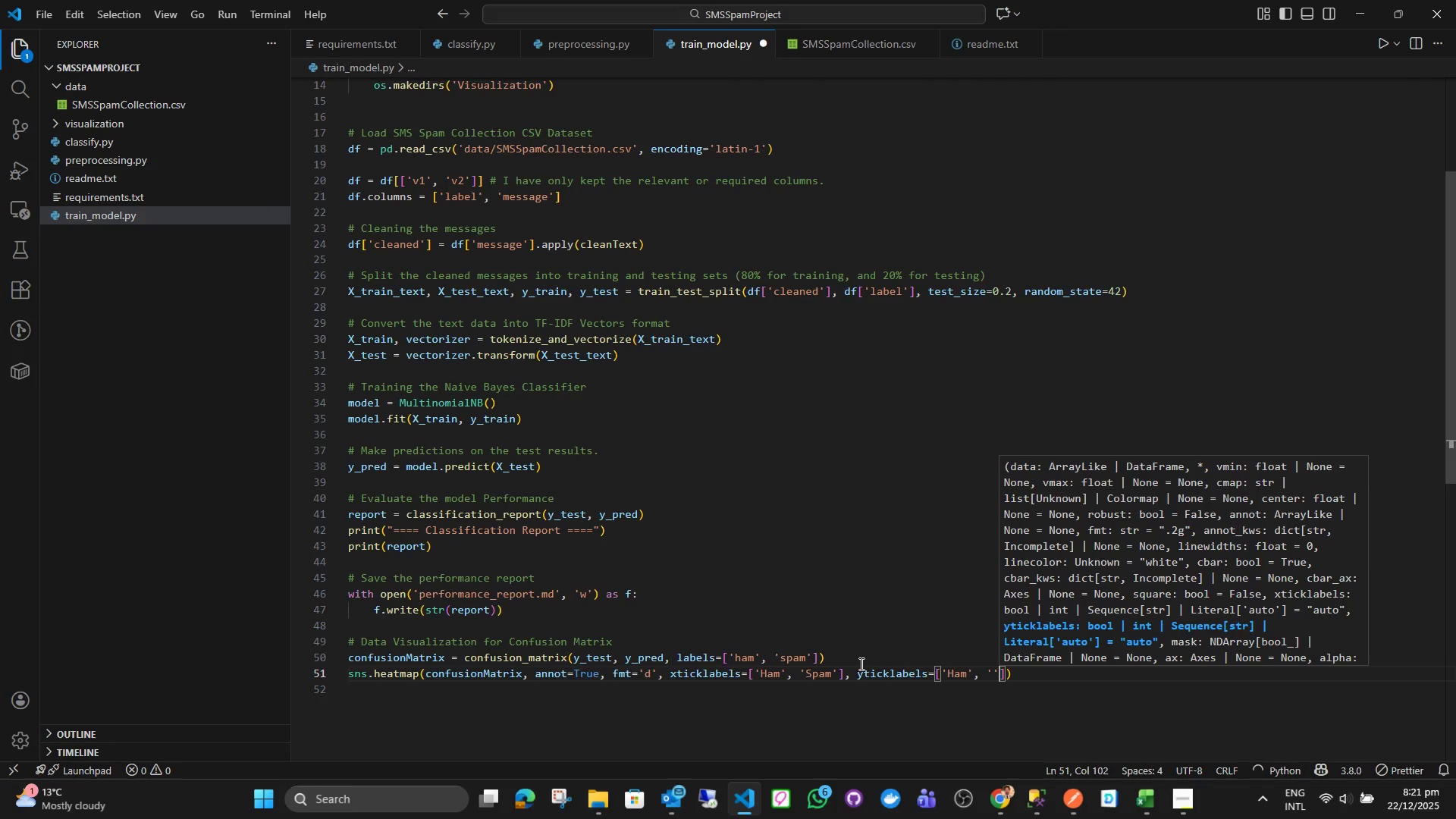 
key(ArrowLeft)
 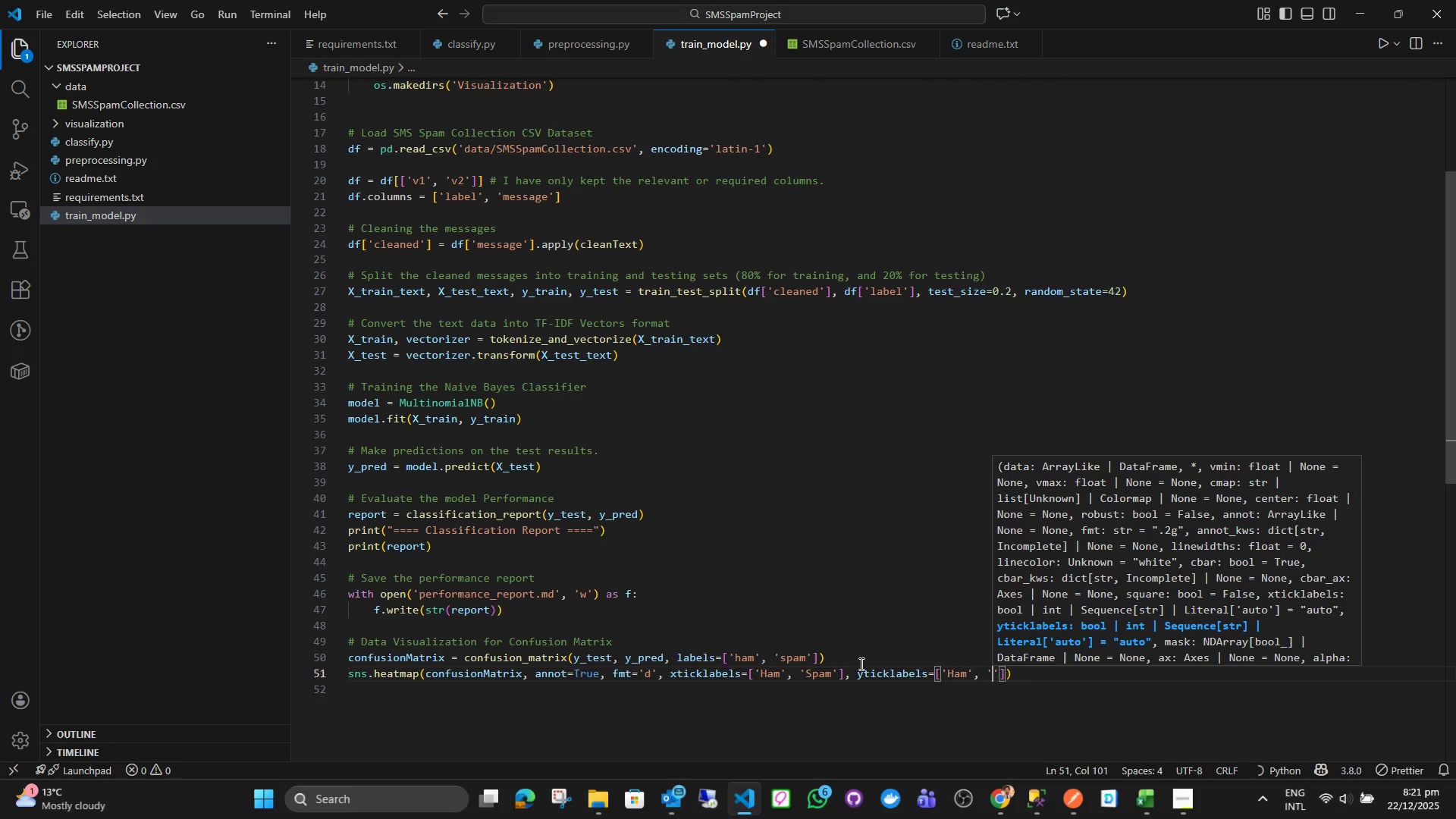 
type(Spam)
 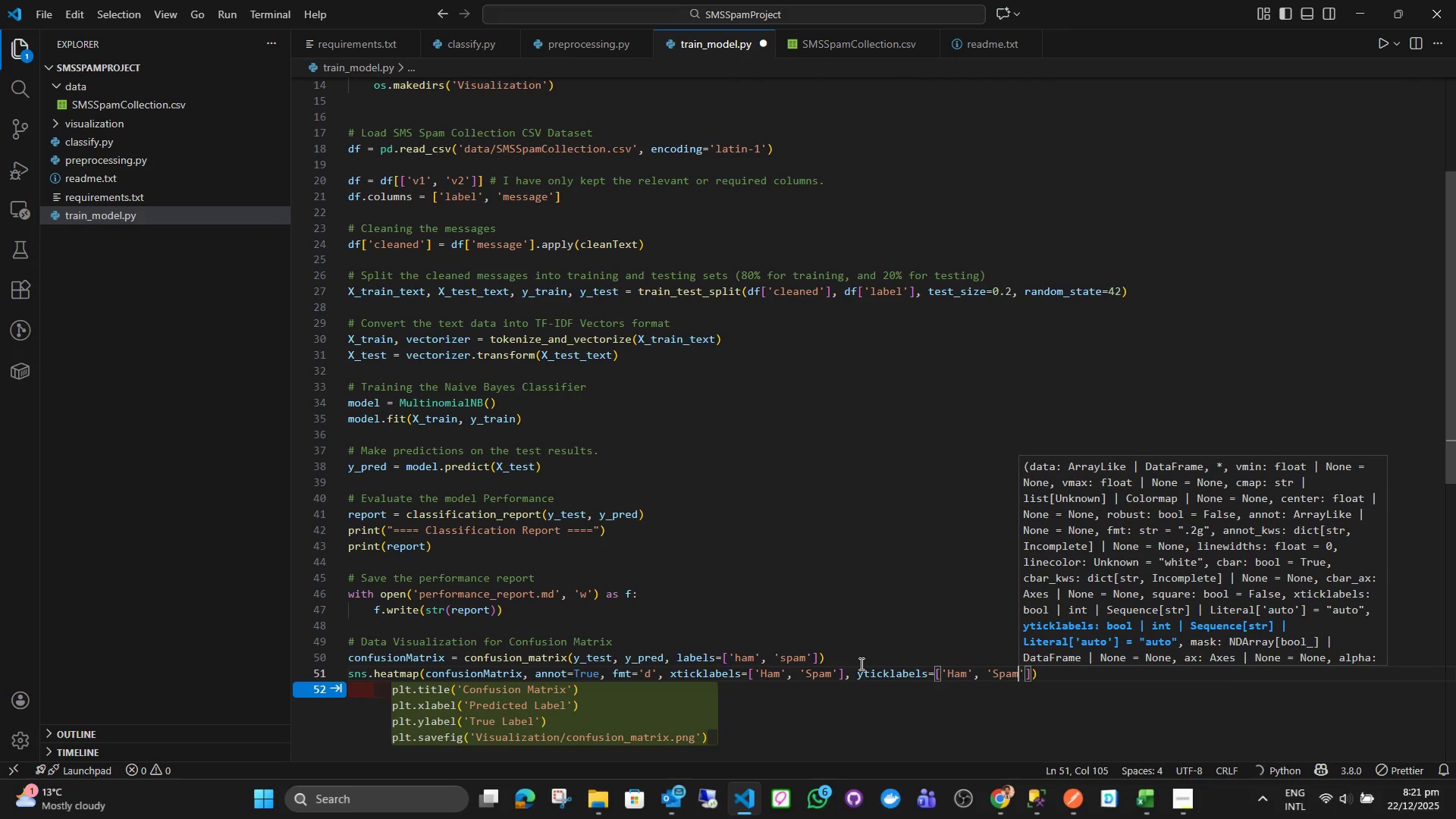 
key(ArrowRight)
 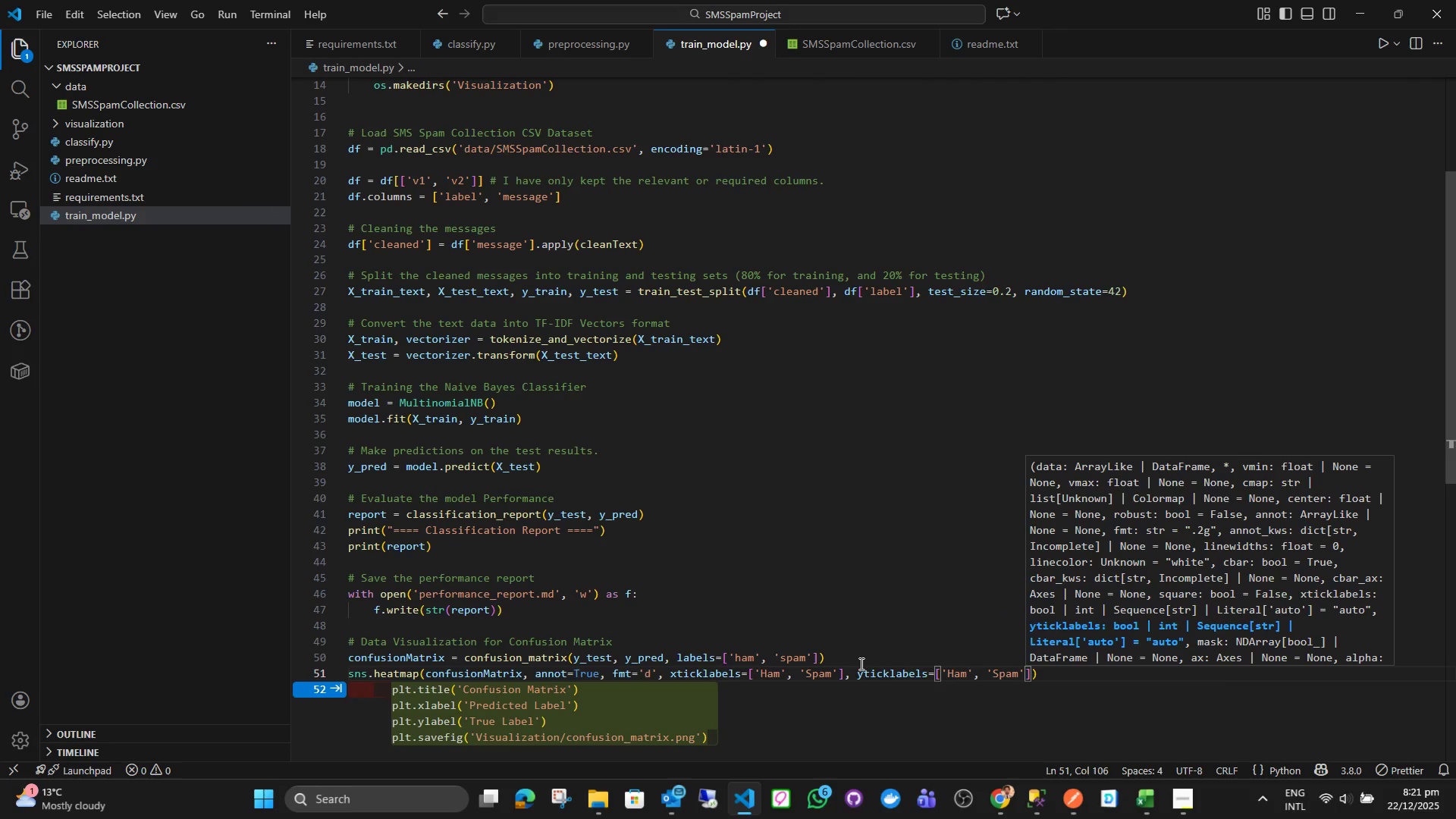 
key(ArrowRight)
 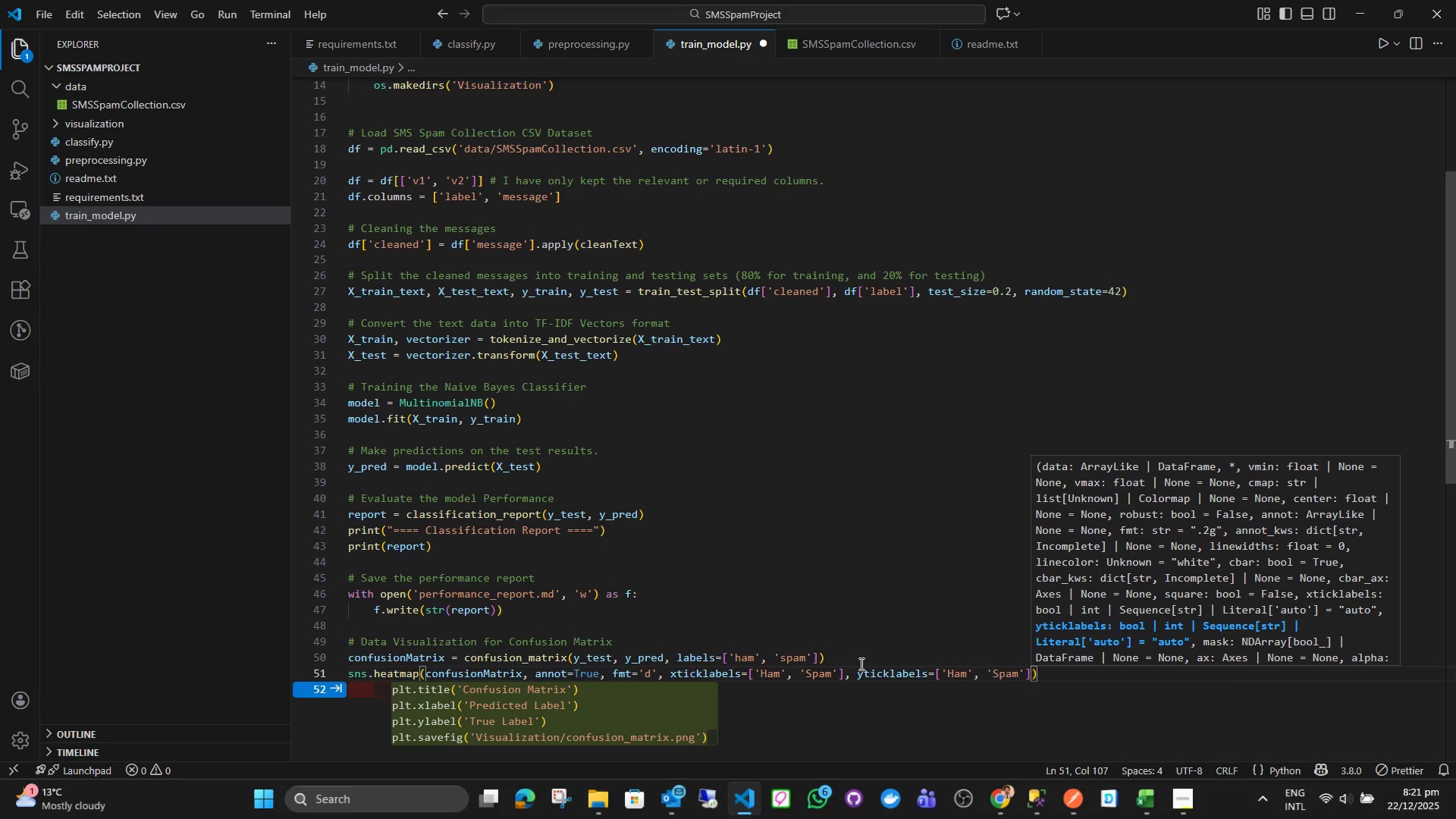 
key(ArrowRight)
 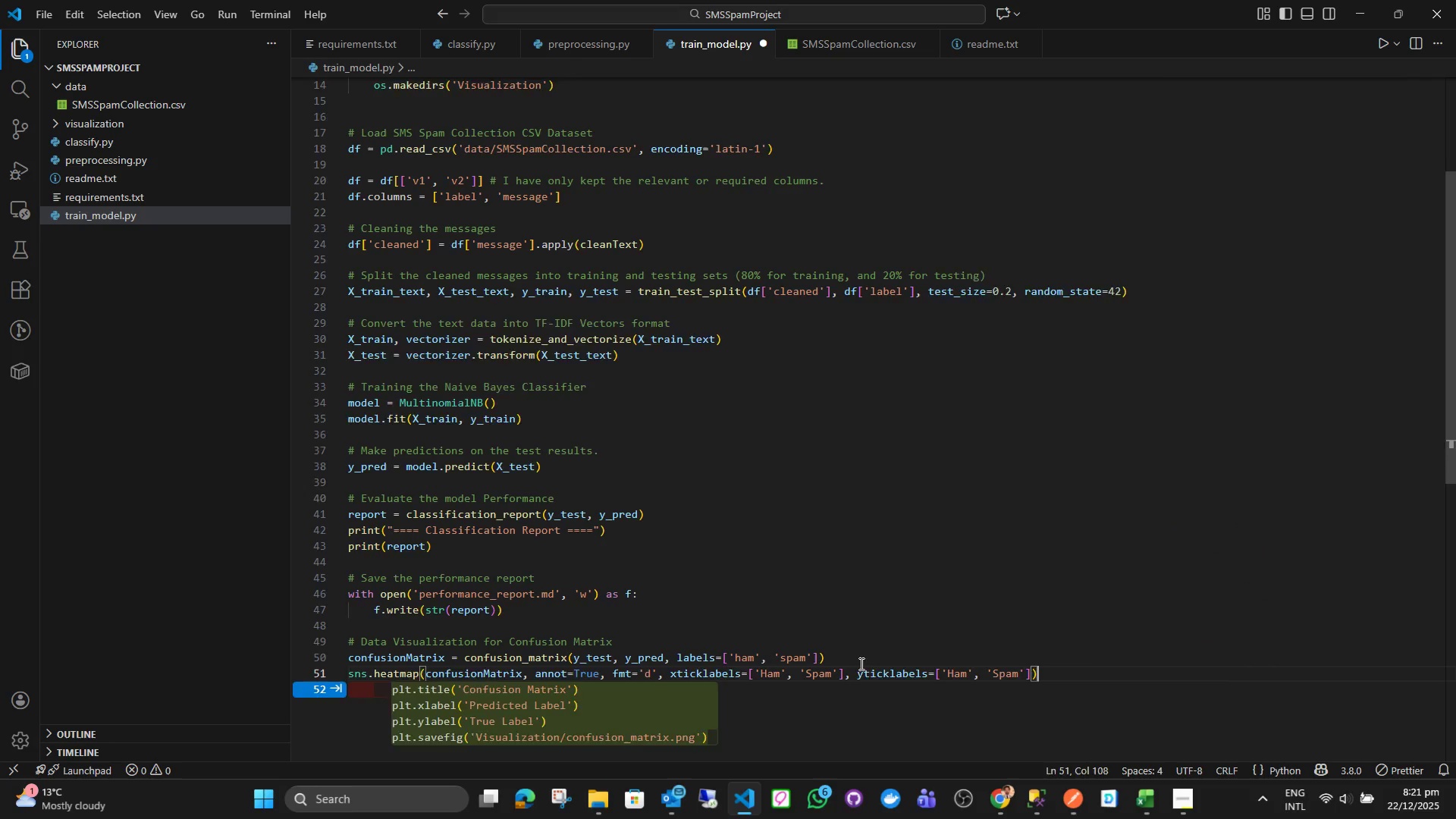 
key(Enter)
 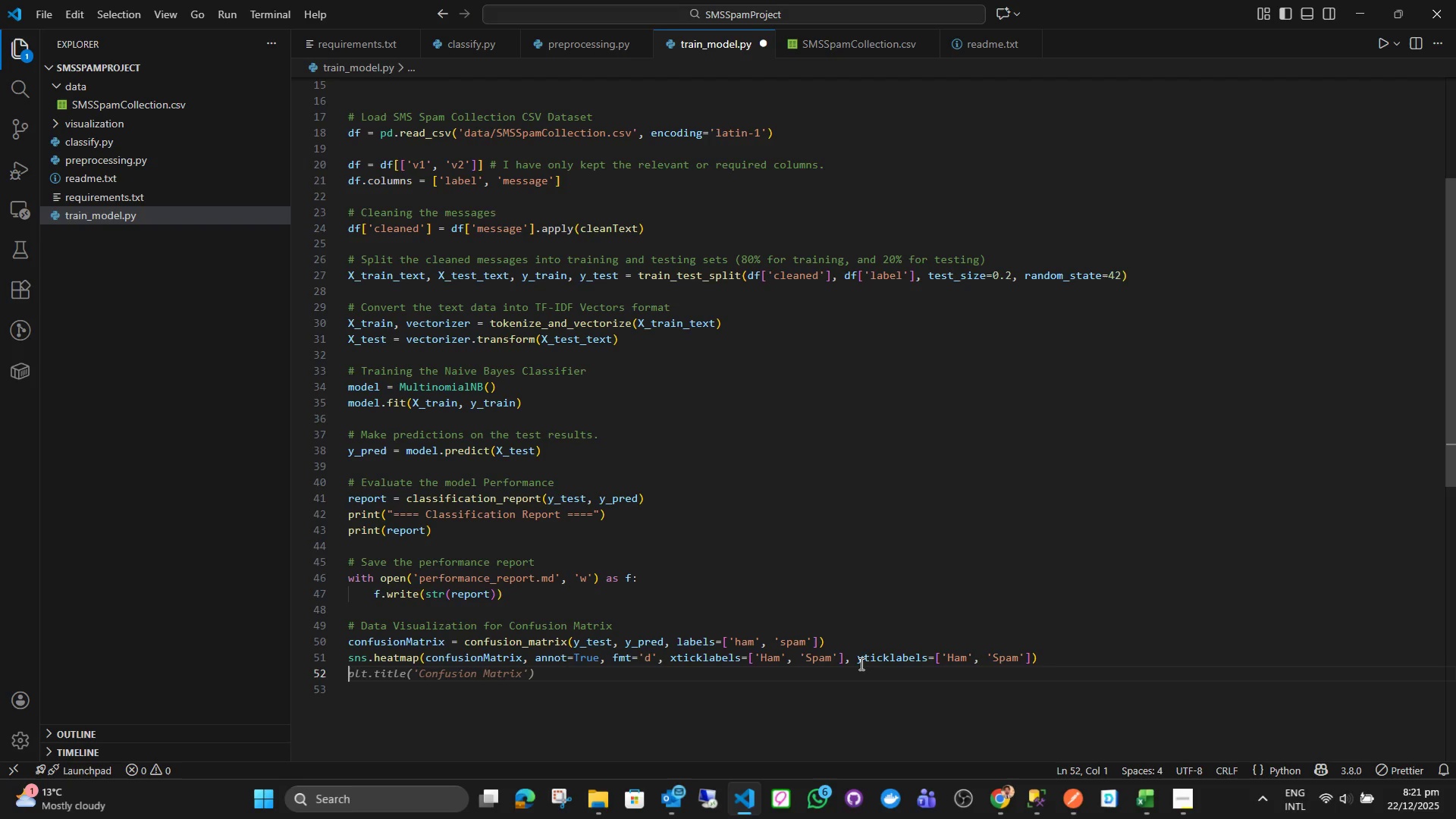 
wait(6.47)
 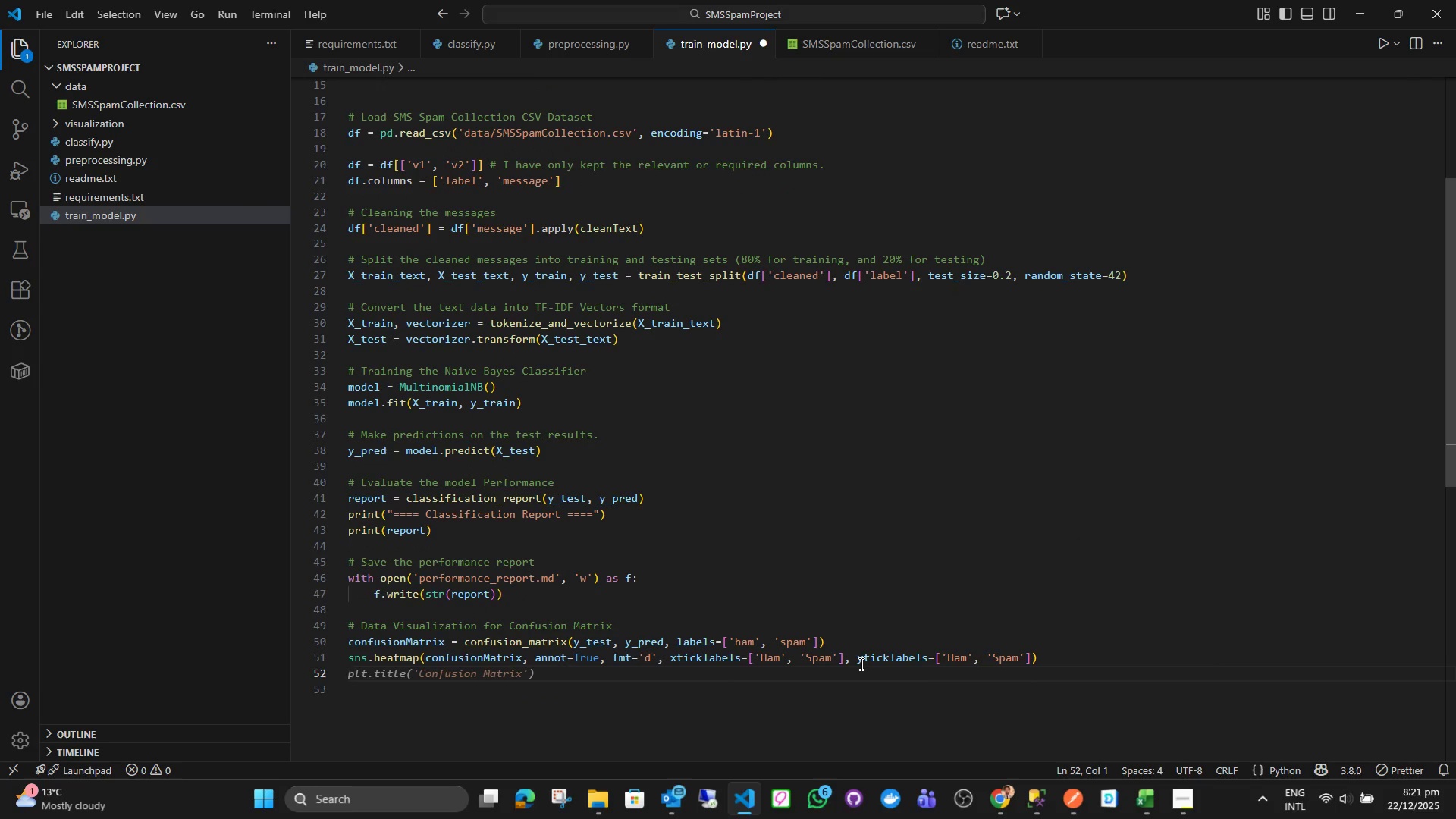 
type(plt.ti)
 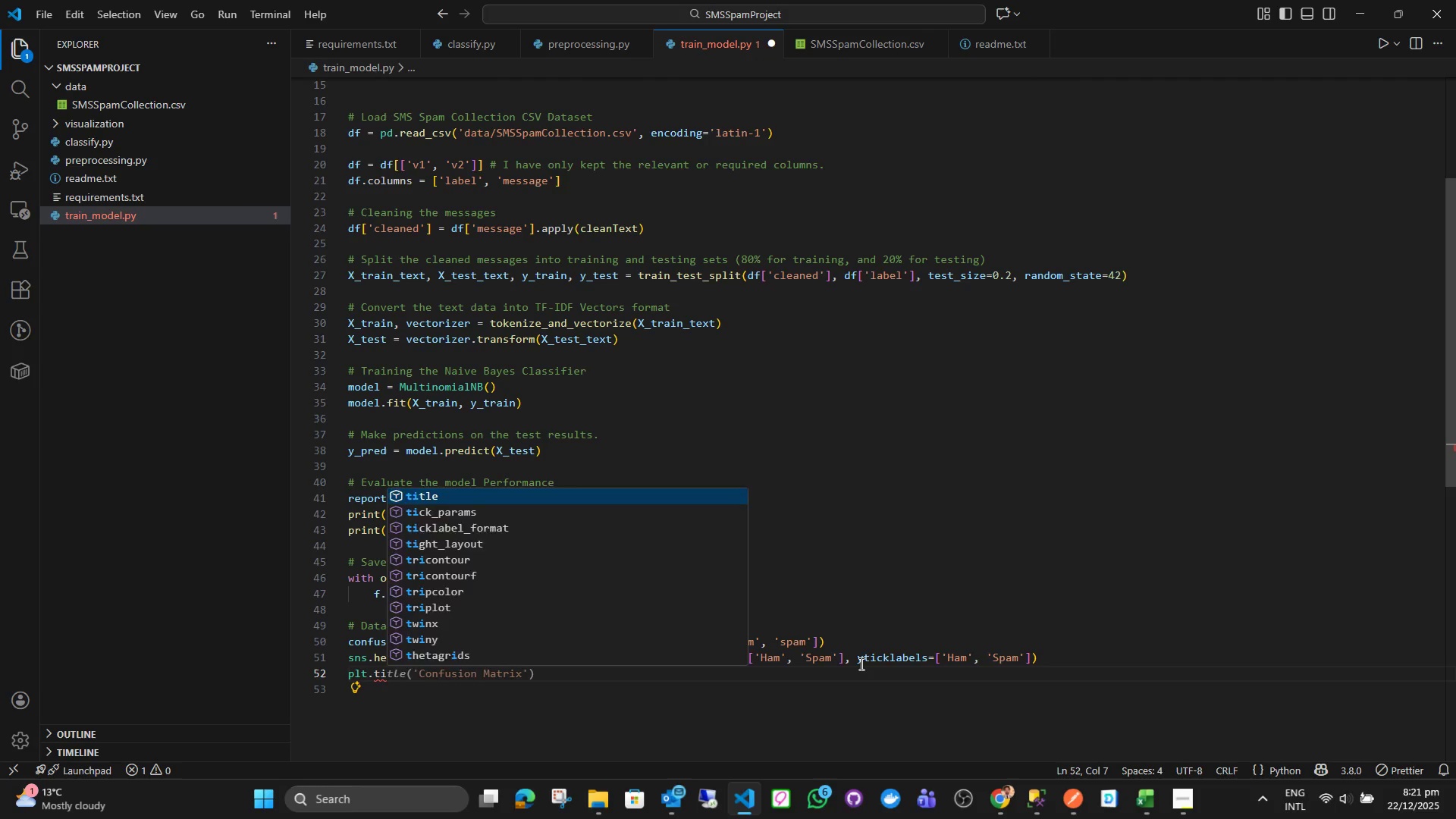 
key(Enter)
 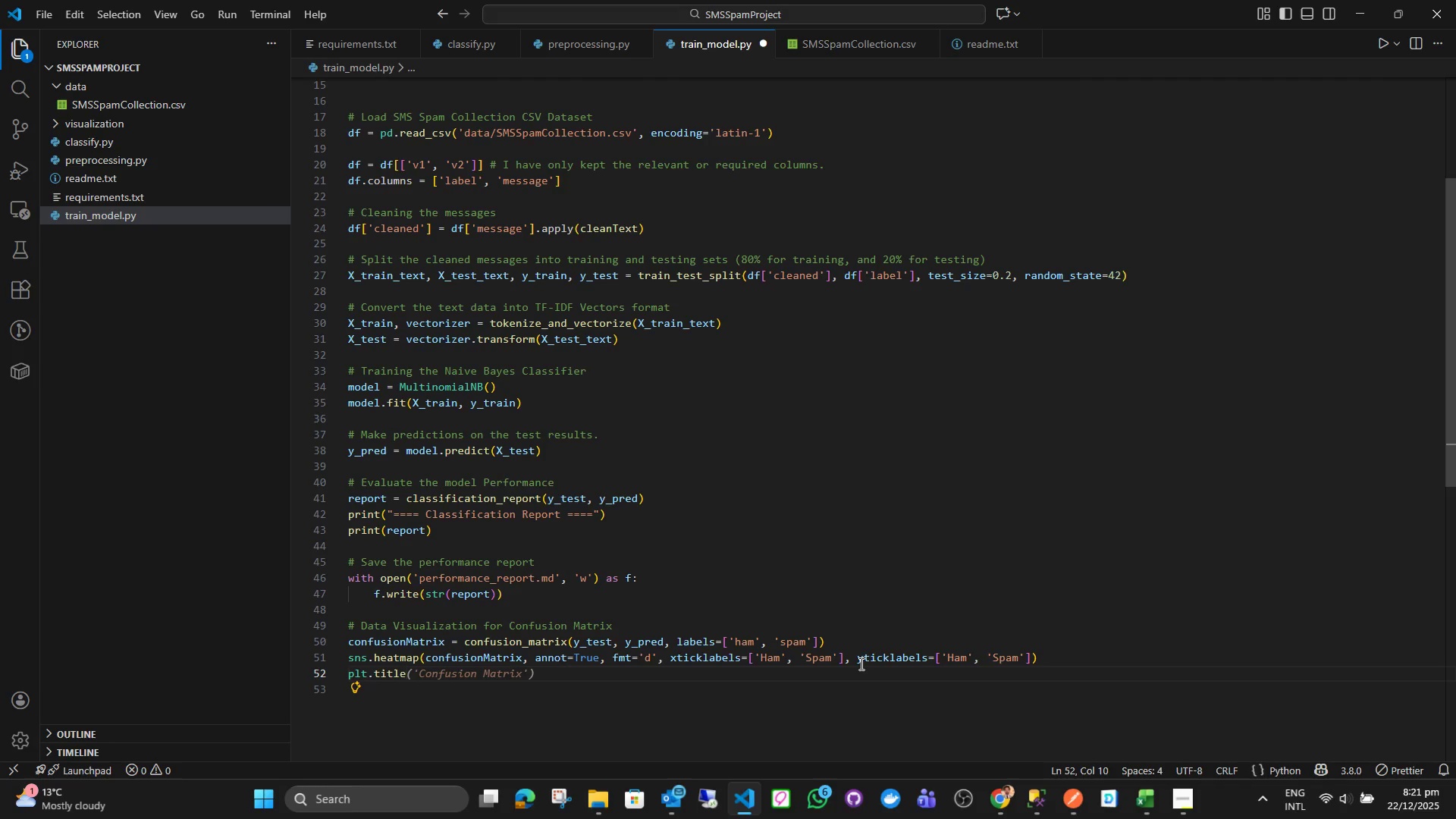 
key(Shift+9)
 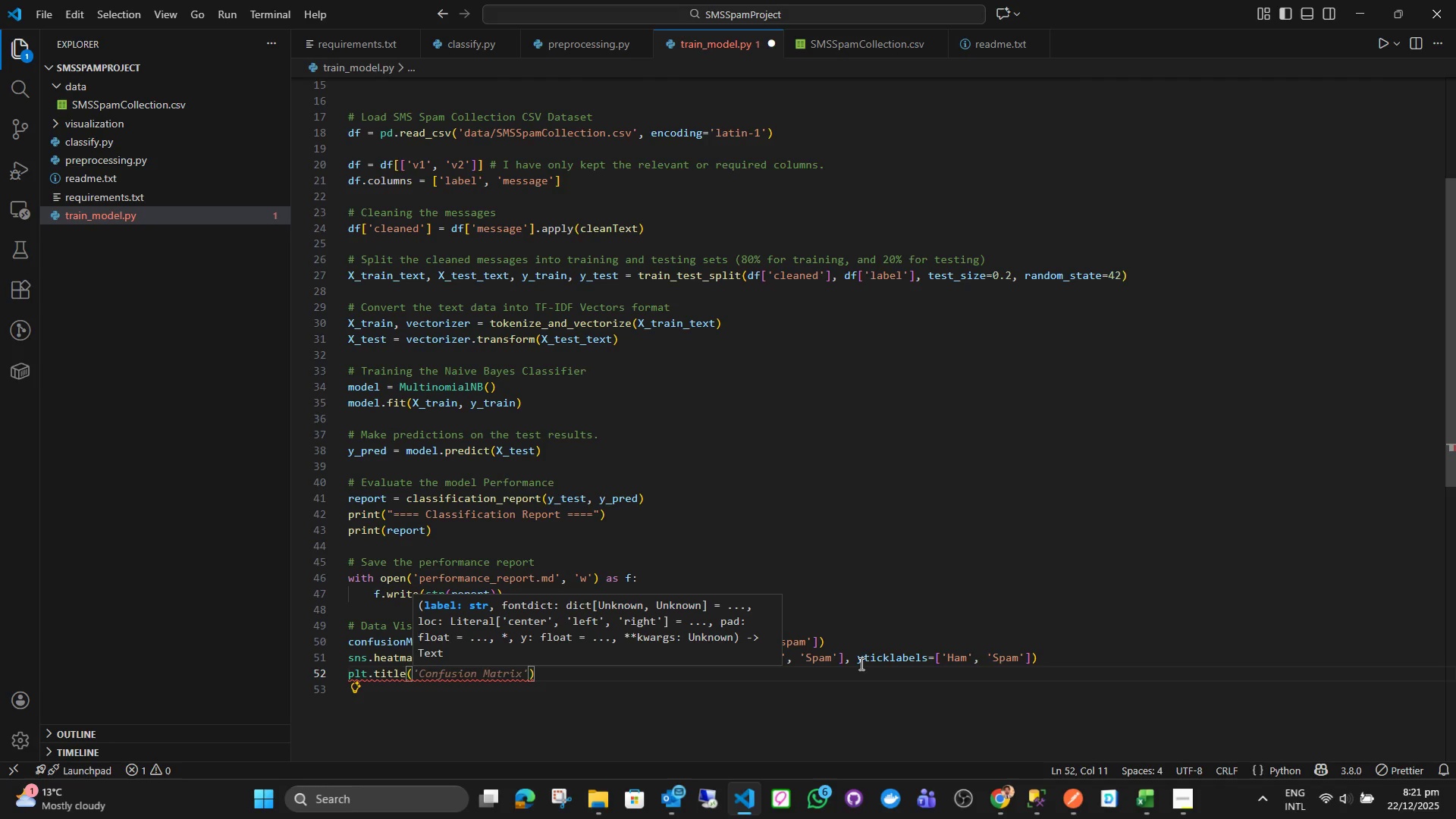 
key(Quote)
 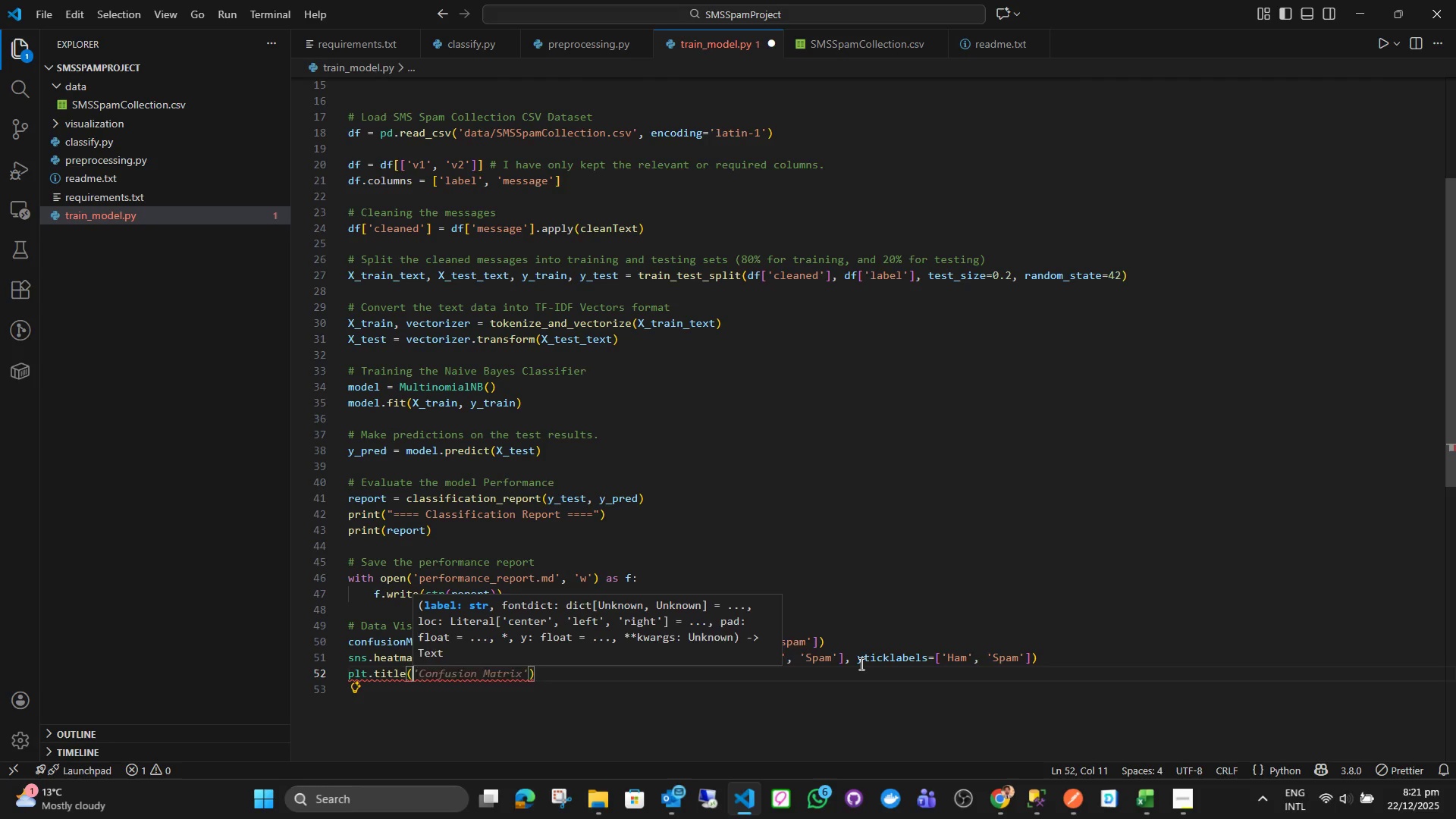 
key(Quote)
 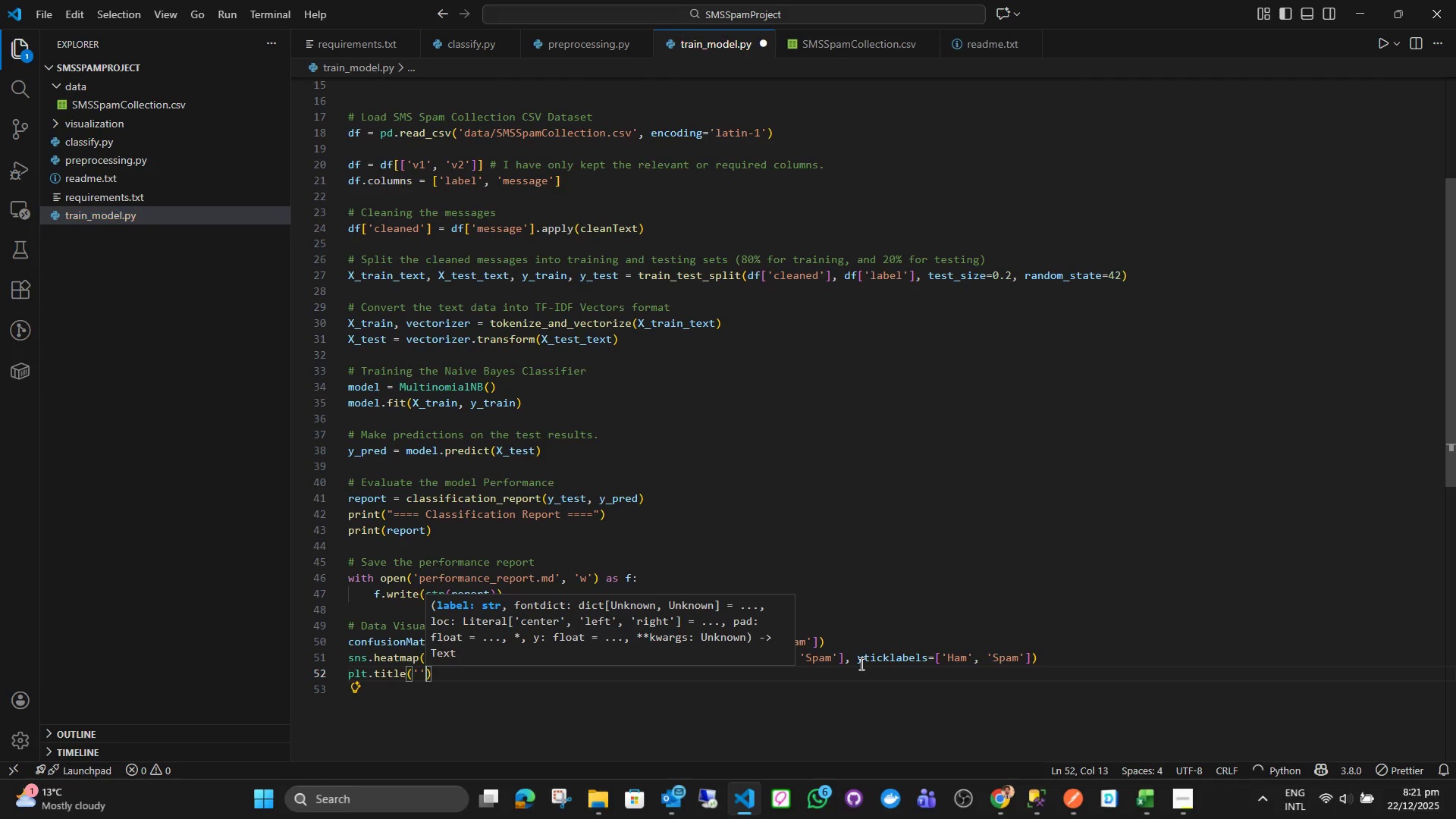 
key(ArrowLeft)
 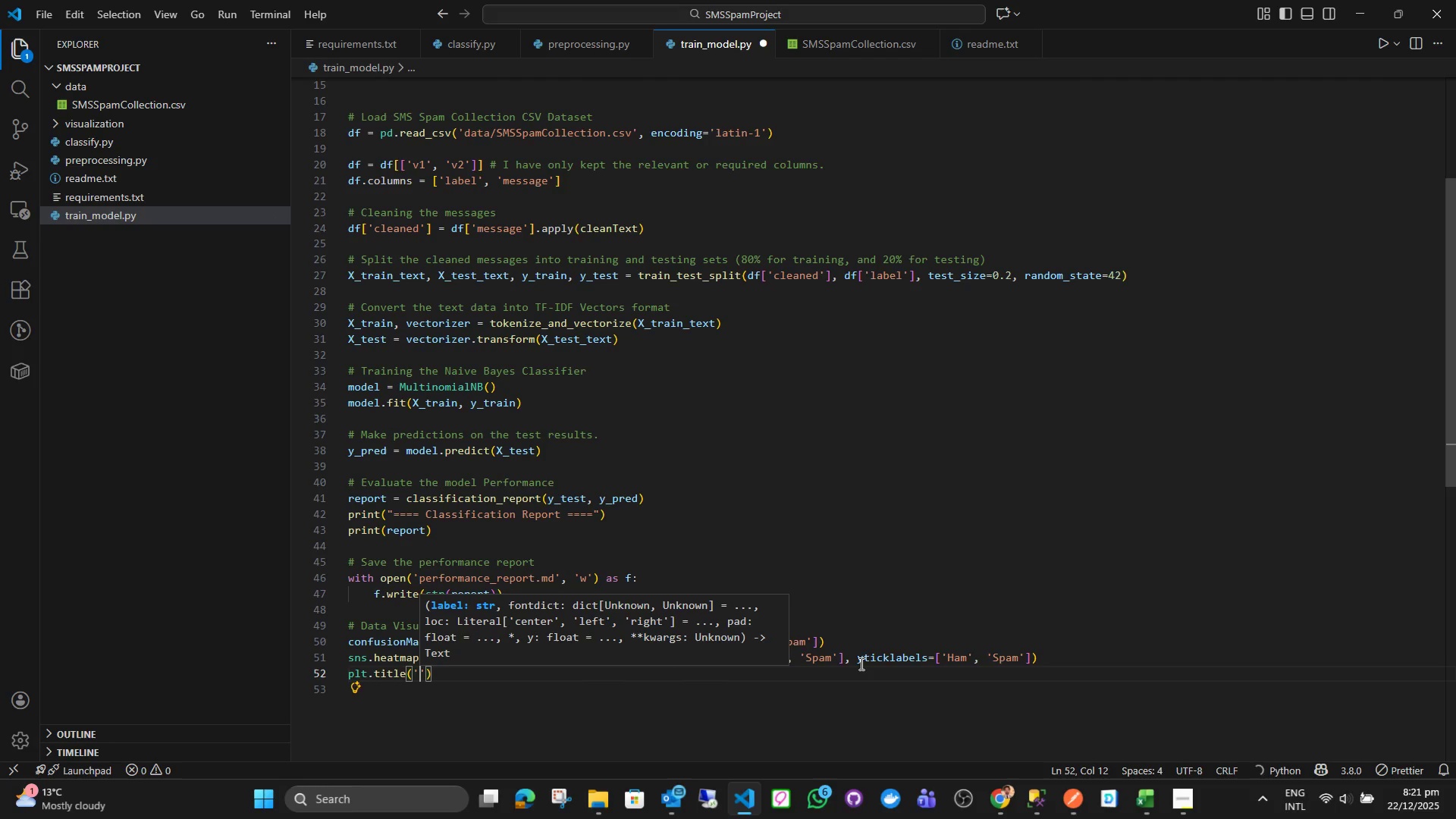 
type(Condusio)
key(Backspace)
key(Backspace)
key(Backspace)
key(Backspace)
key(Backspace)
type(fusion Matrix)
 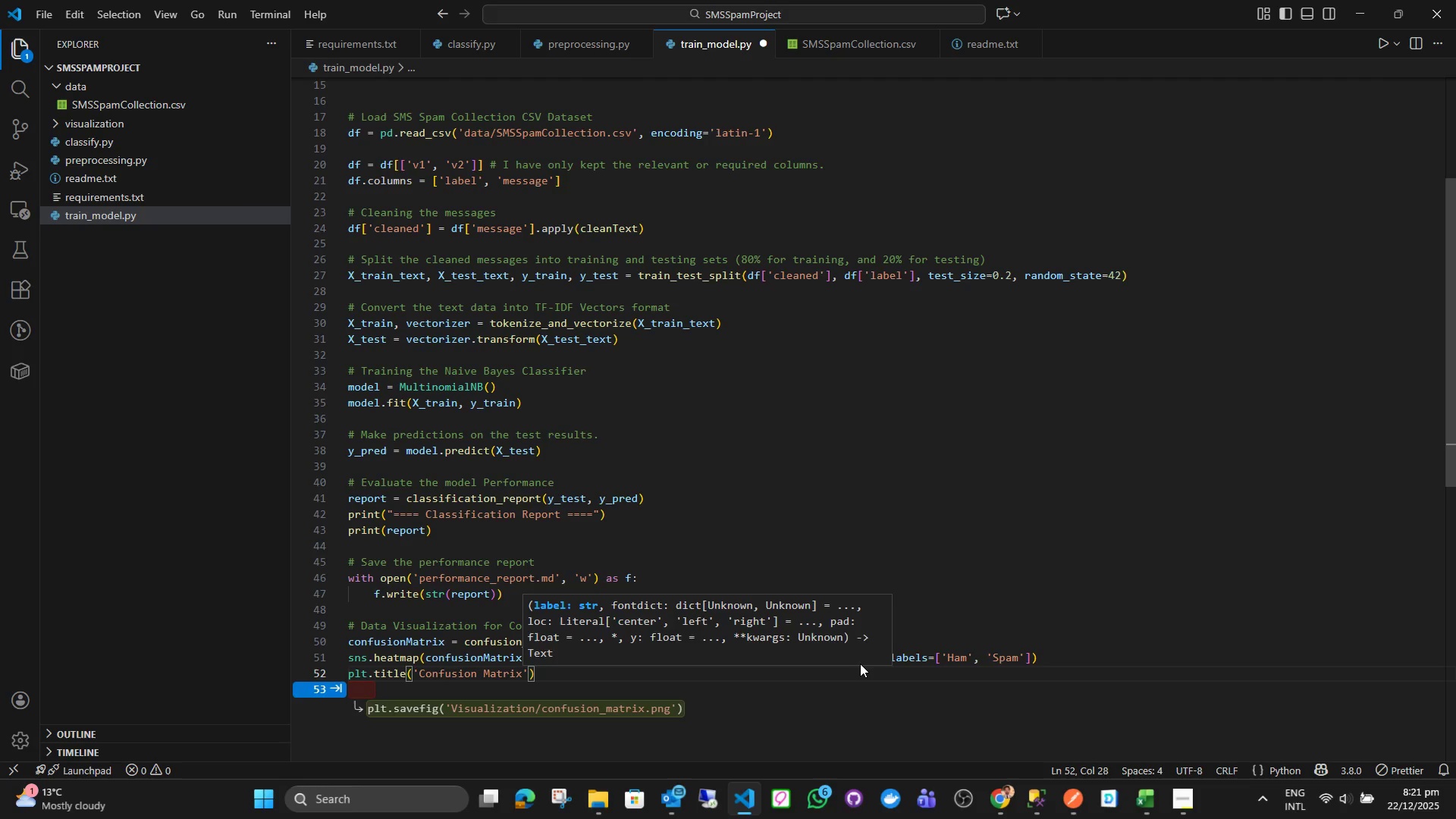 
key(ArrowRight)
 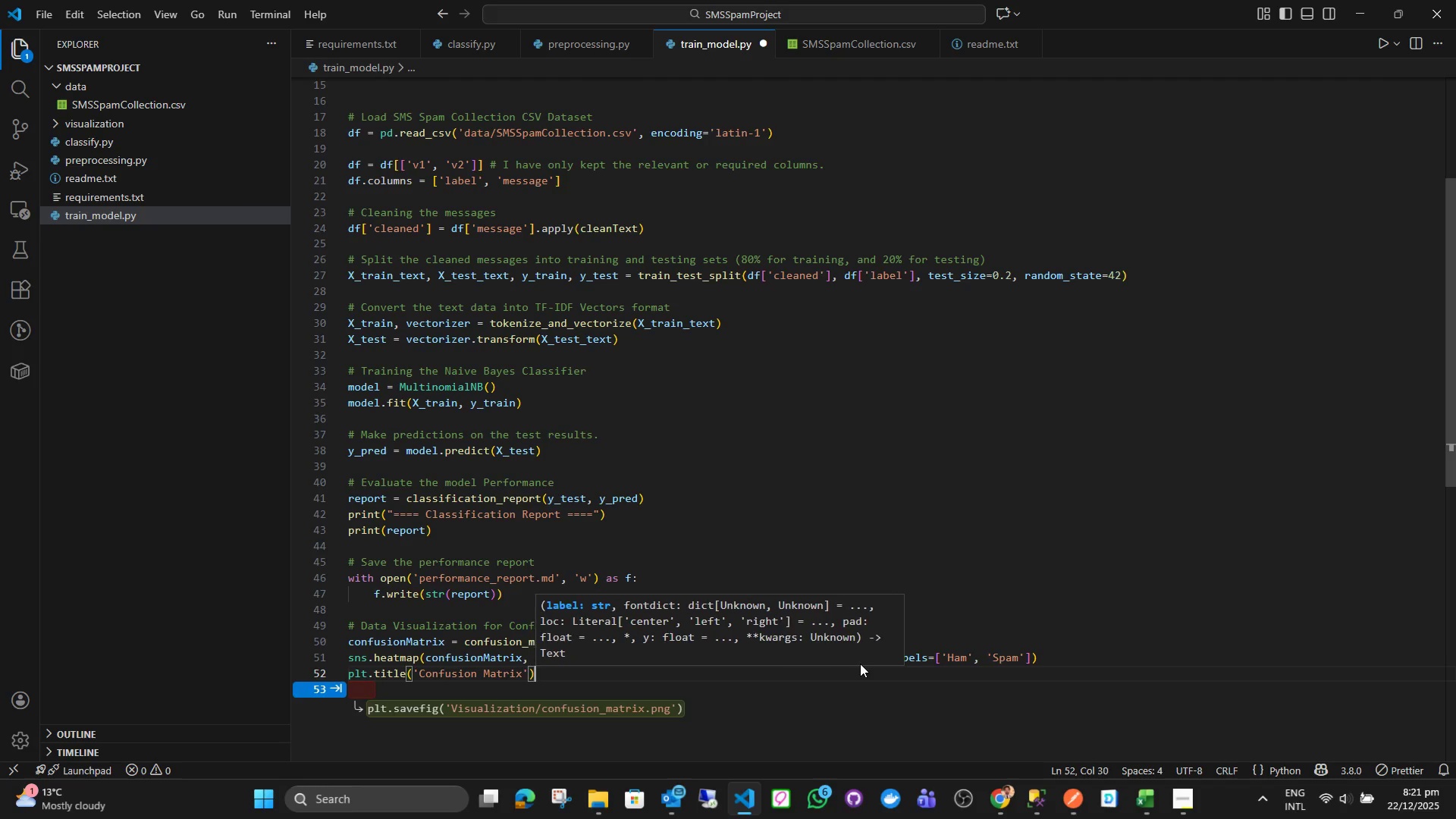 
key(ArrowRight)
 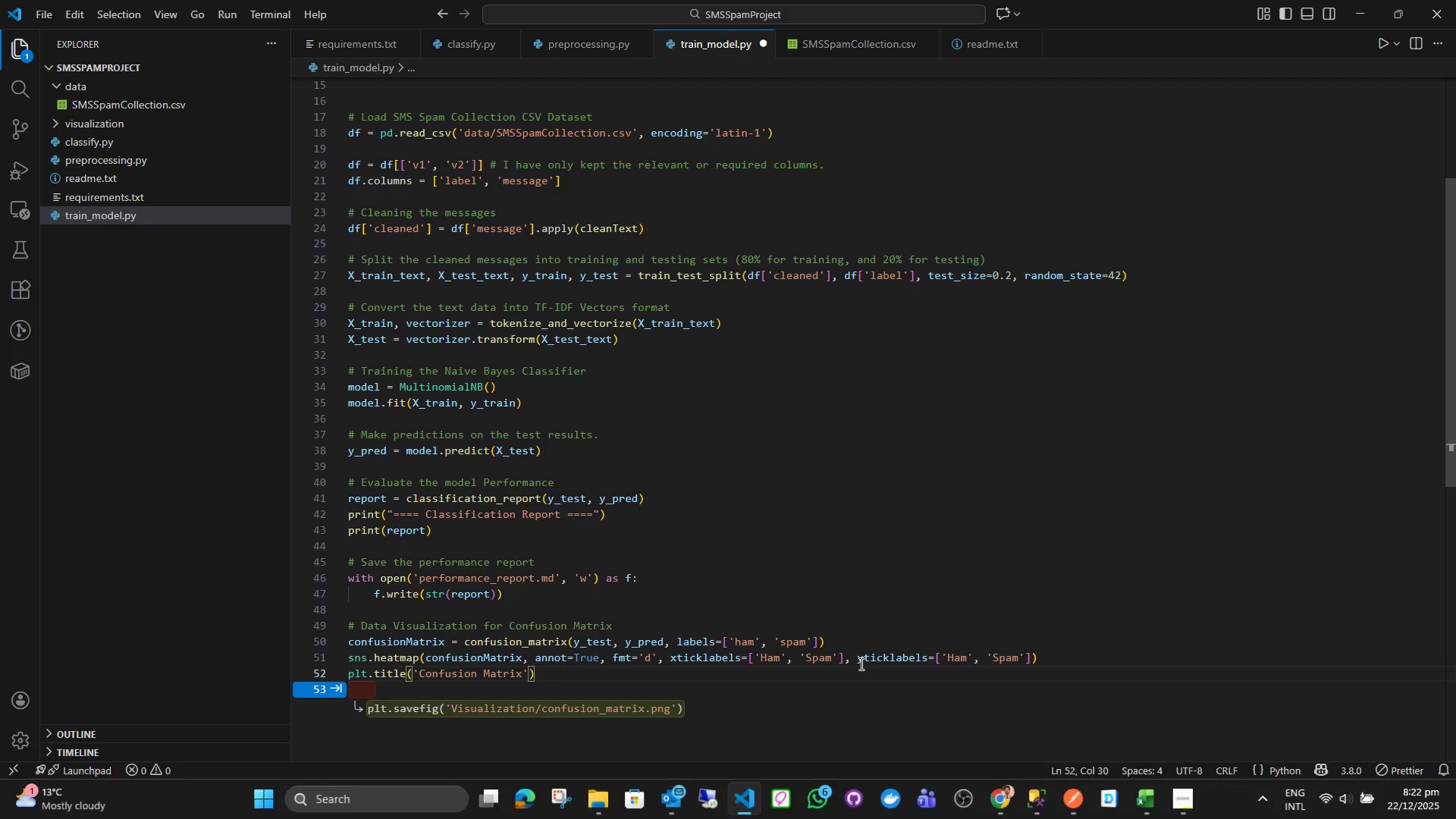 
wait(18.39)
 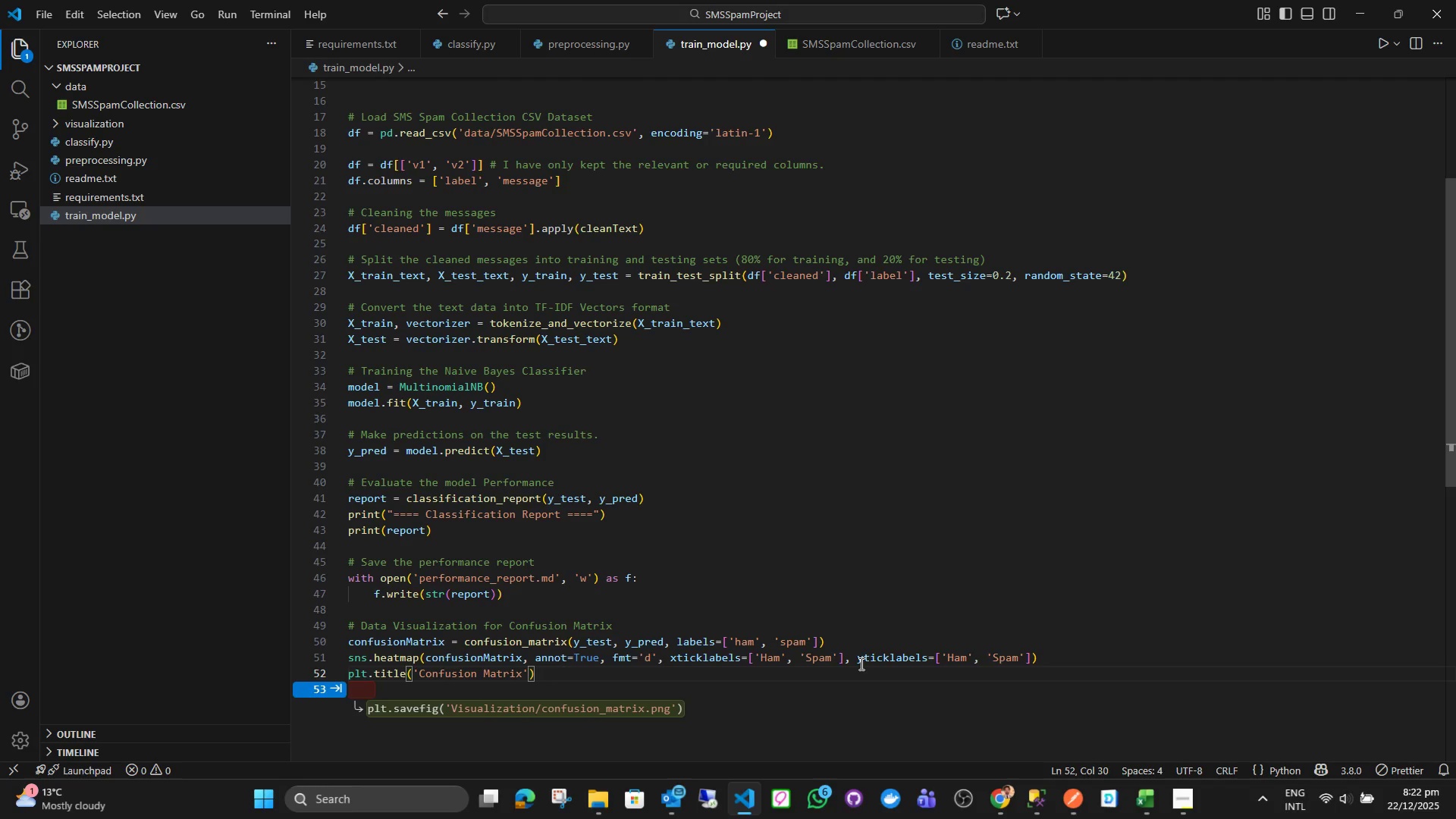 
key(Enter)
 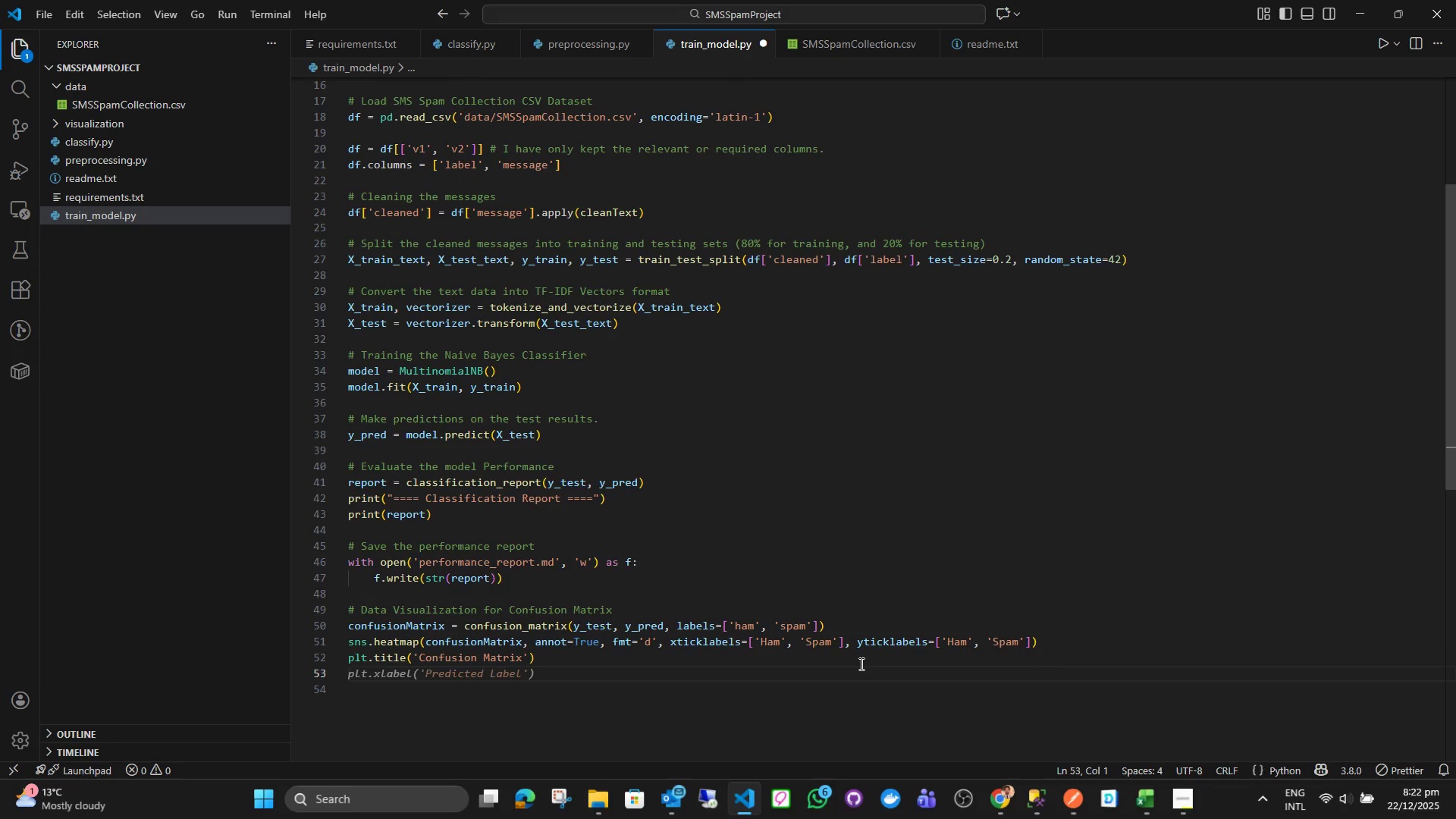 
type(plt.save)
 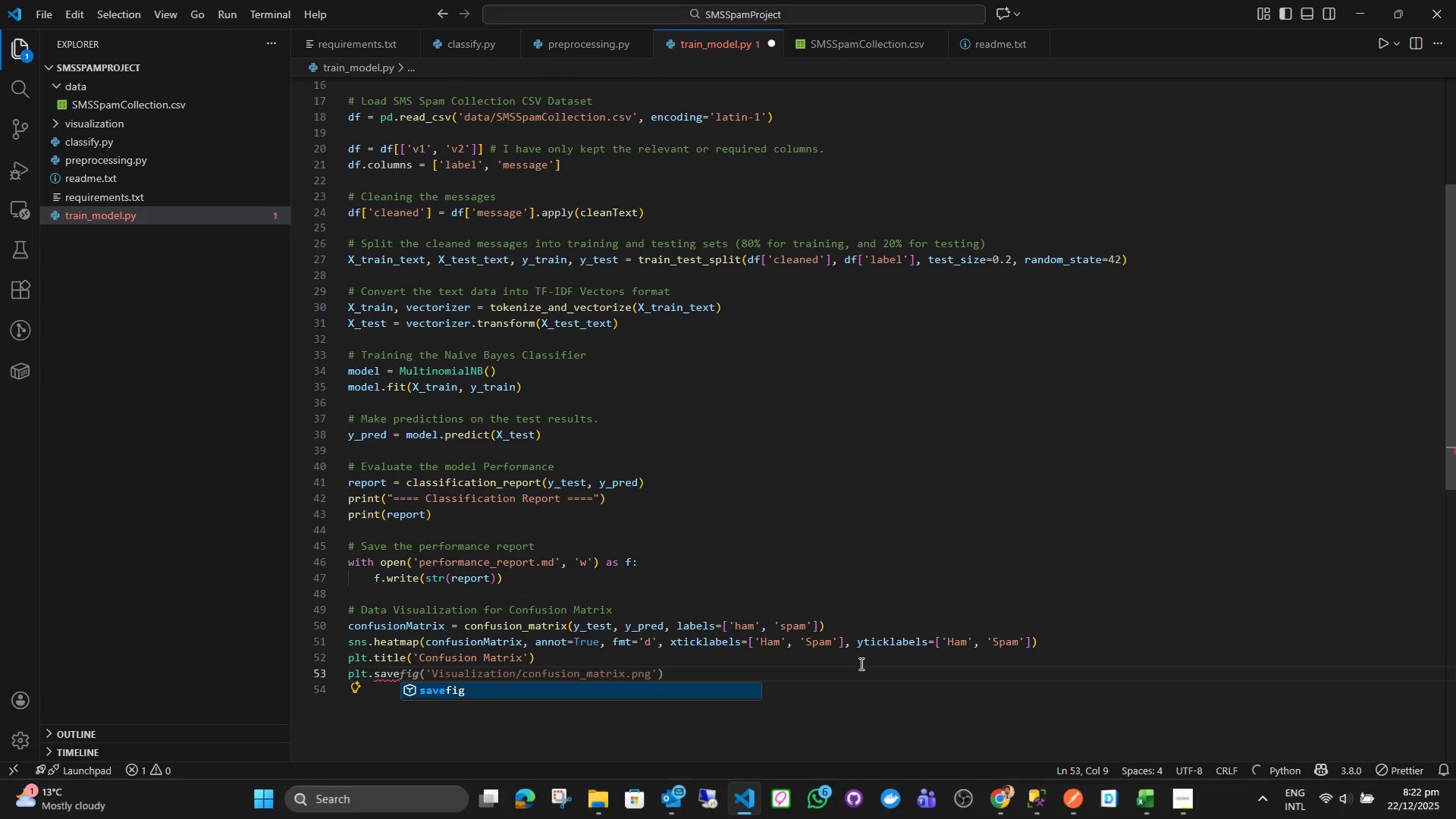 
key(Enter)
 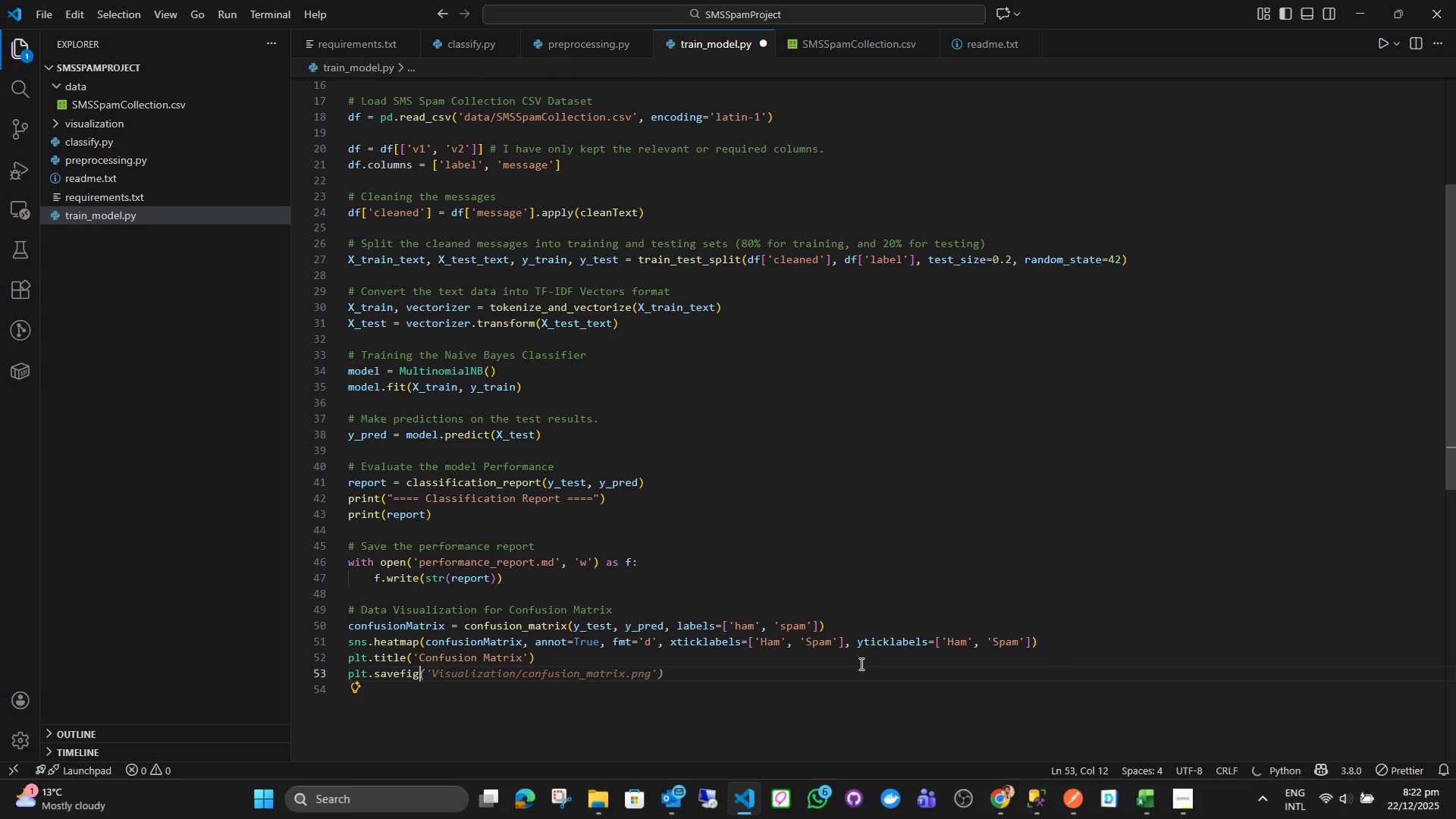 
key(Shift+9)
 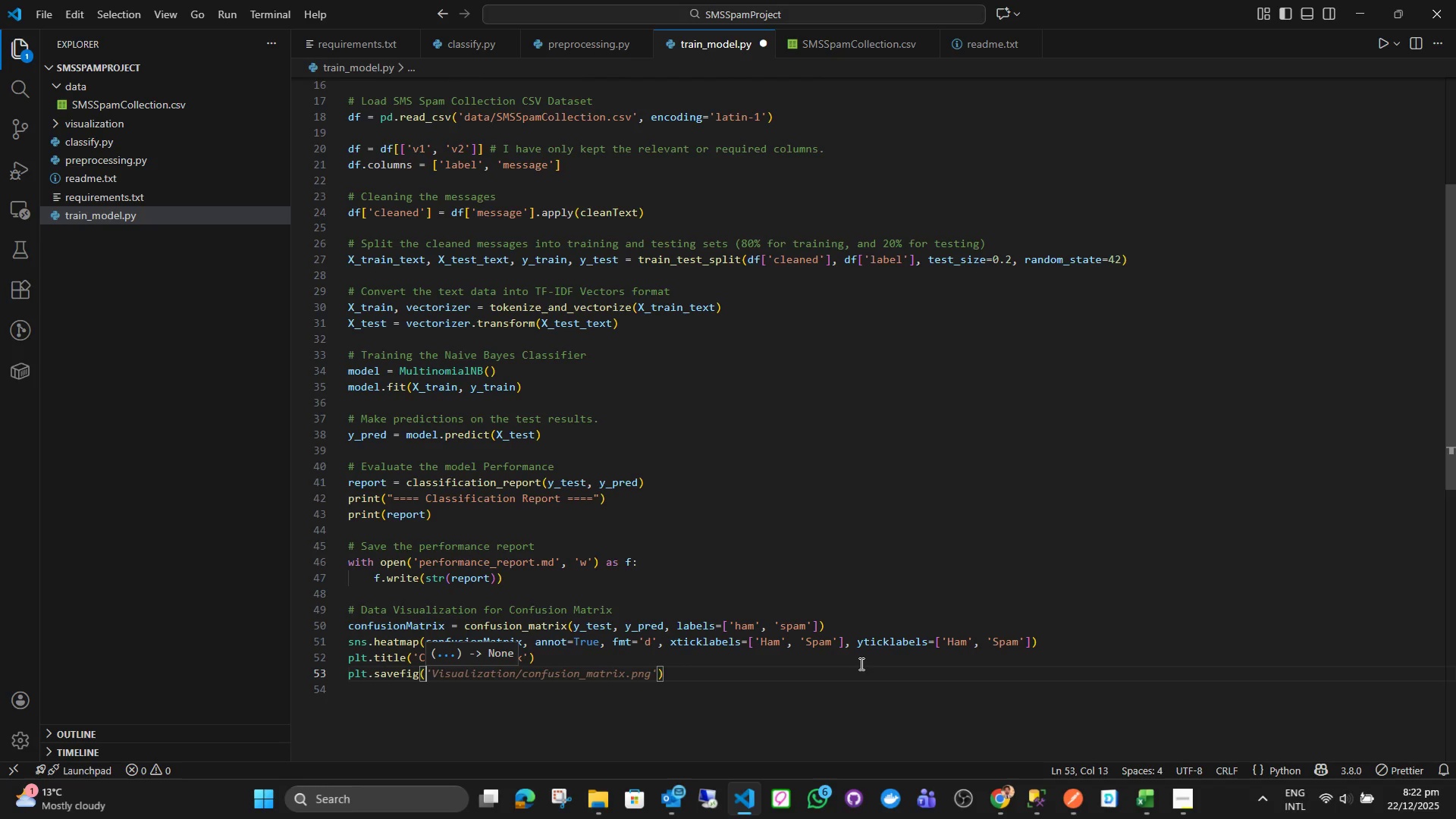 
wait(6.88)
 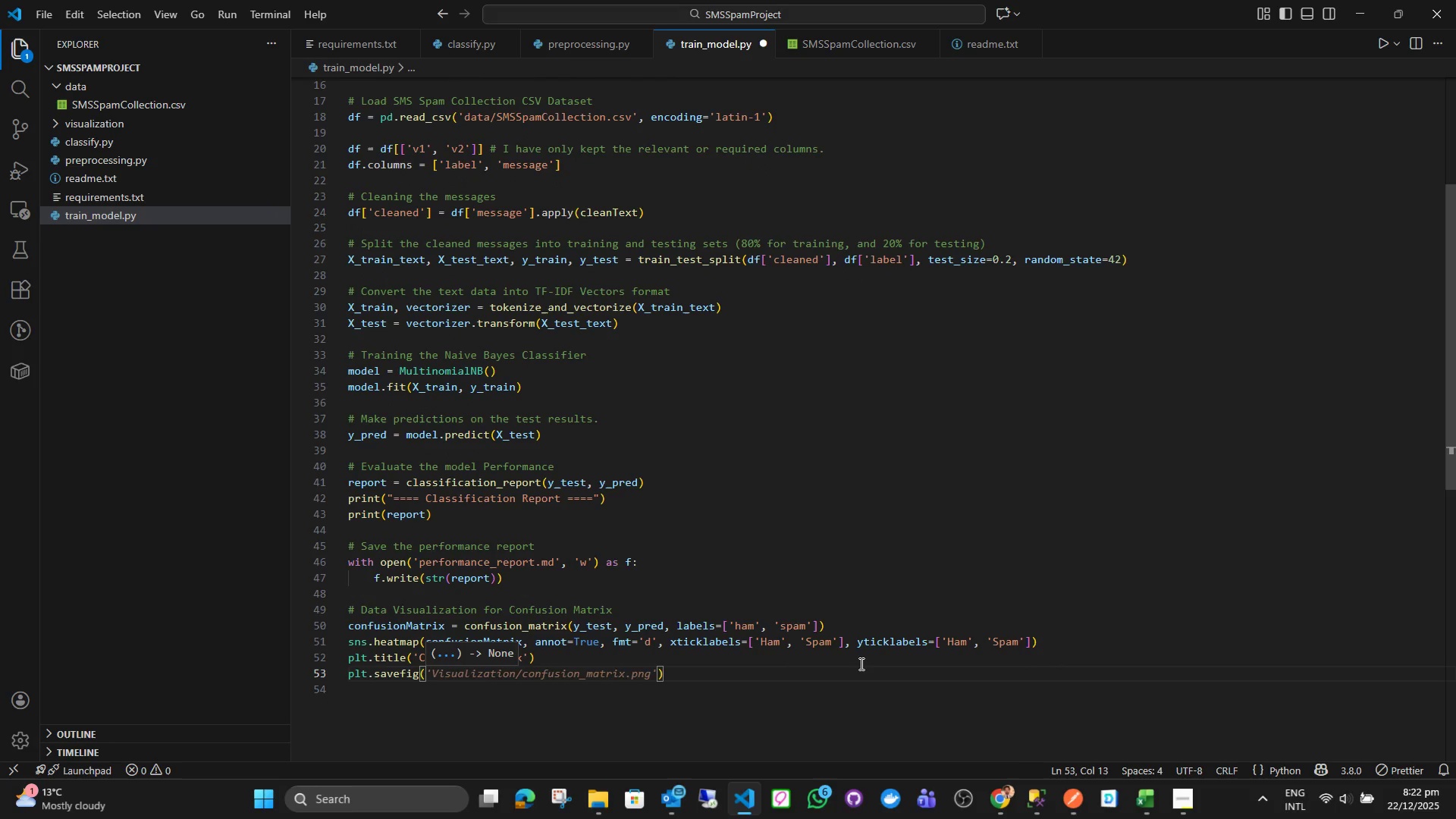 
key(Quote)
 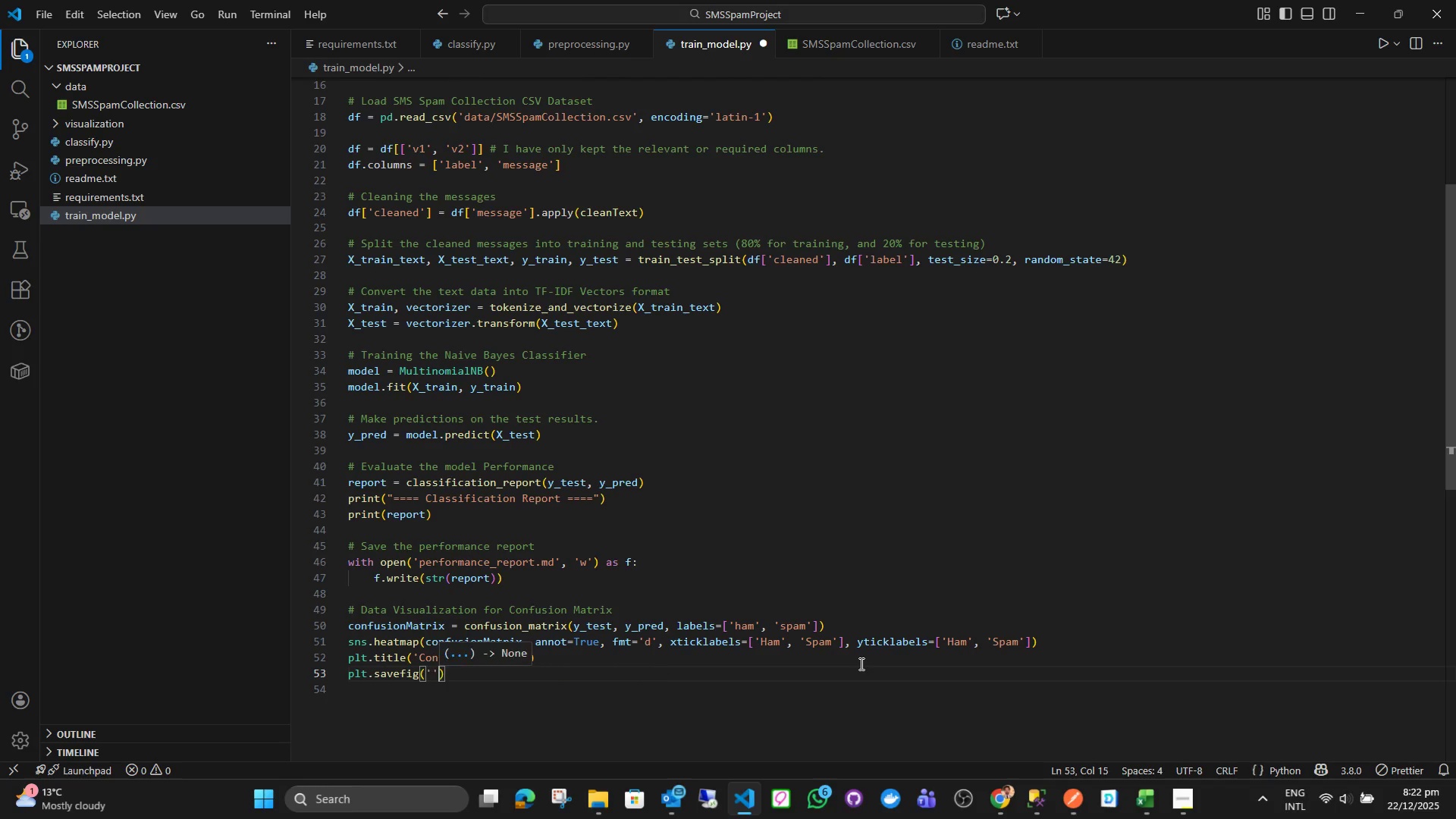 
key(Quote)
 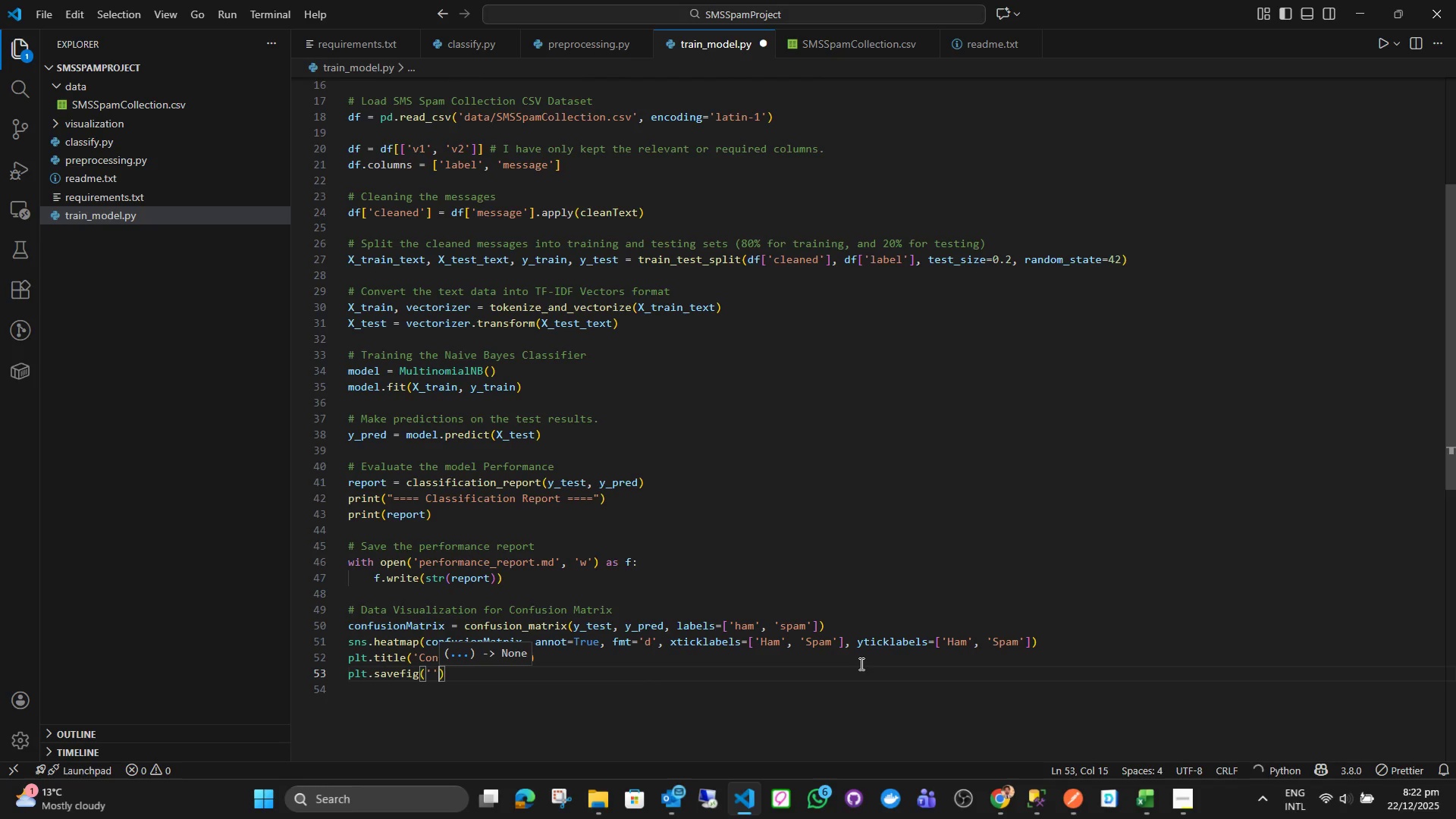 
key(ArrowLeft)
 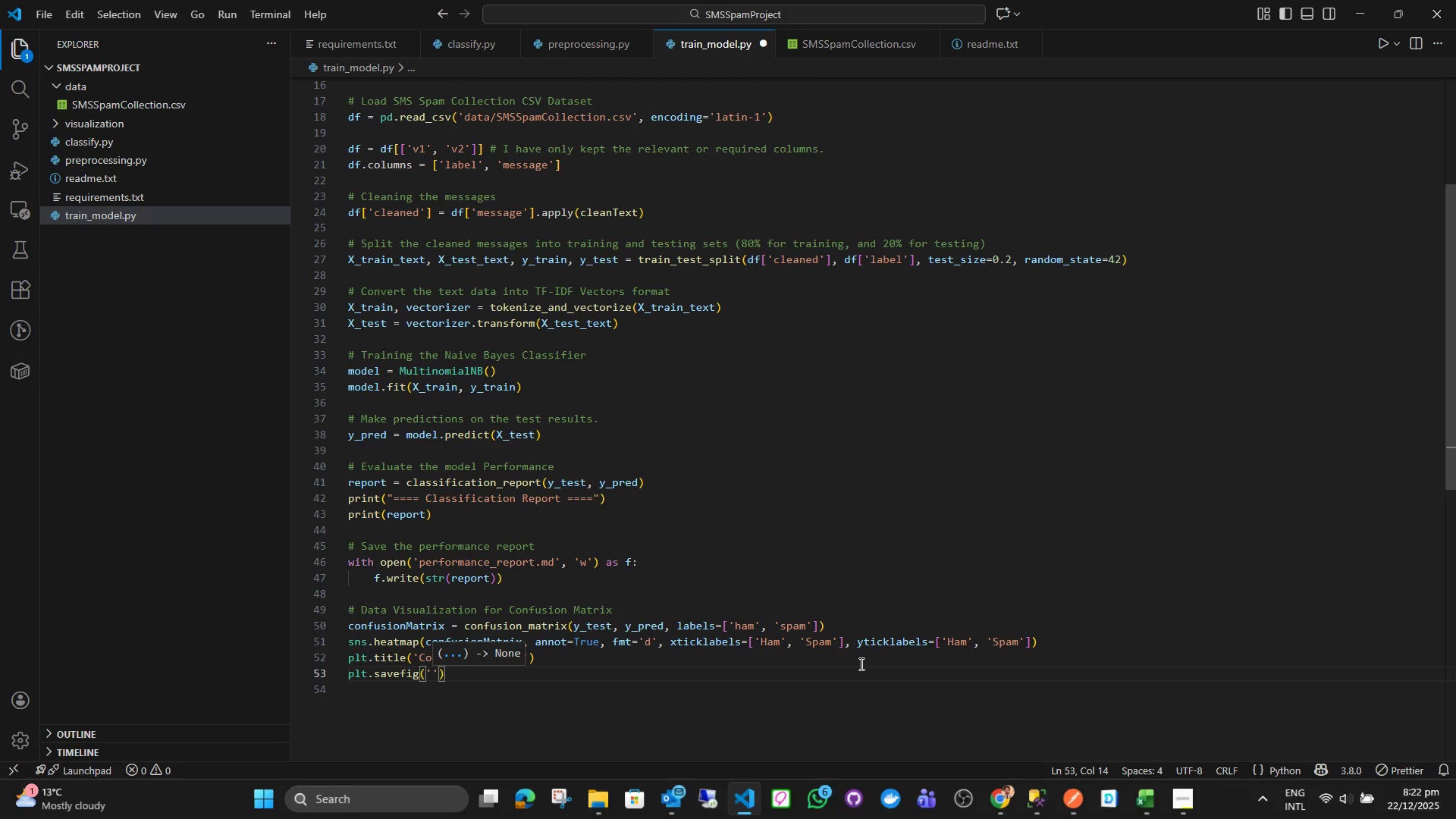 
type(visualization/confusion_matrix.png)
 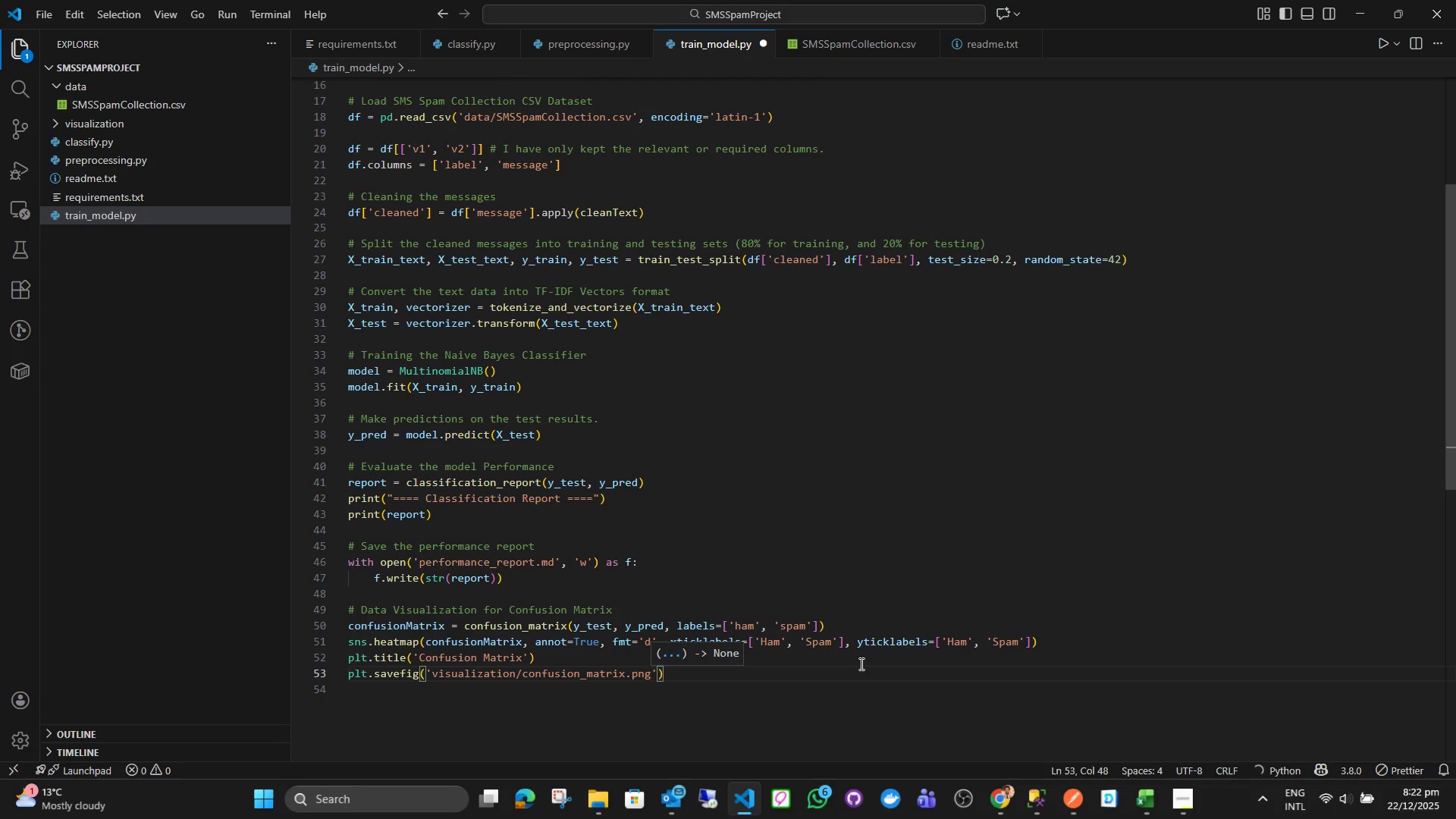 
 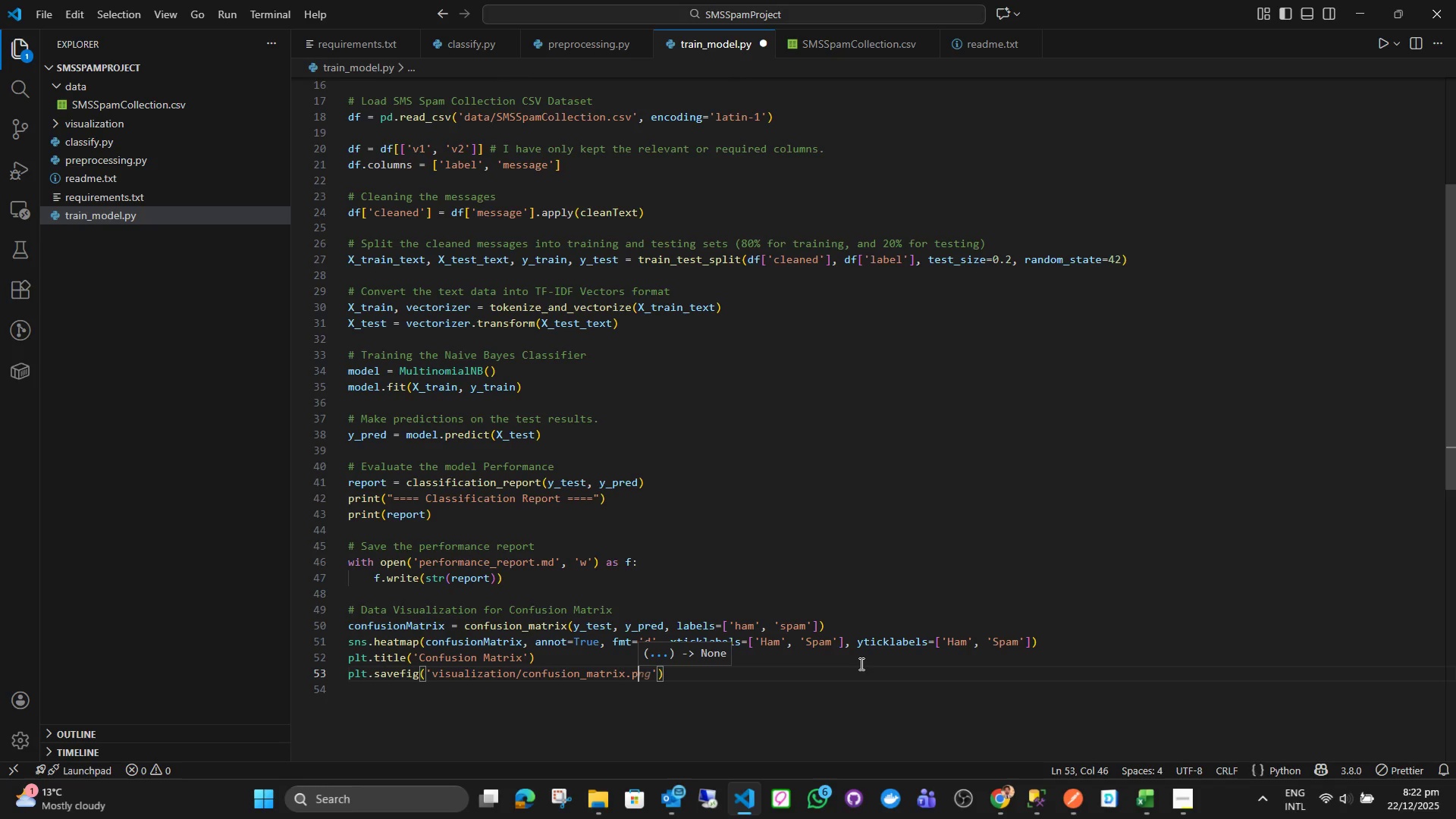 
key(ArrowRight)
 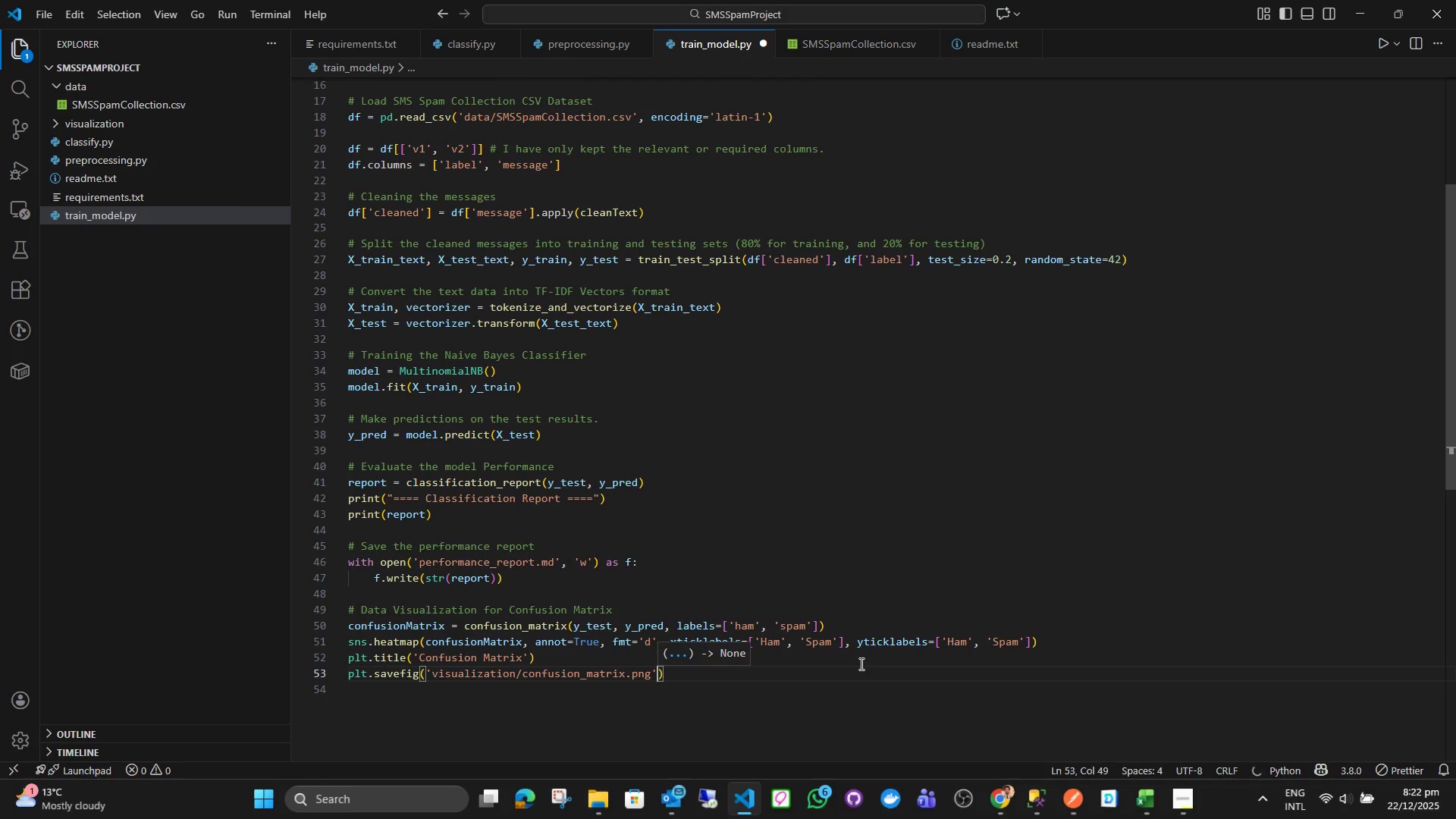 
key(ArrowRight)
 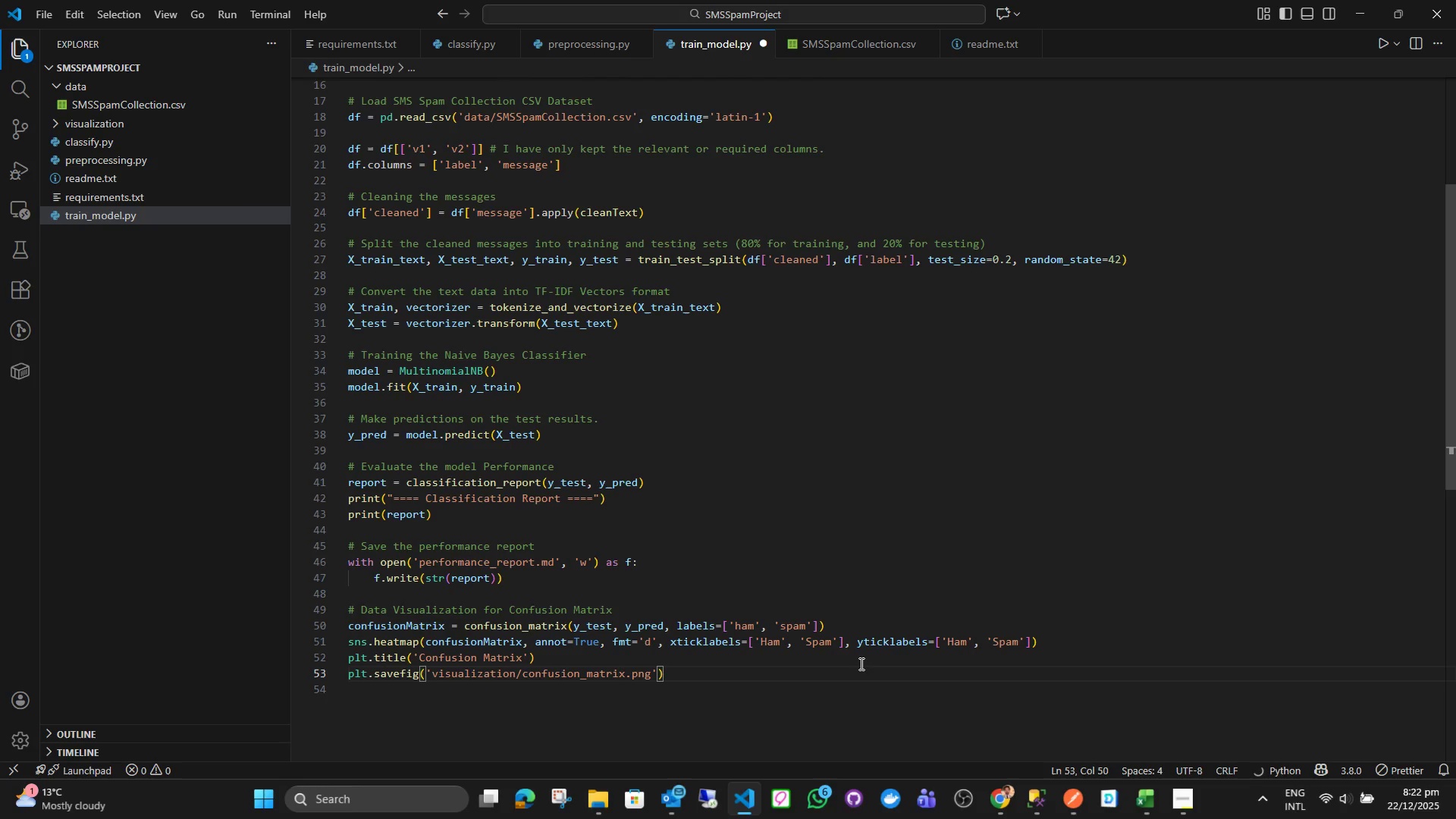 
key(Enter)
 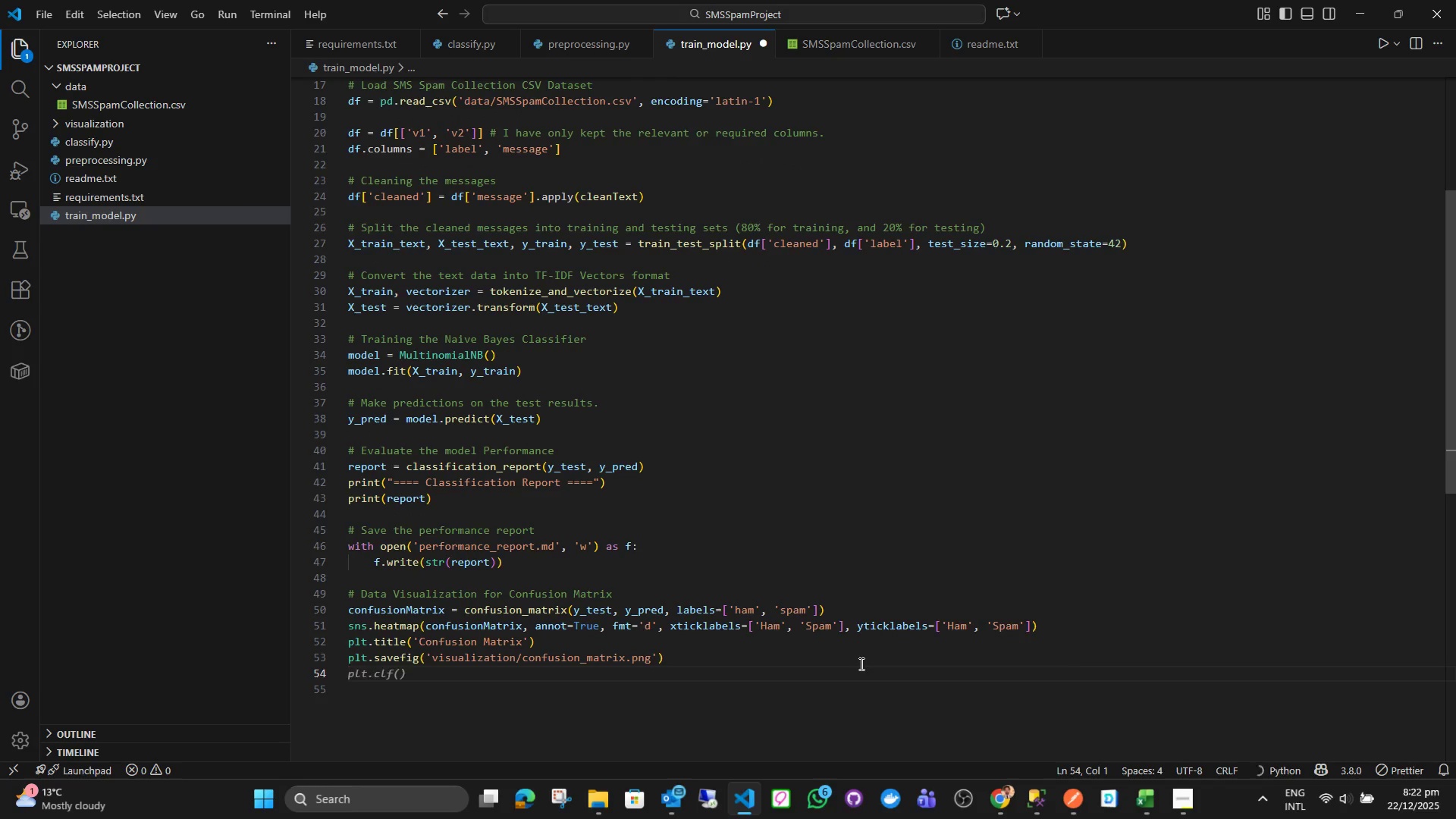 
type(plt.close()
 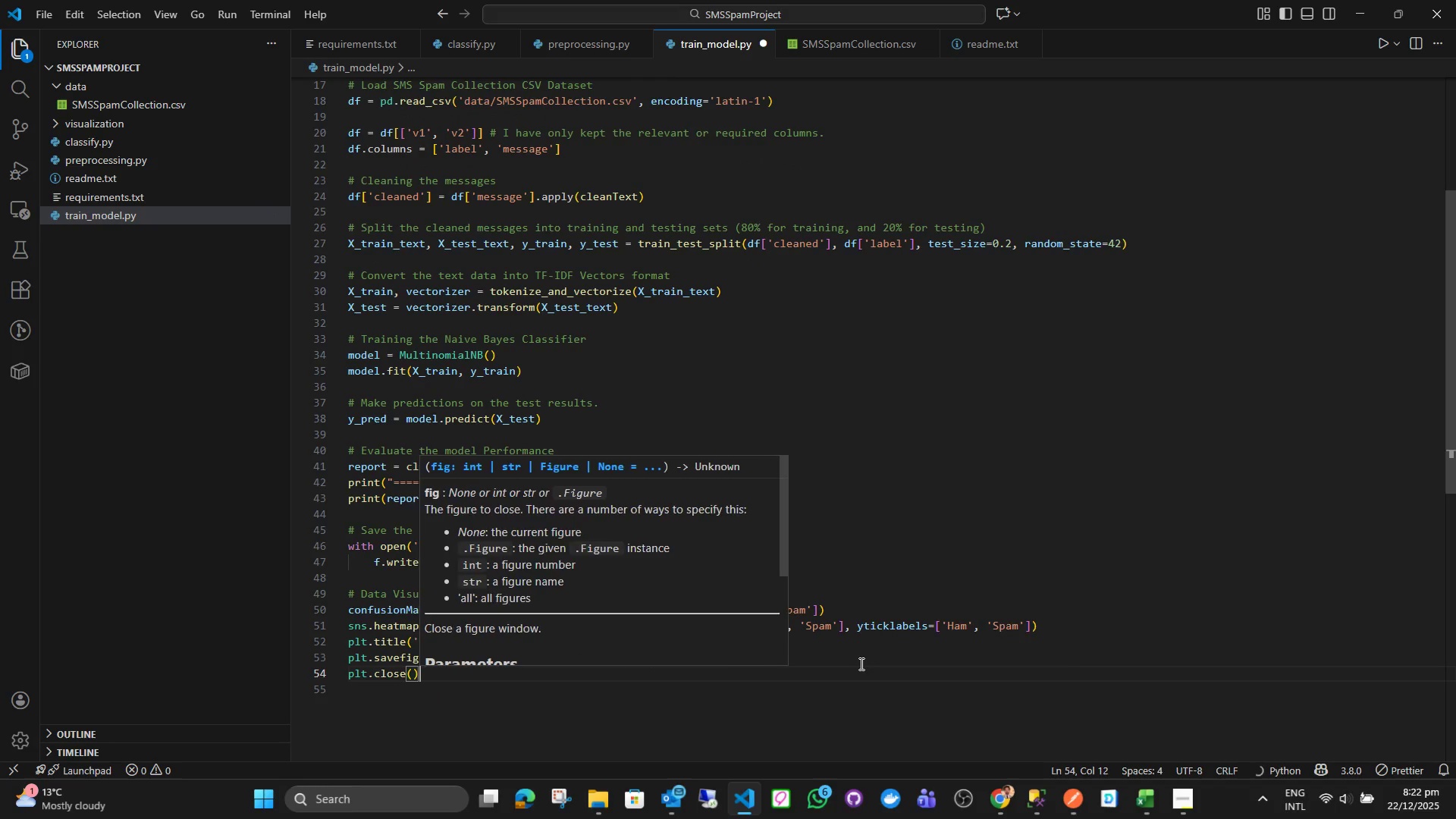 
 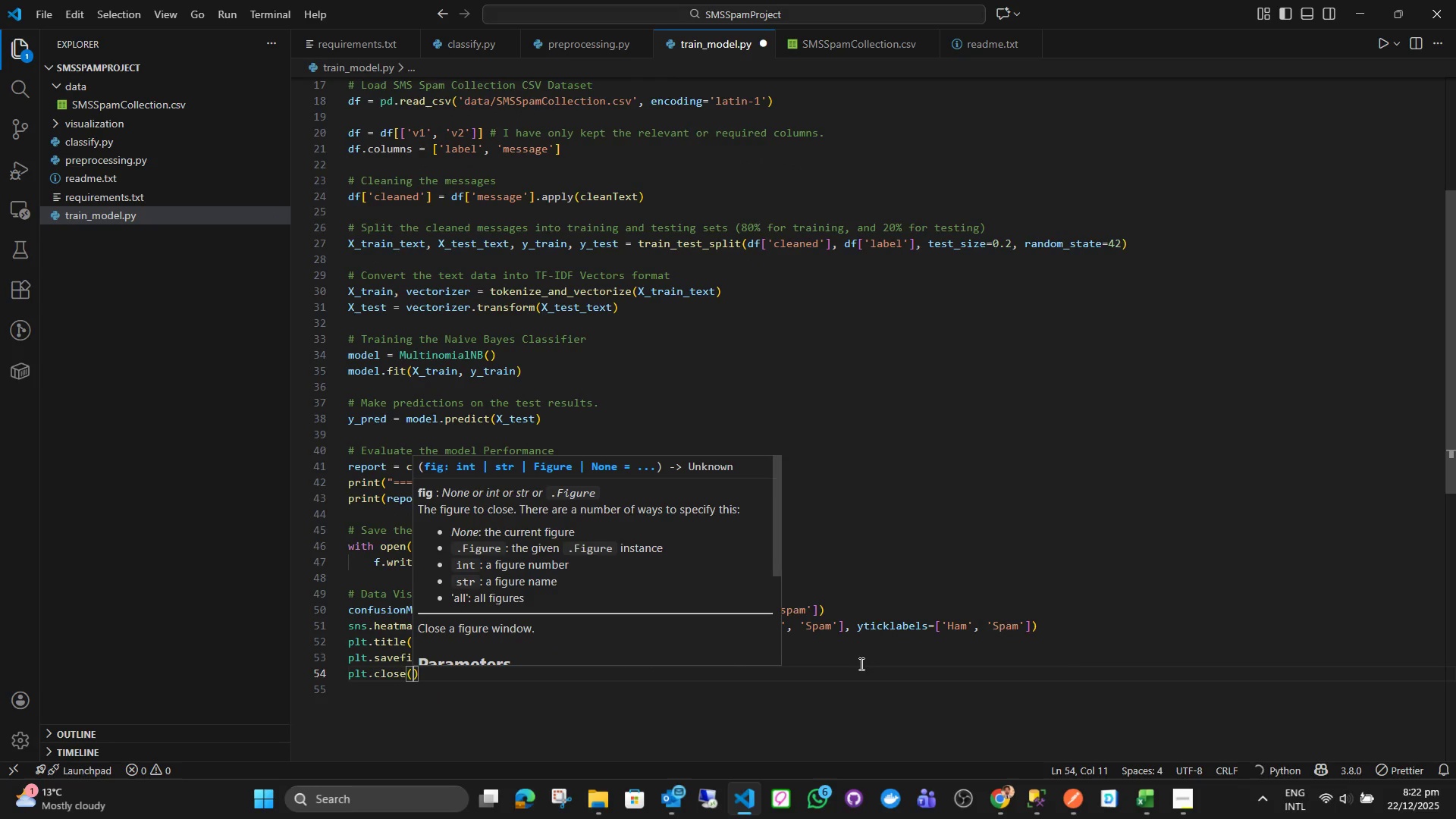 
key(ArrowRight)
 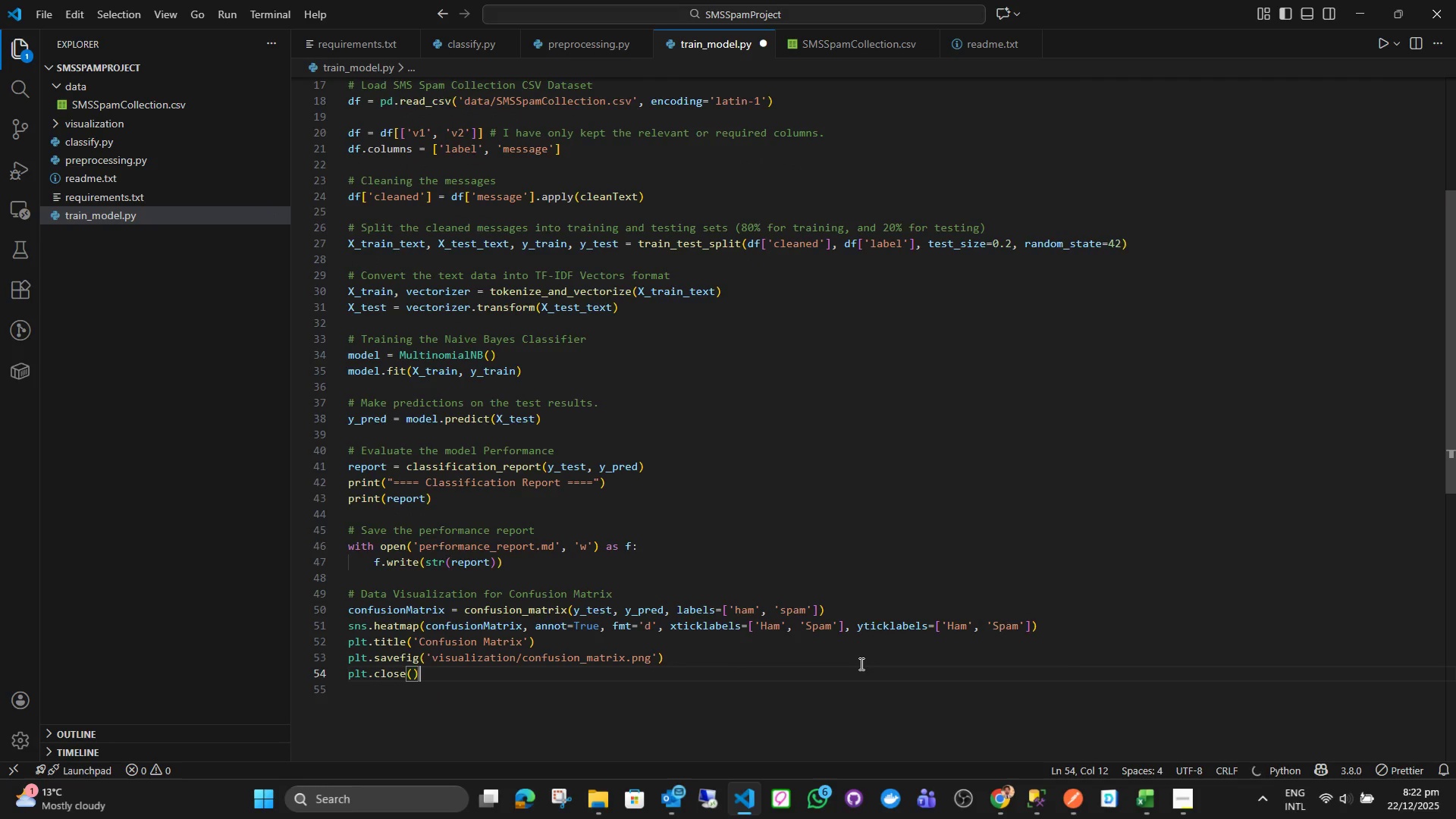 
key(Enter)
 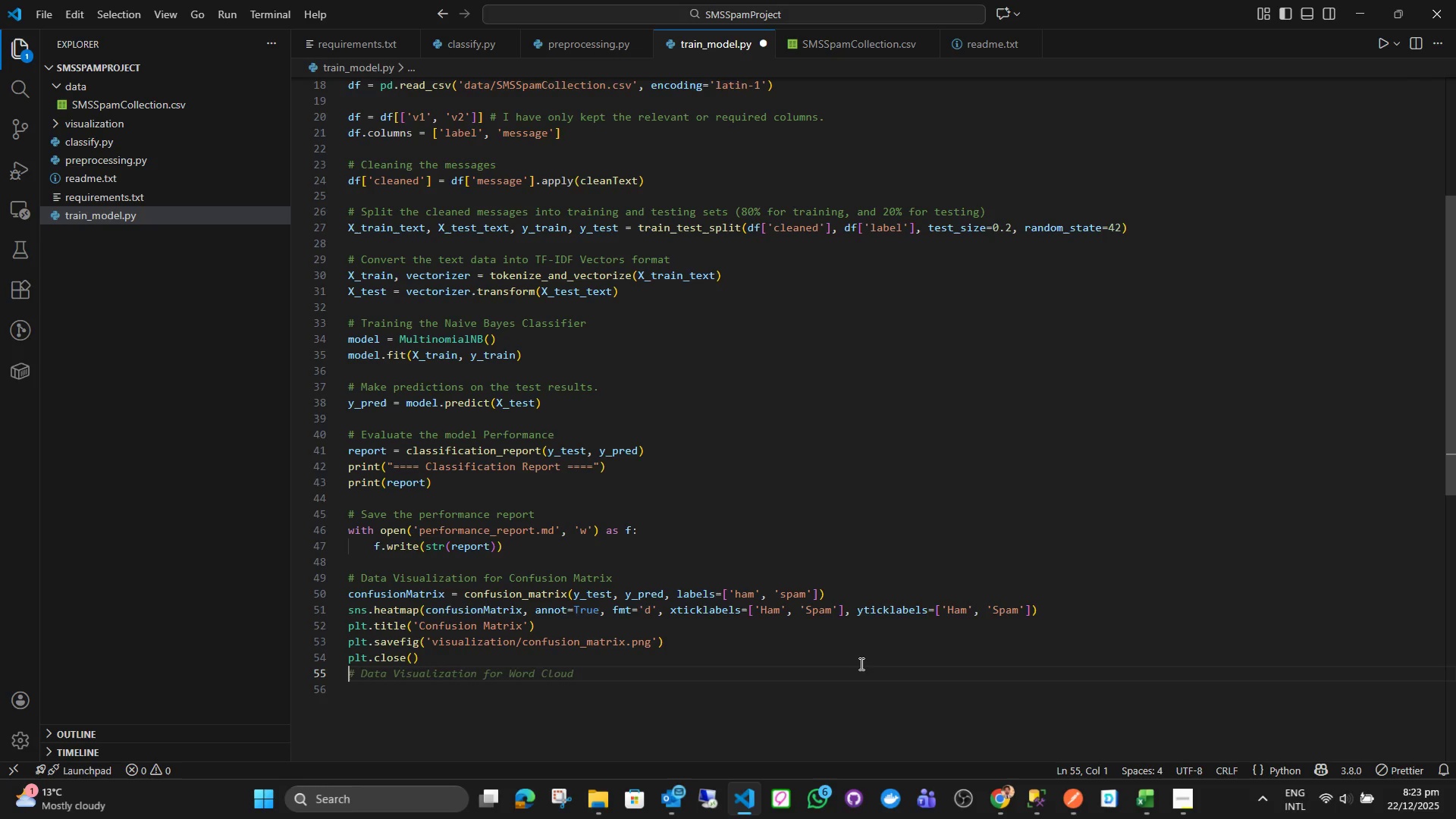 
wait(12.05)
 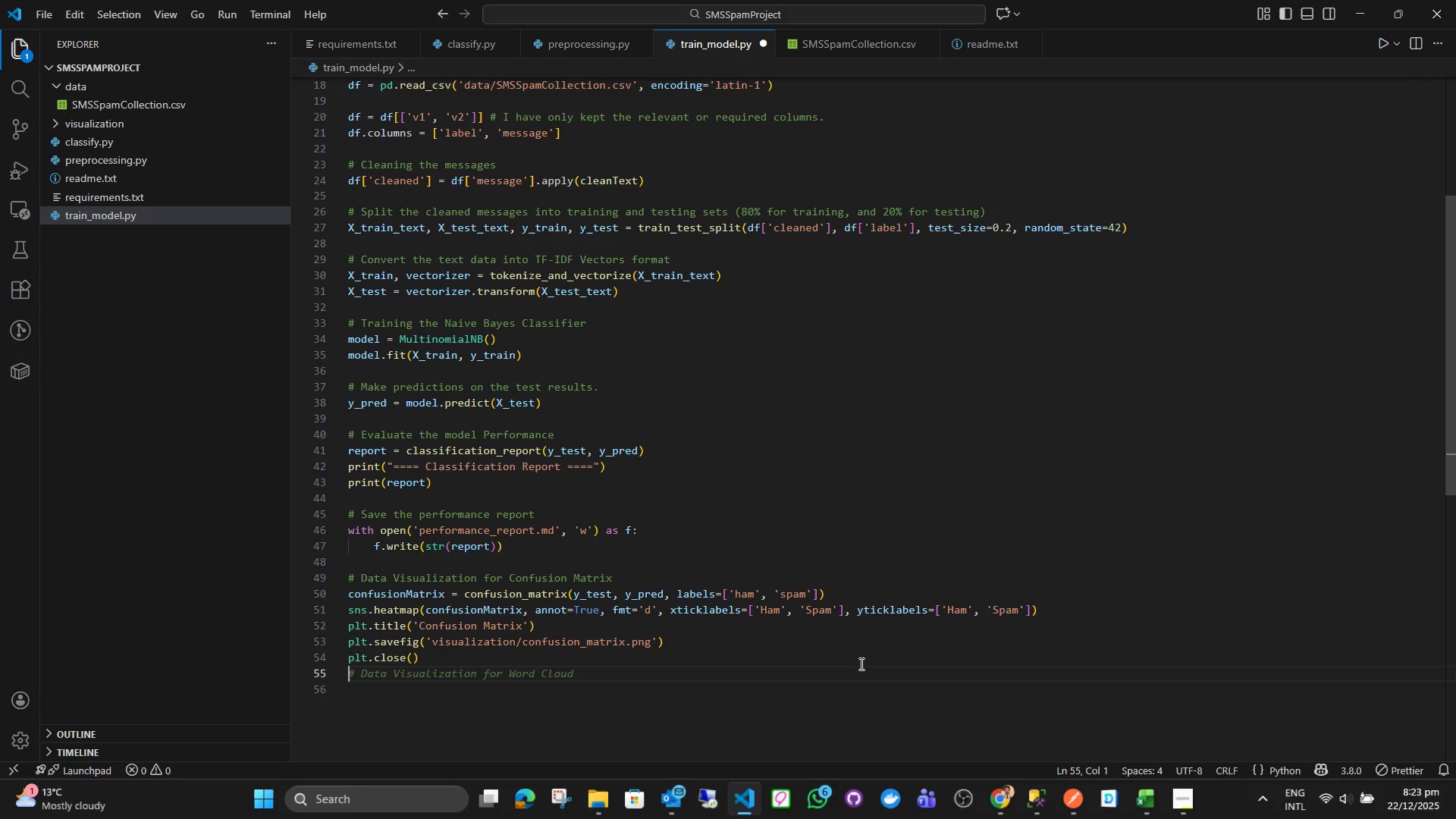 
key(Enter)
 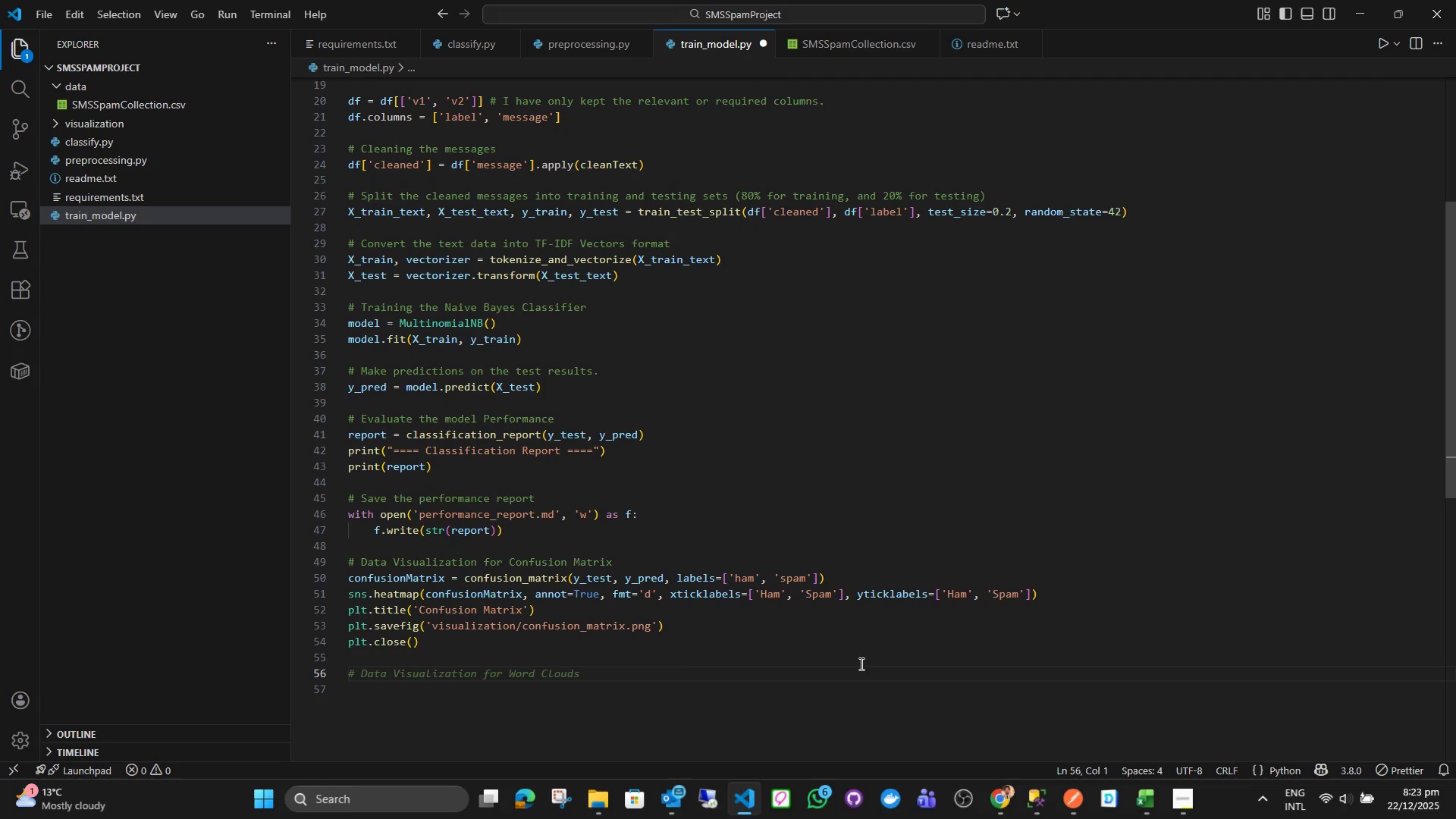 
type(# WordCloud For Spam Messages.)
 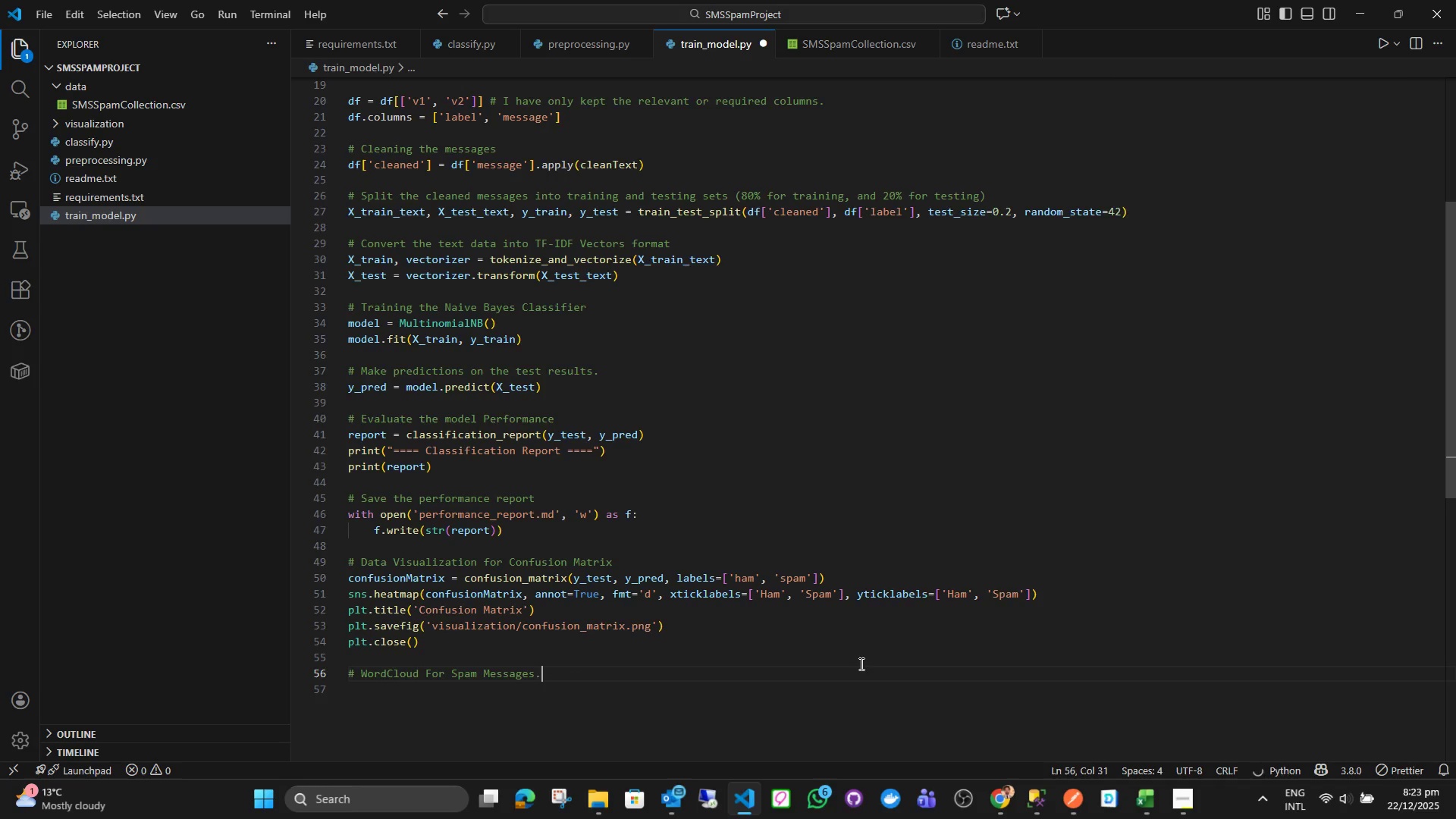 
key(Enter)
 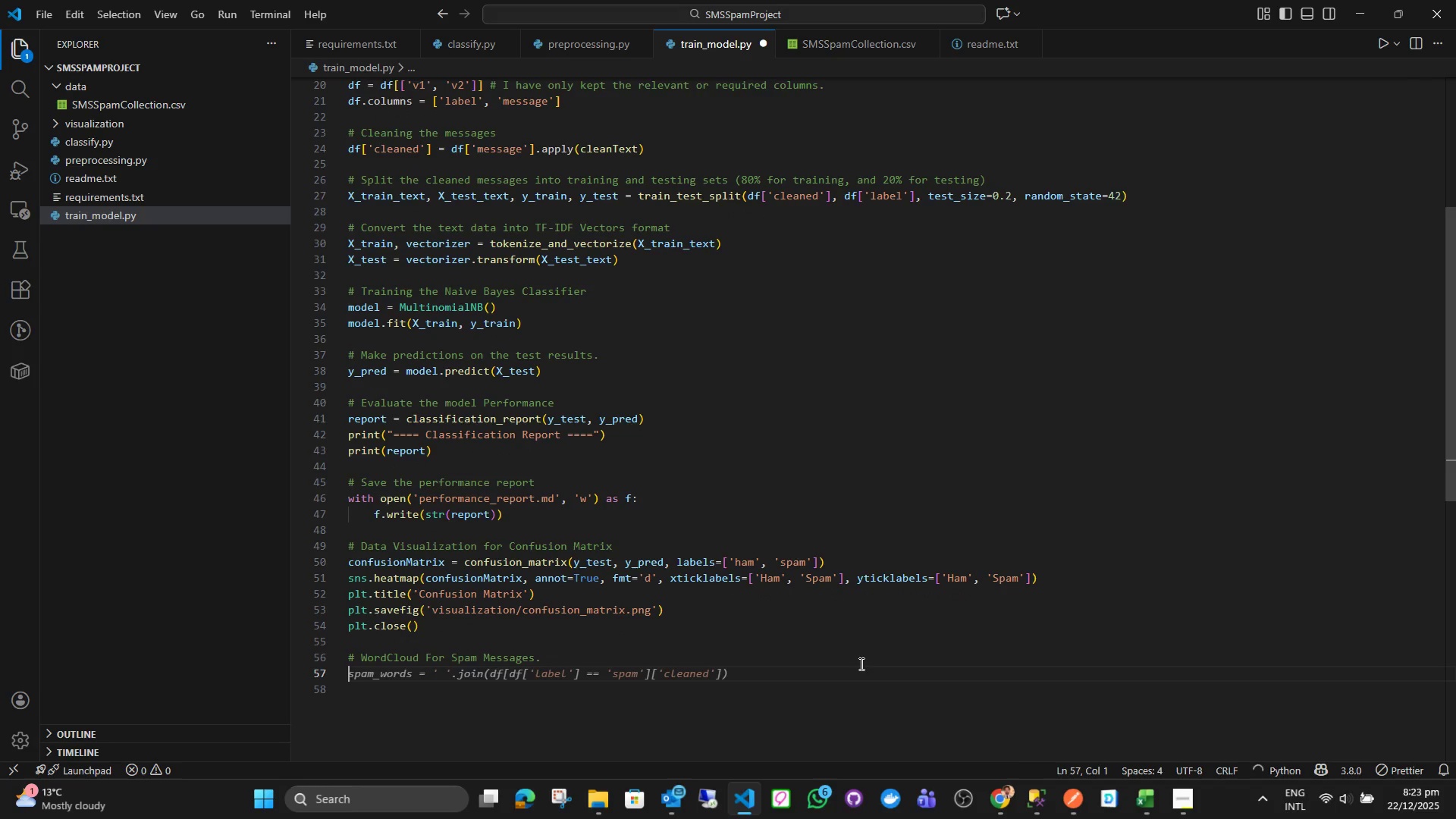 
key(Enter)
 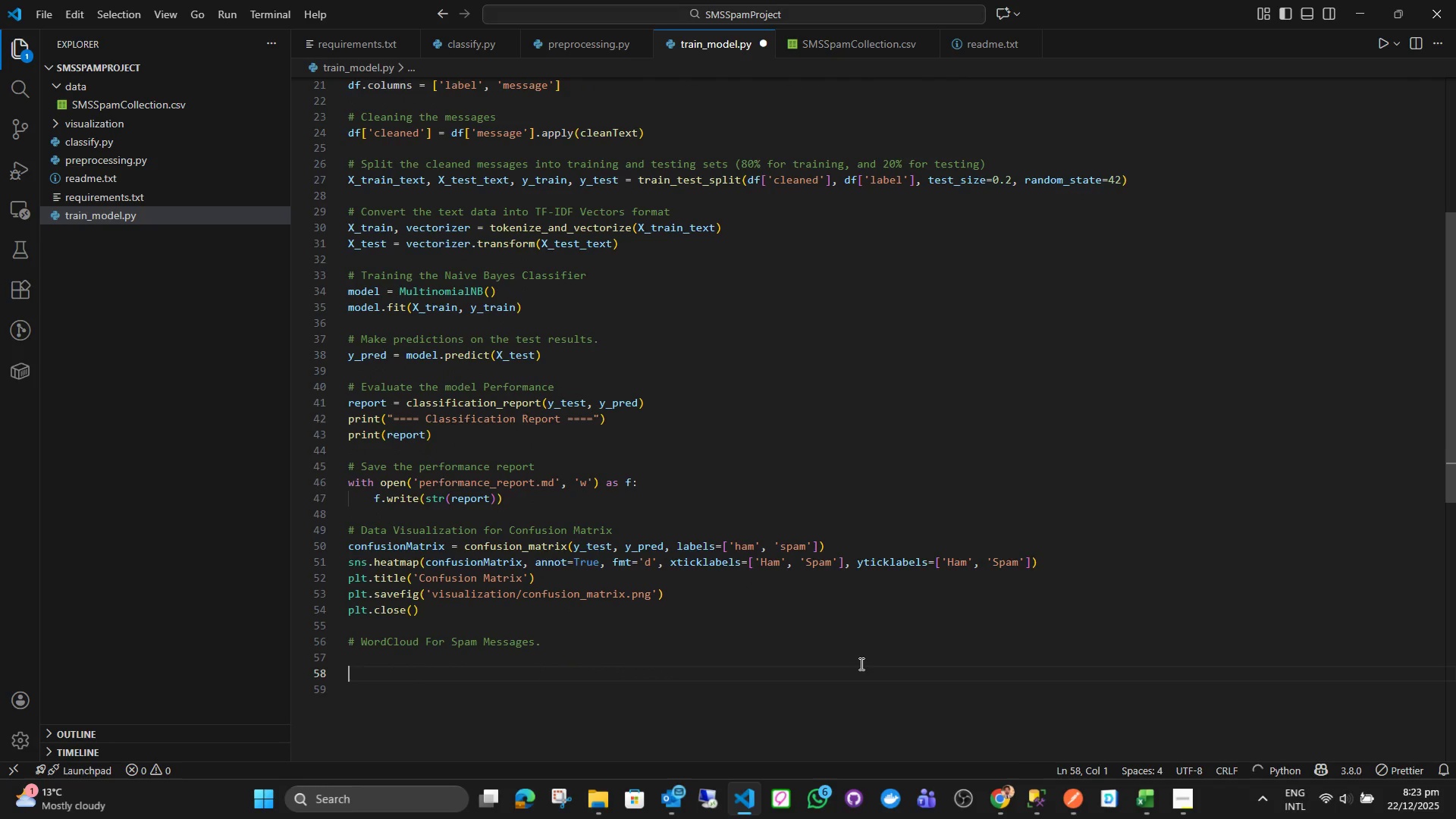 
type(spam_words = ''.join(df[df)
 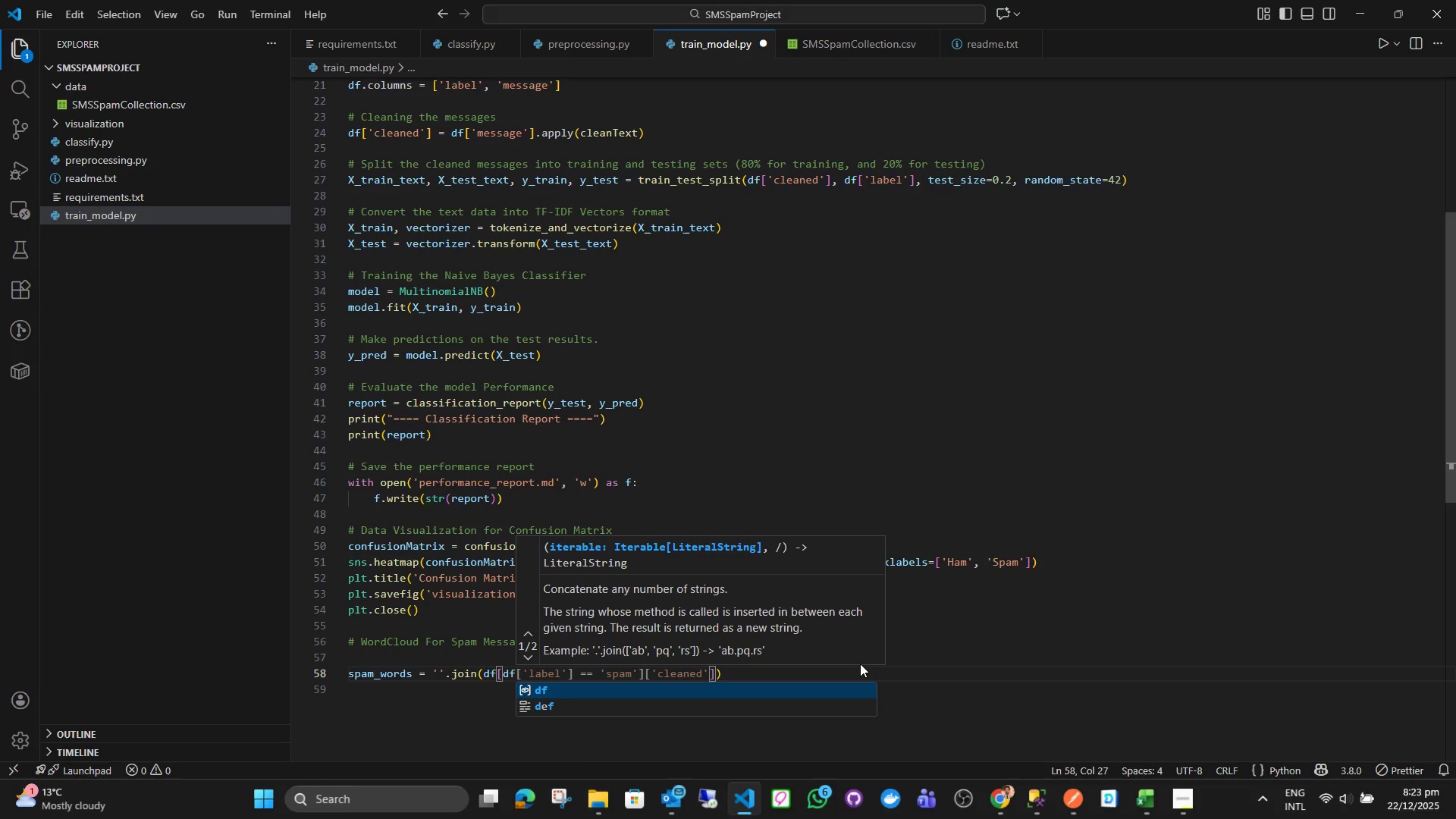 
wait(7.33)
 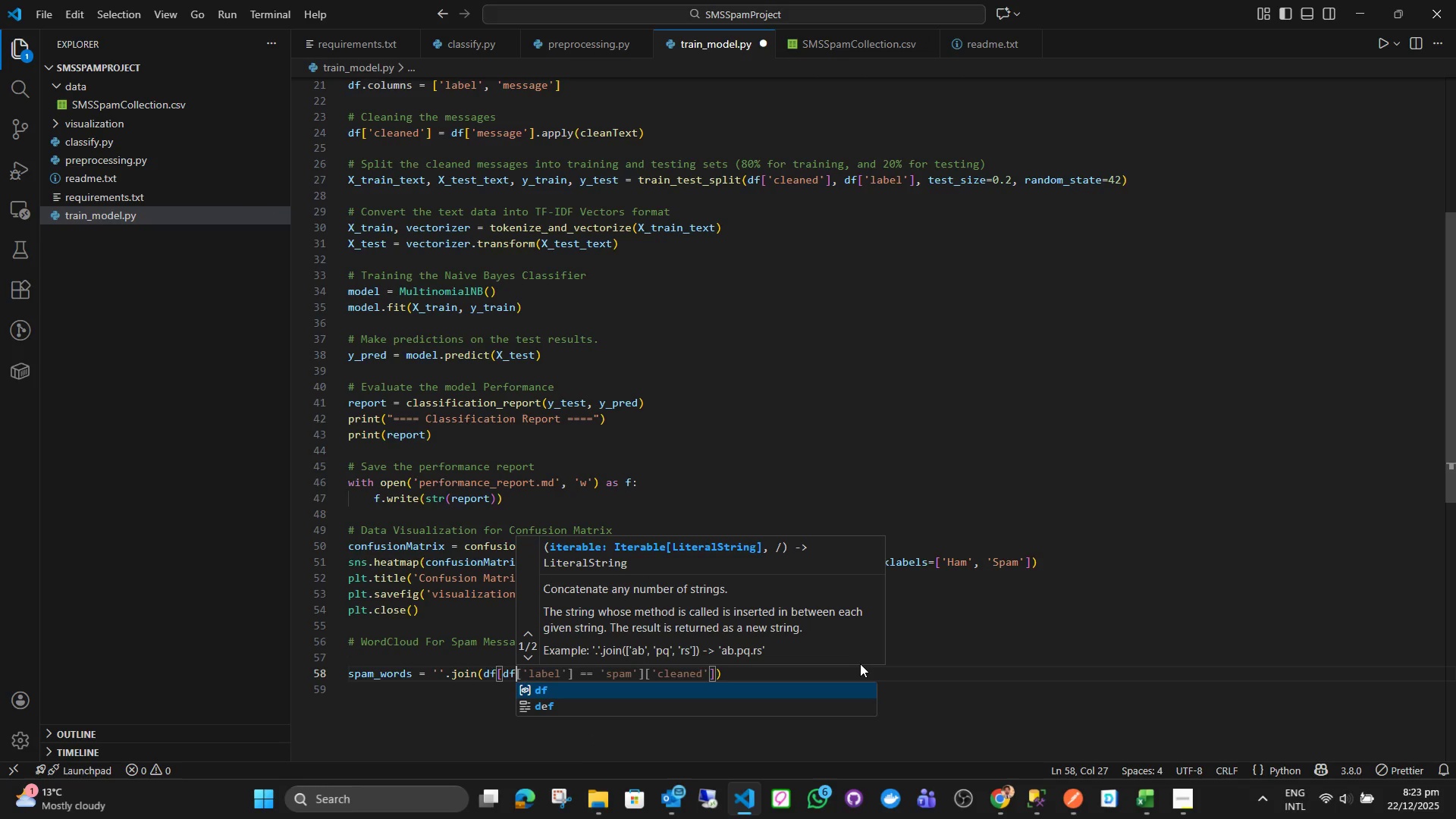 
key(BracketLeft)
 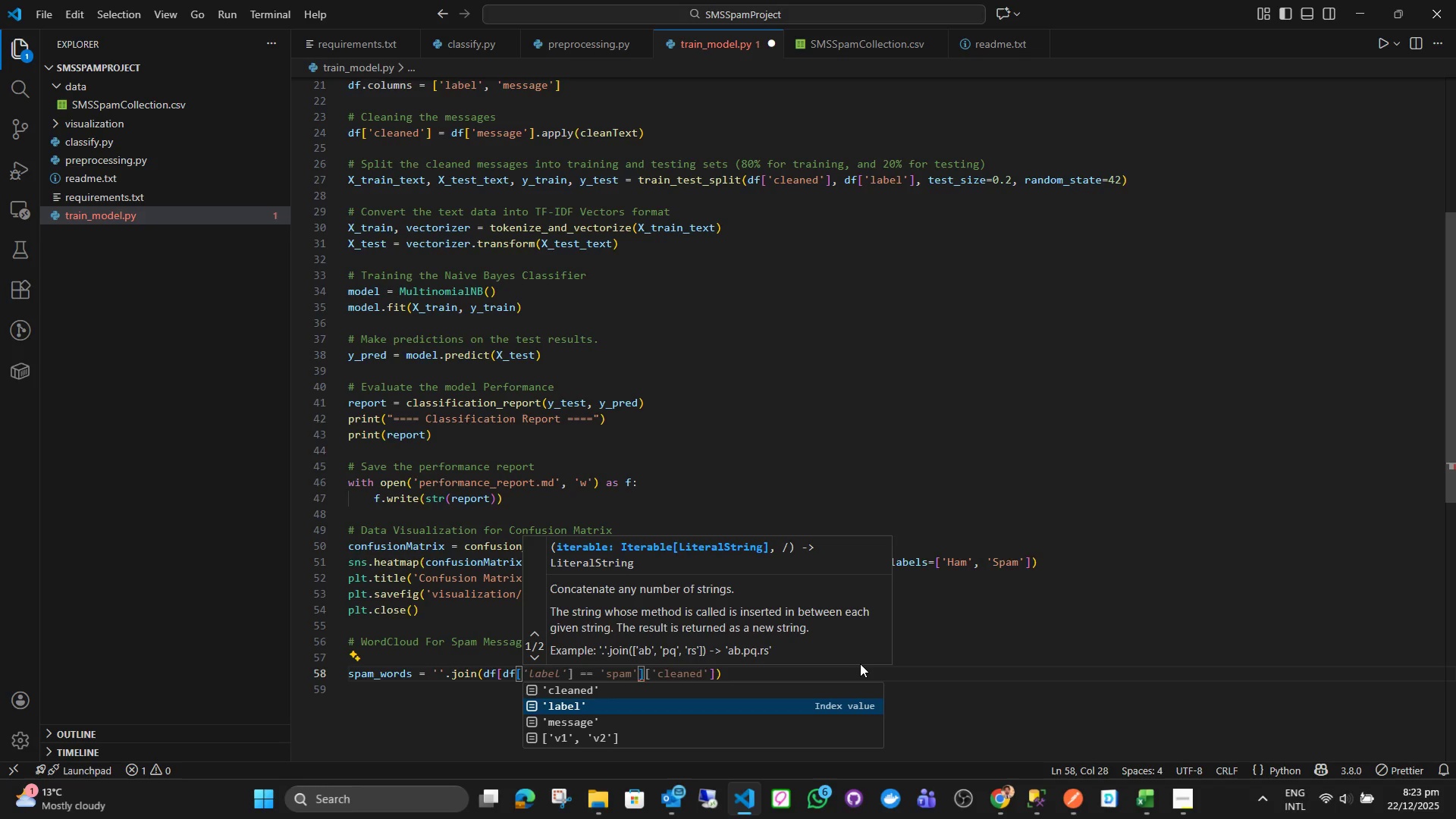 
key(Enter)
 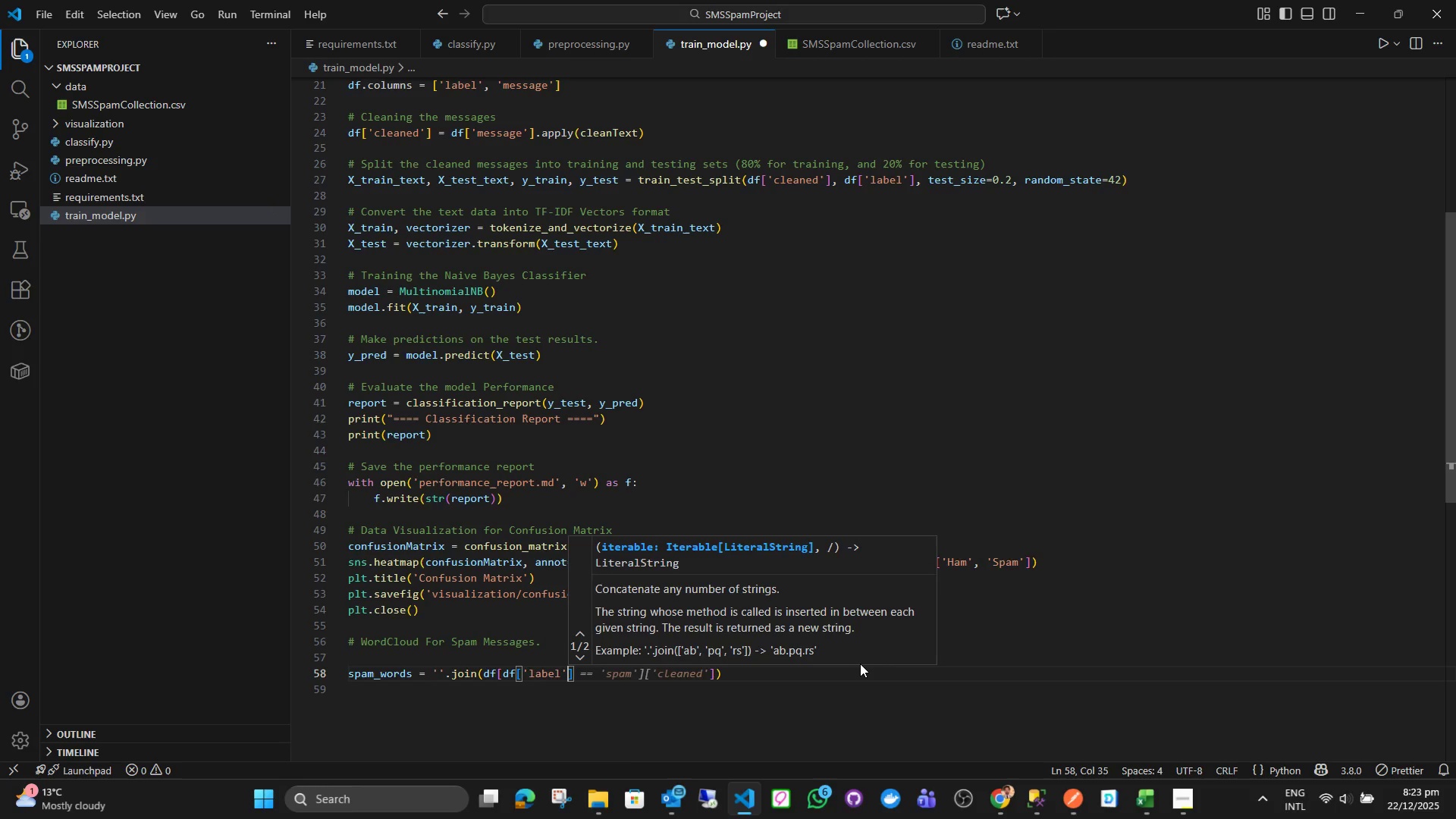 
key(ArrowRight)
 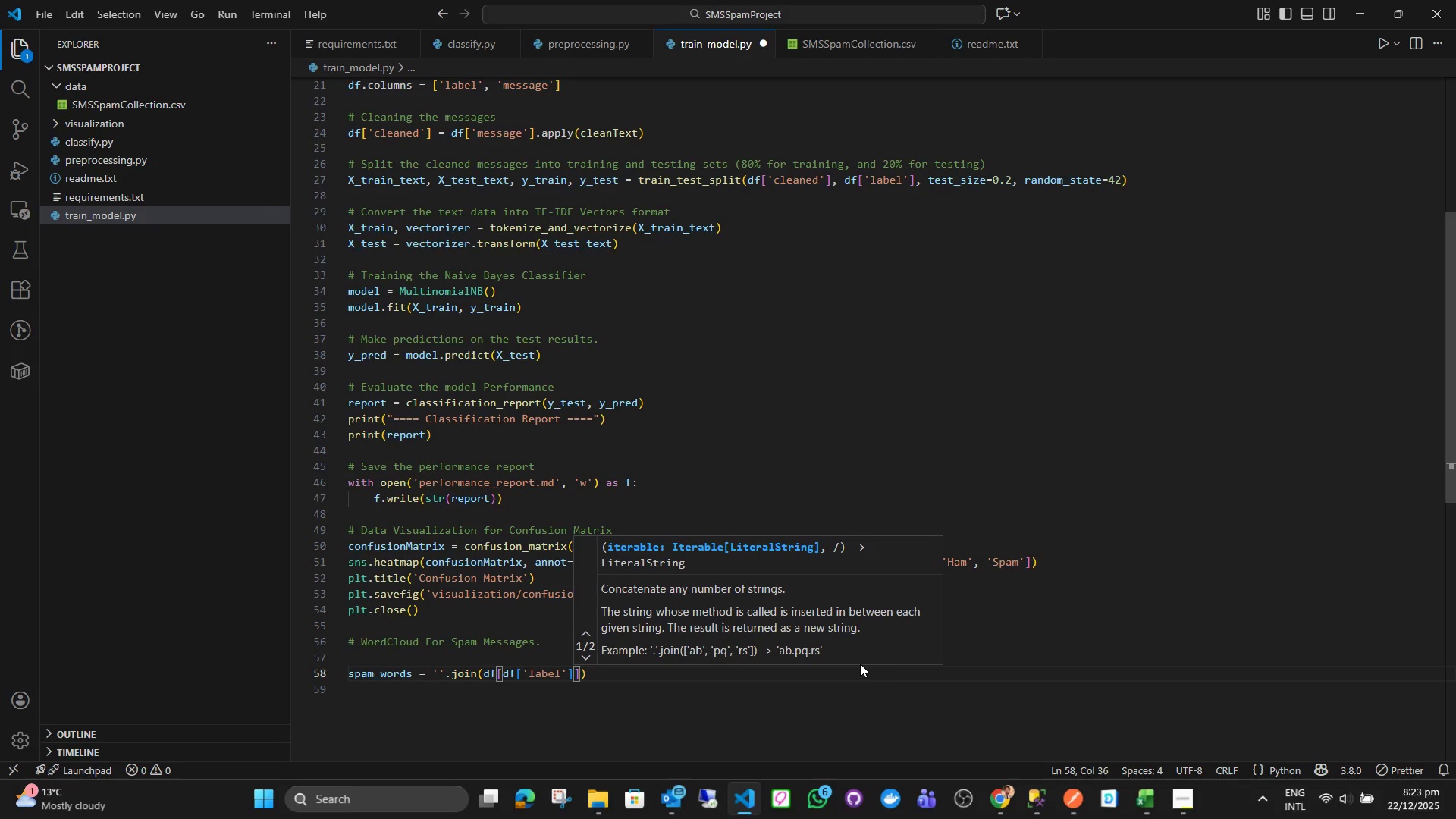 
key(ArrowRight)
 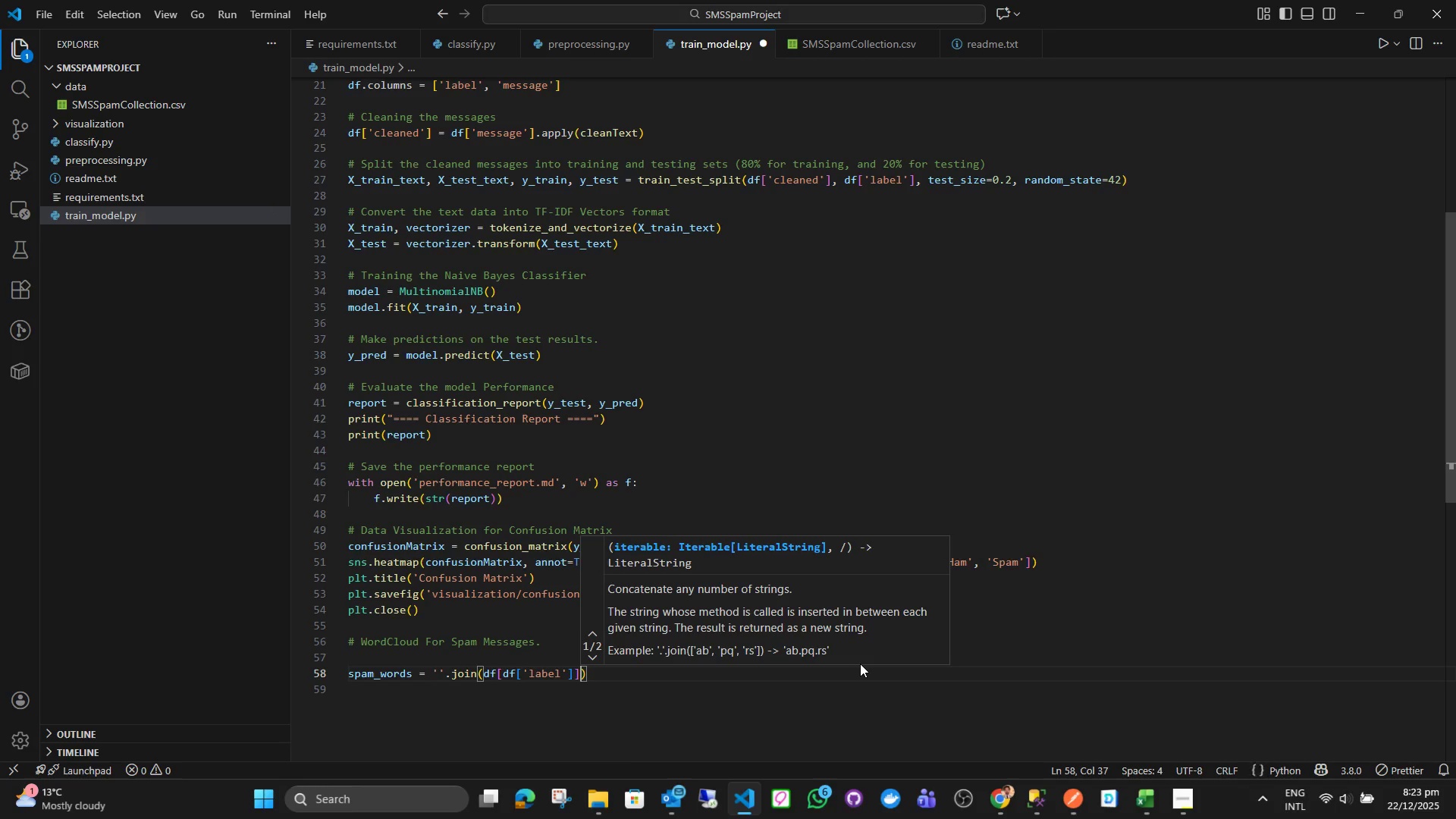 
key(ArrowLeft)
 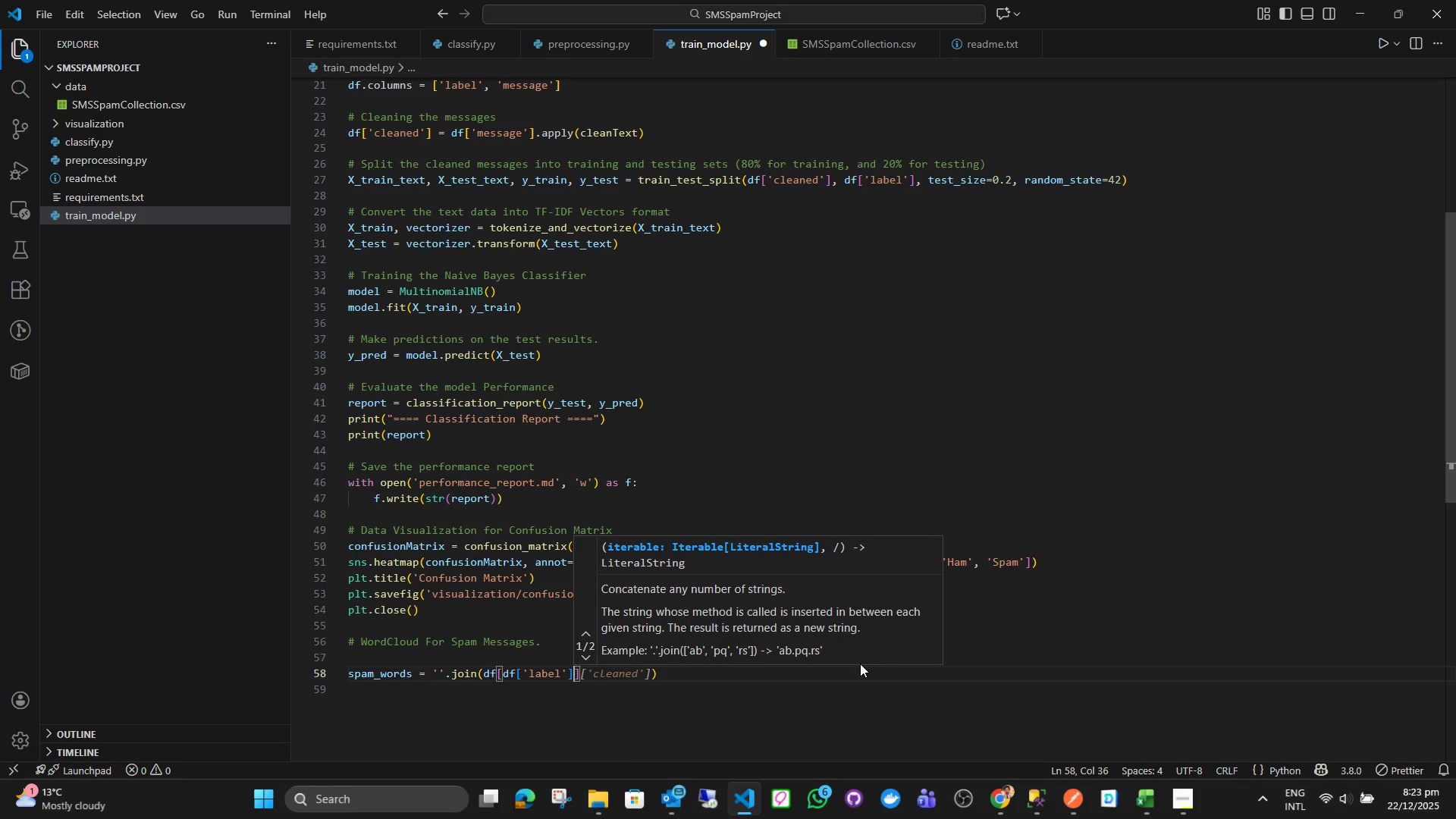 
key(Space)
 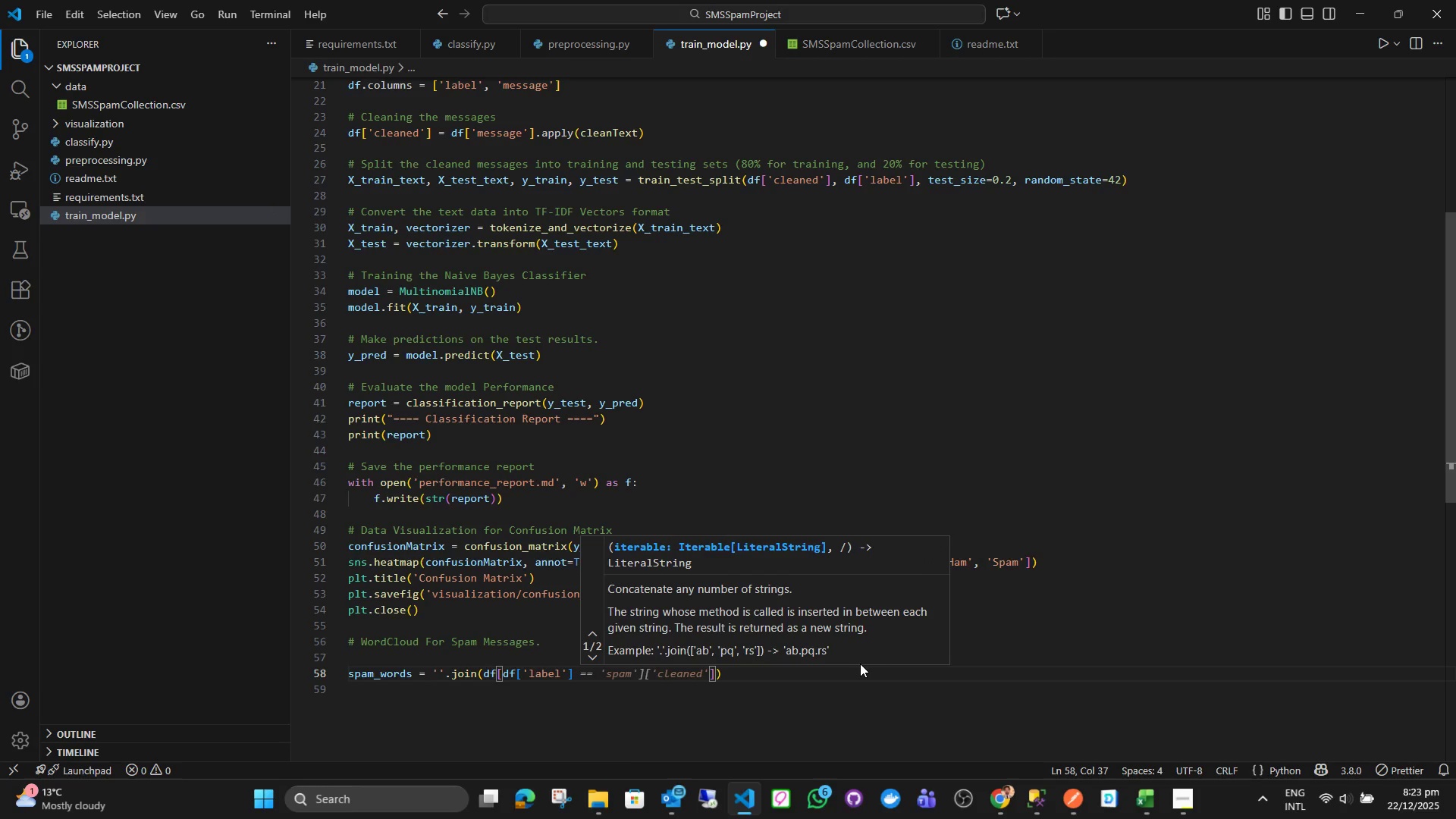 
key(Equal)
 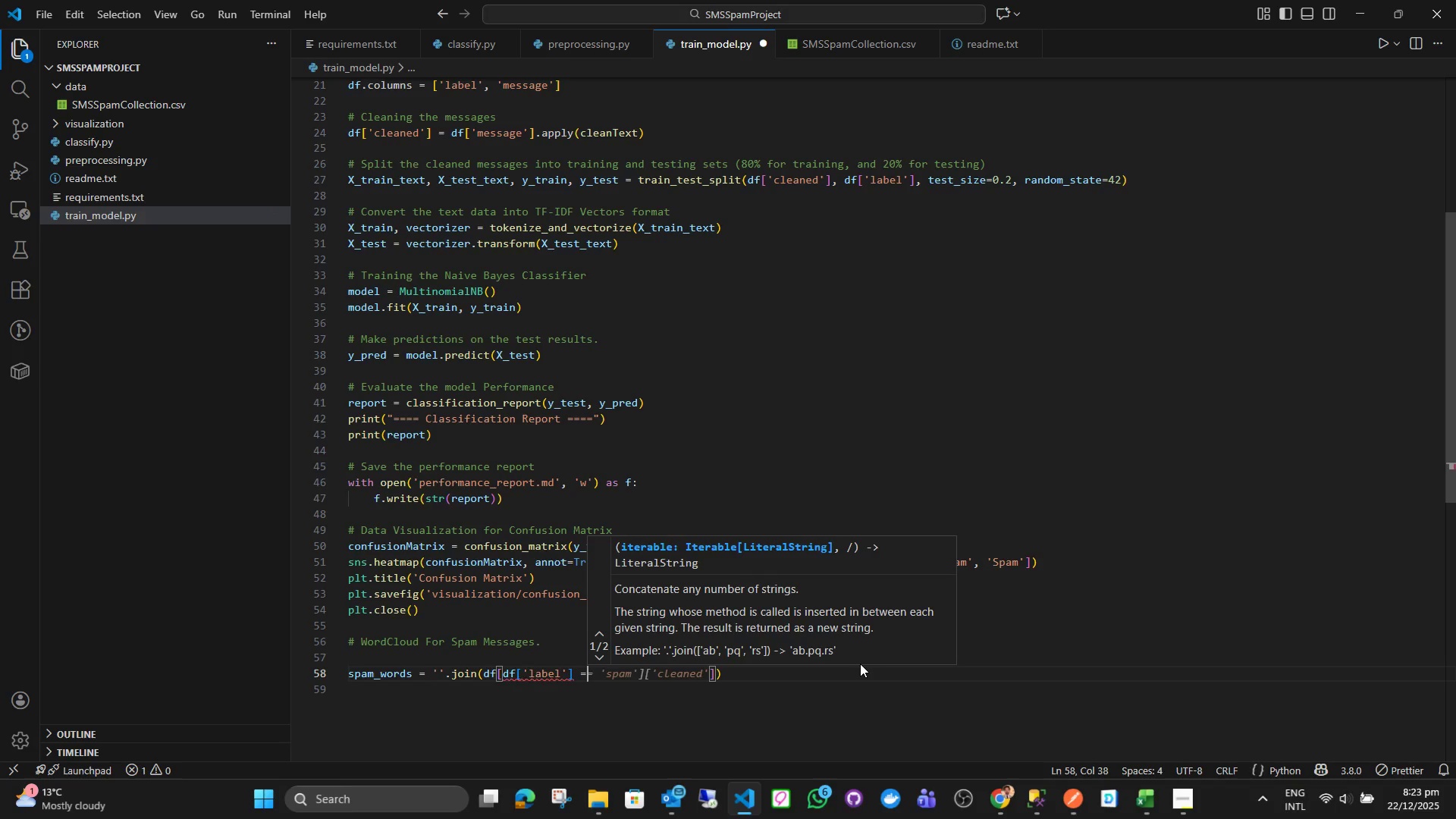 
key(Equal)
 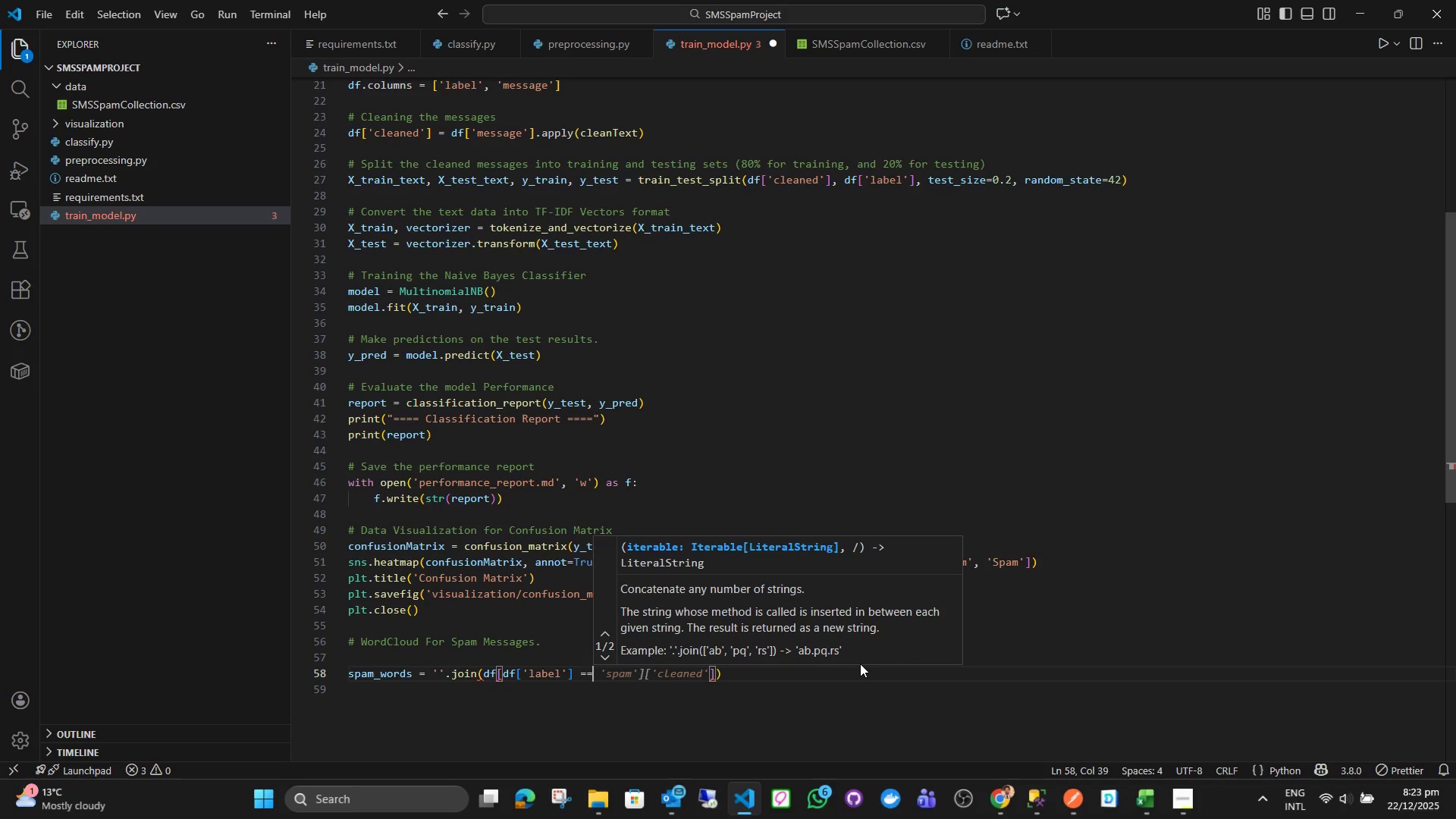 
key(Space)
 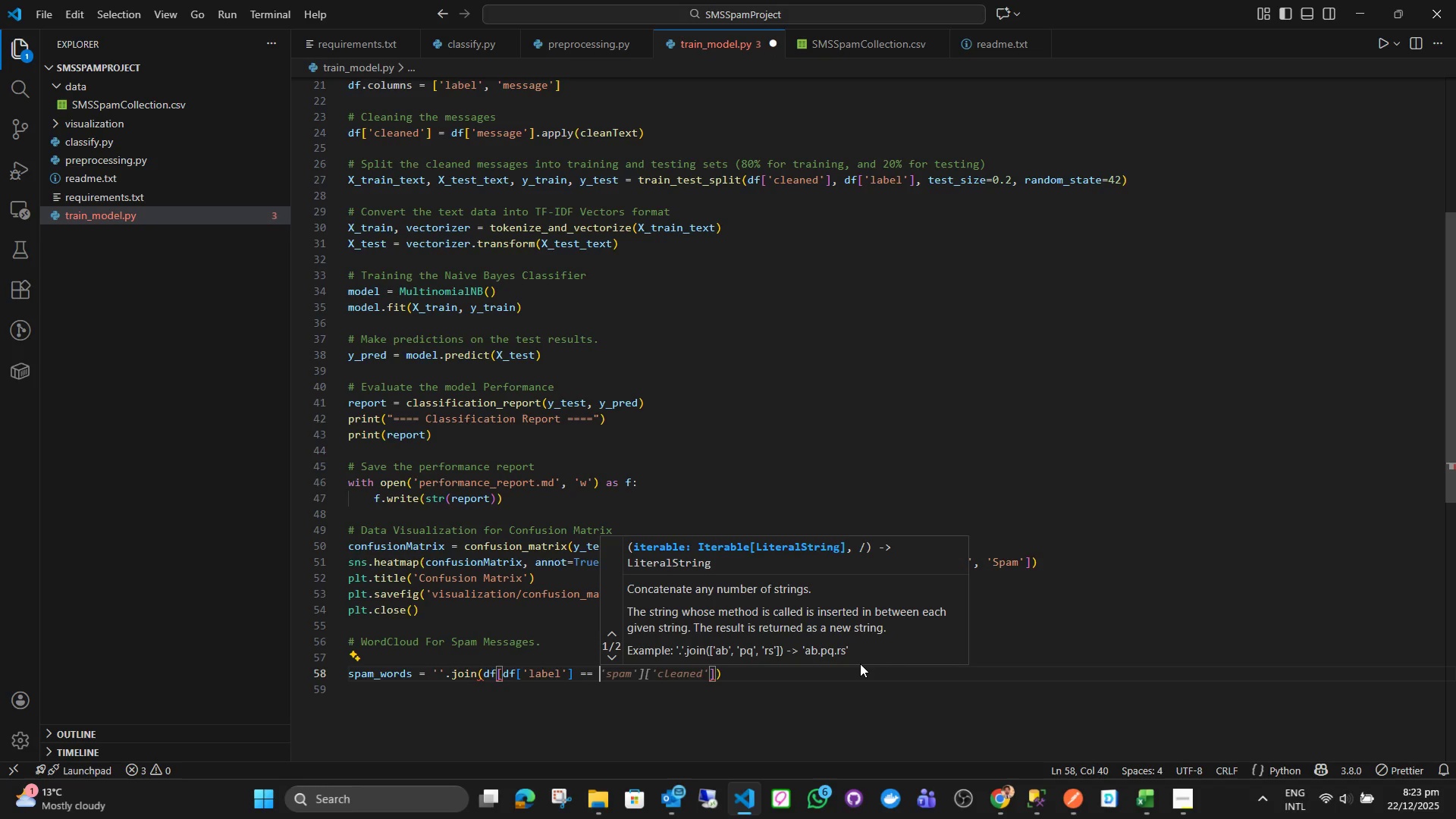 
key(Quote)
 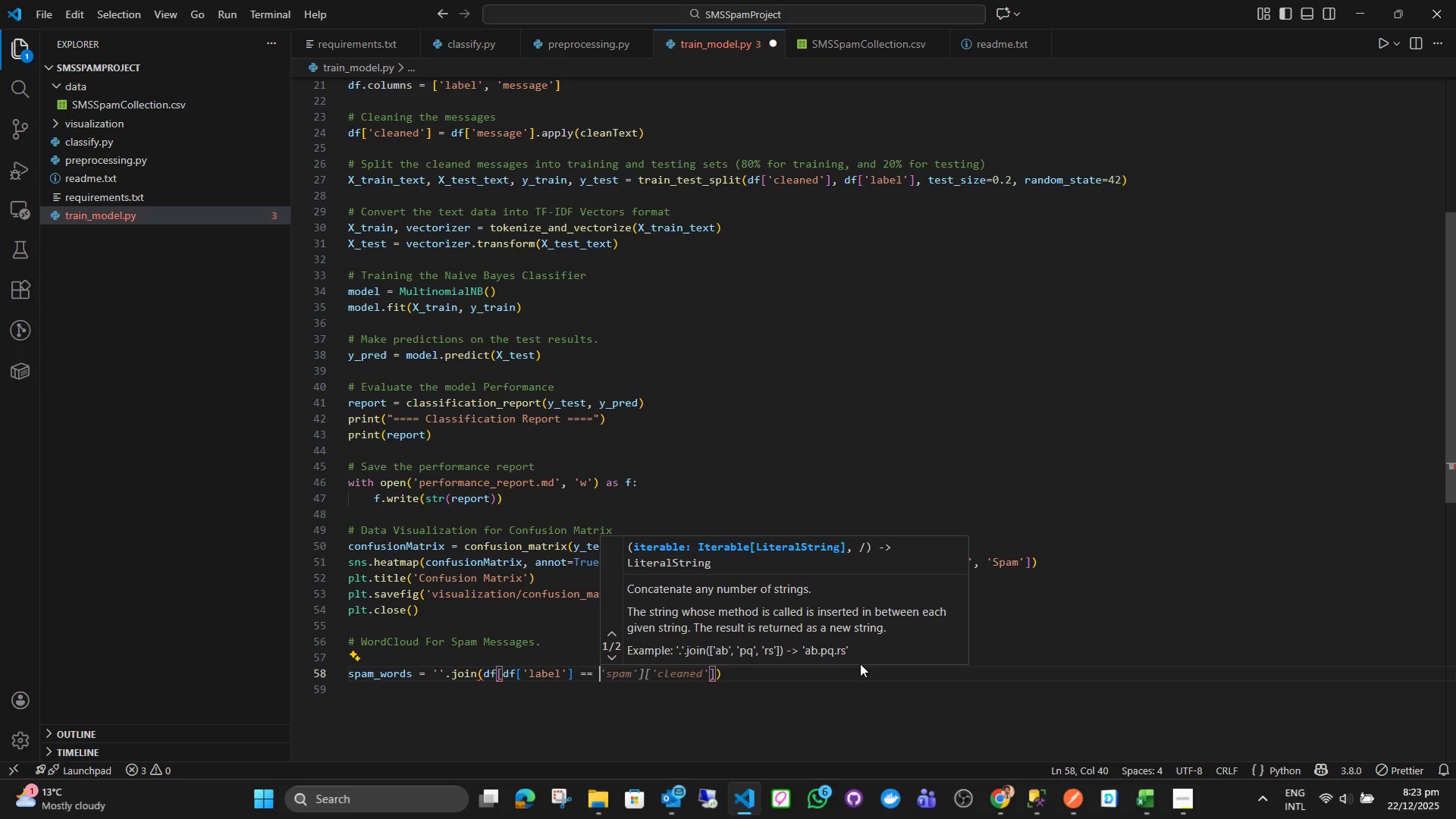 
key(Quote)
 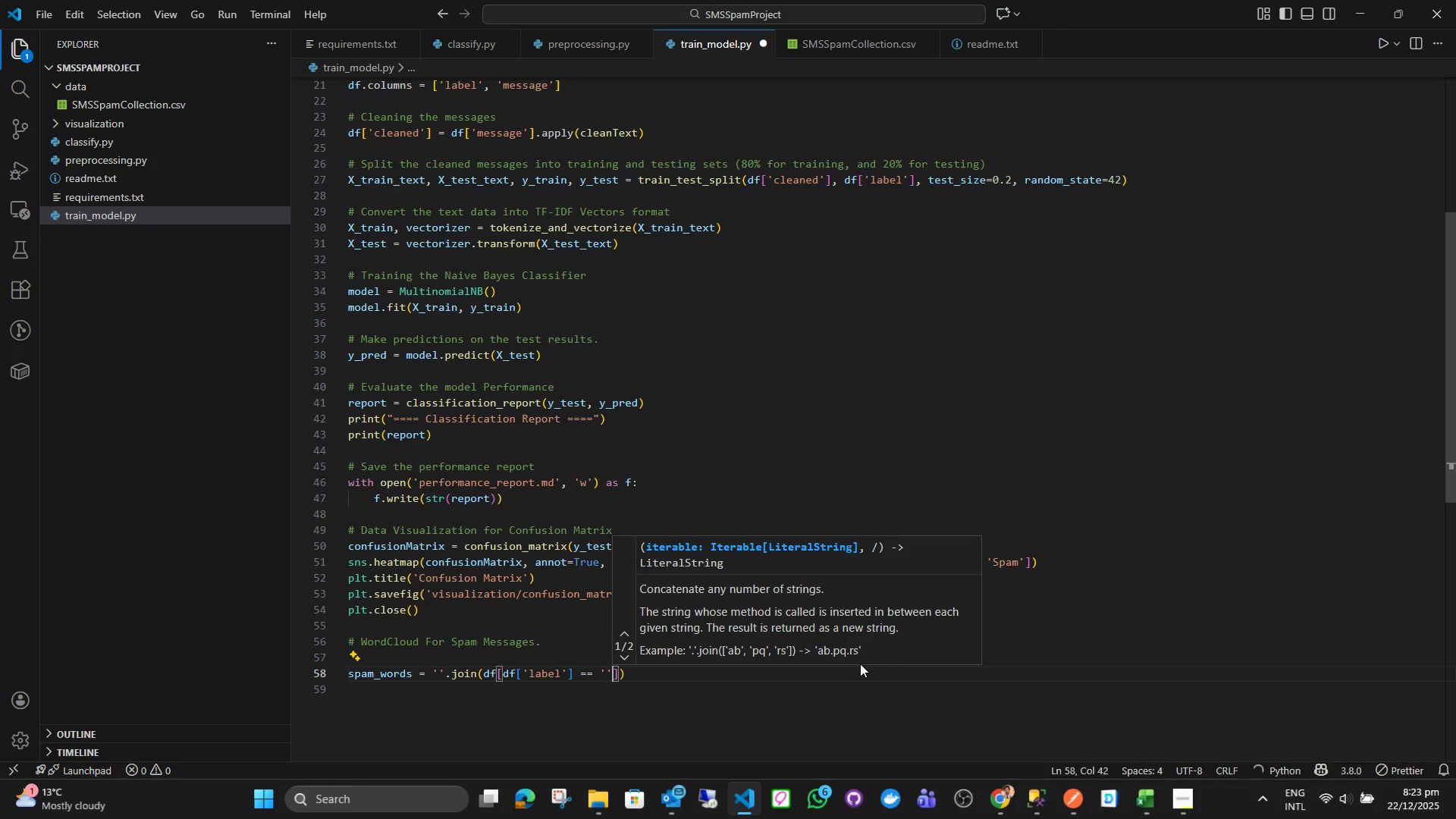 
key(ArrowLeft)
 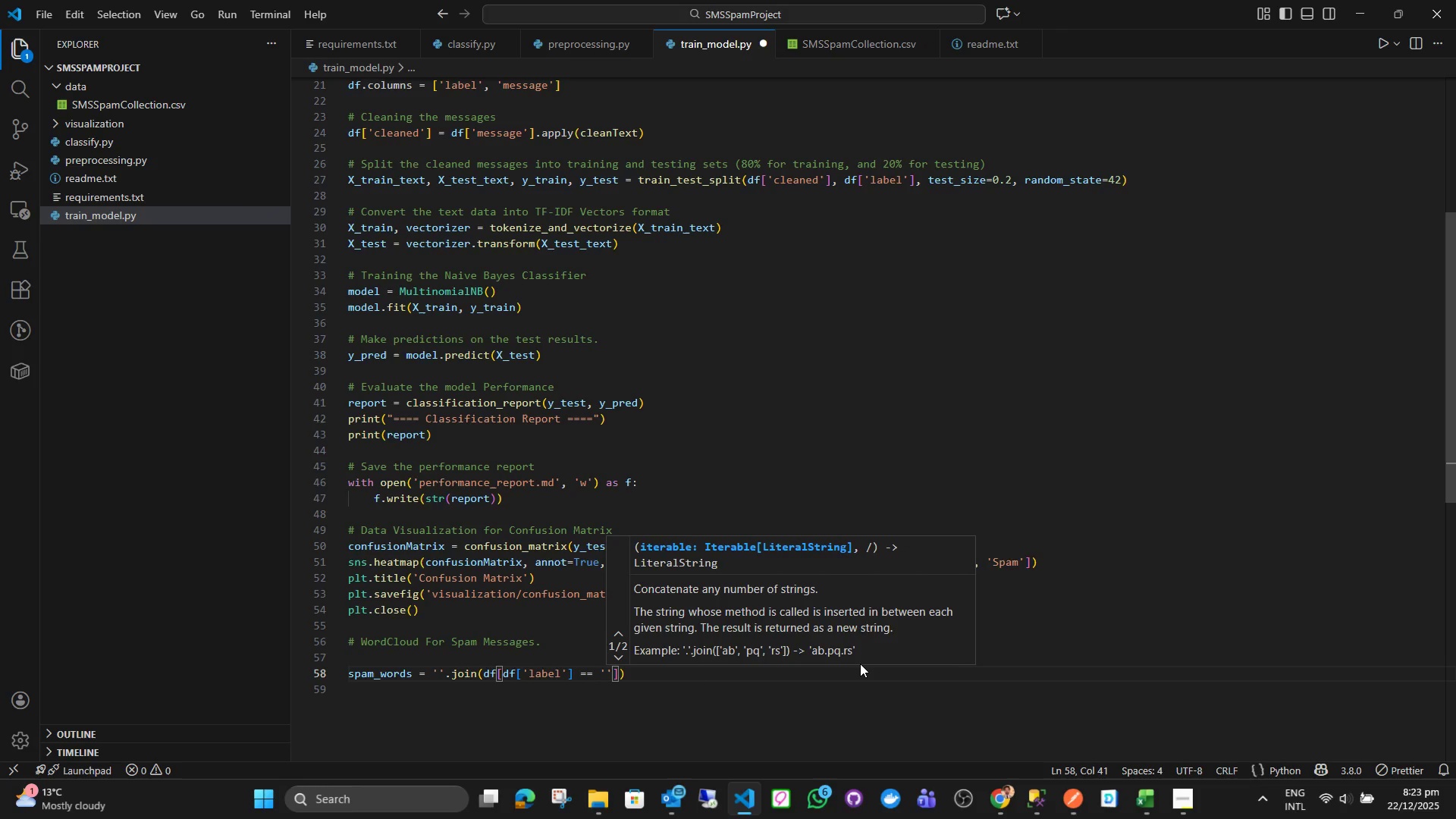 
type(spam)
 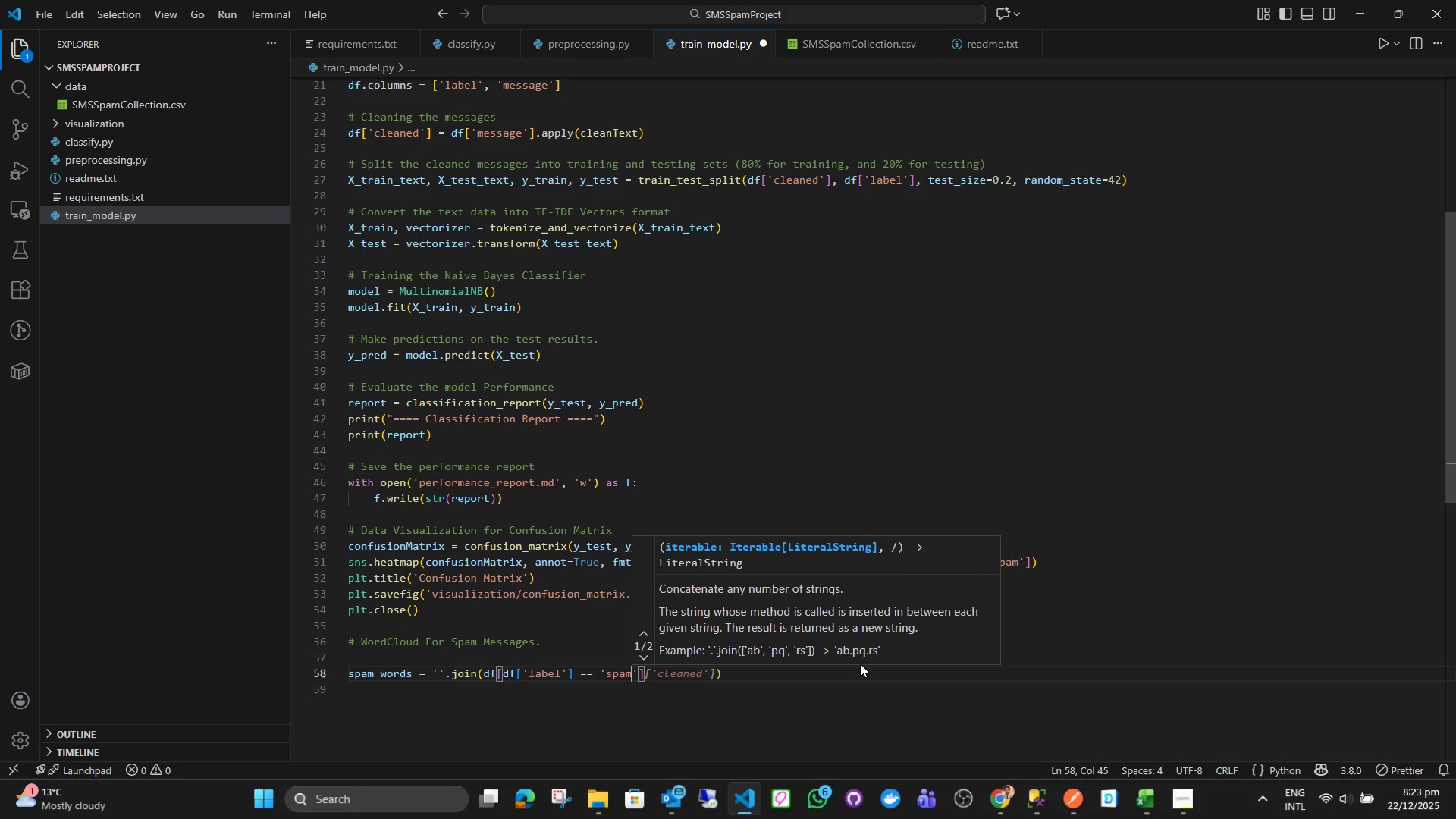 
key(ArrowRight)
 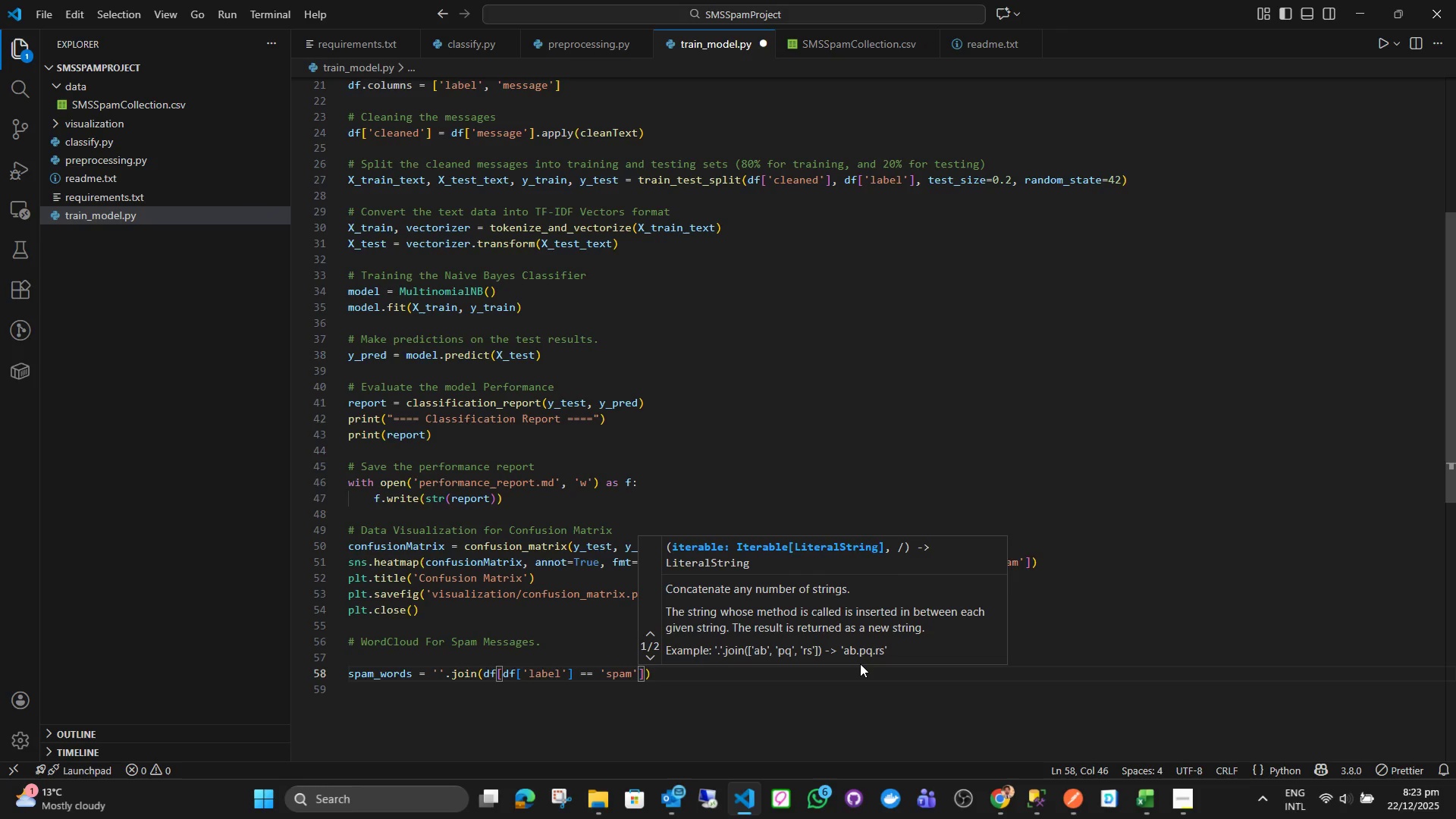 
key(ArrowRight)
 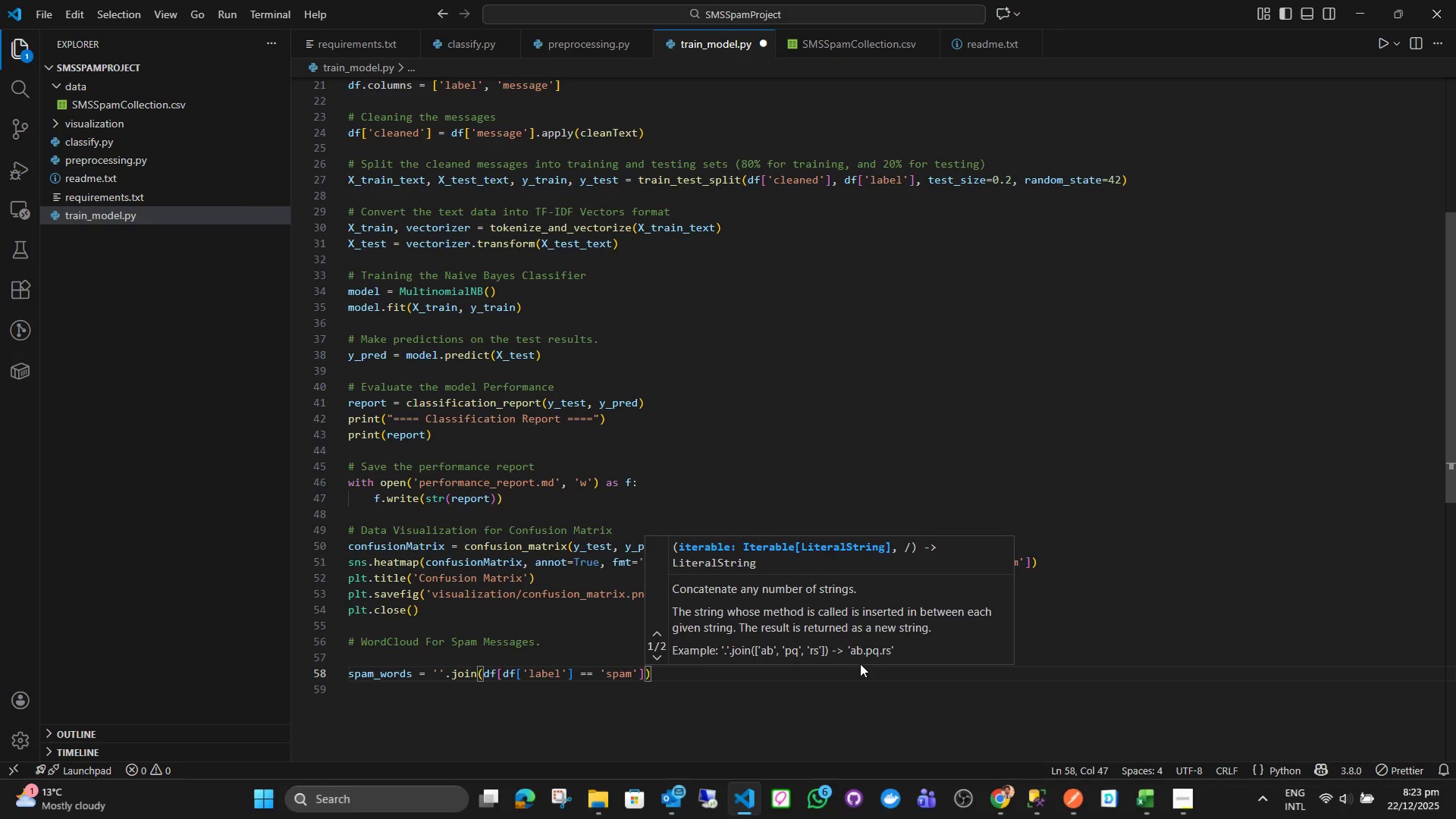 
key(Space)
 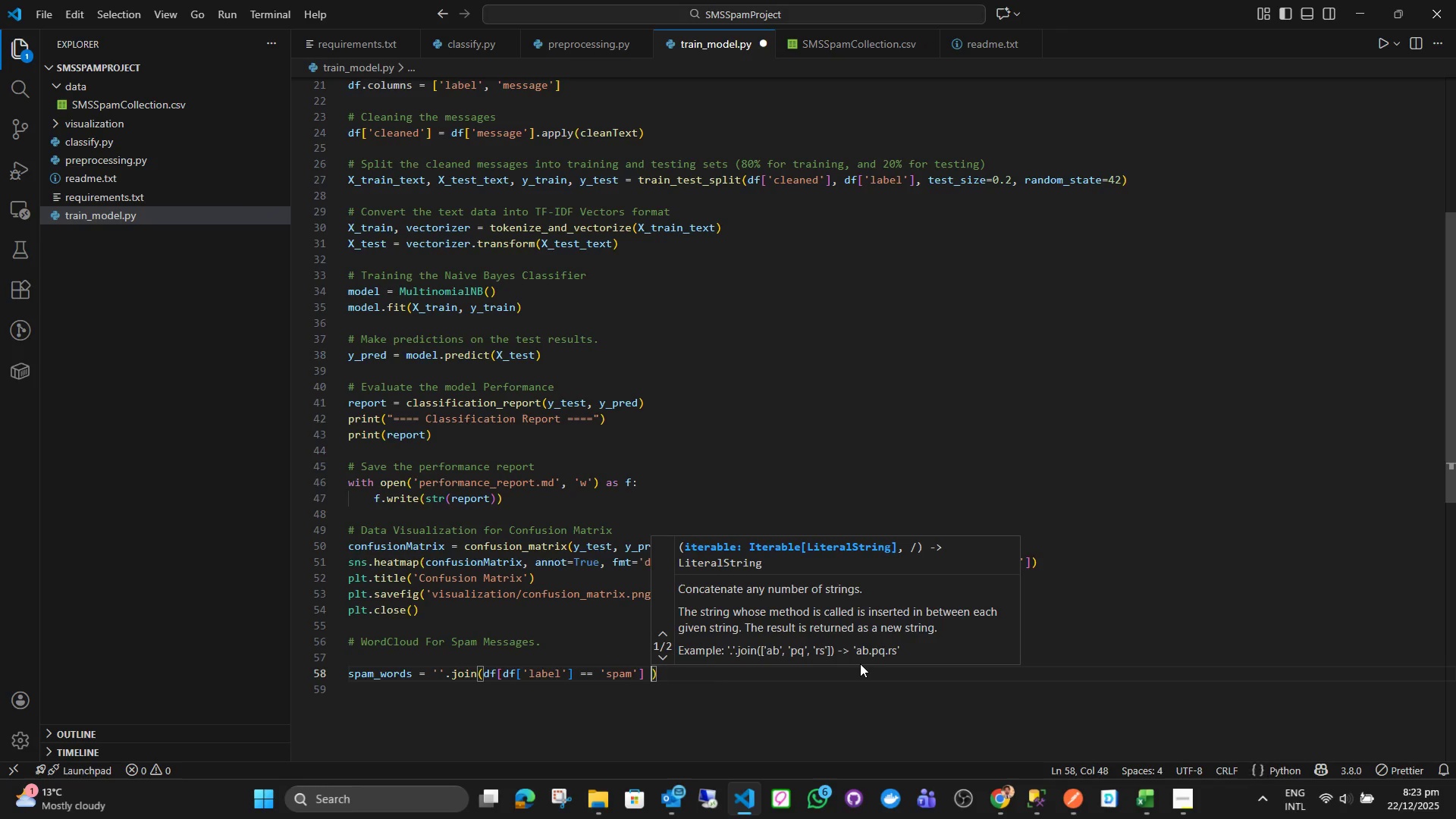 
key(BracketLeft)
 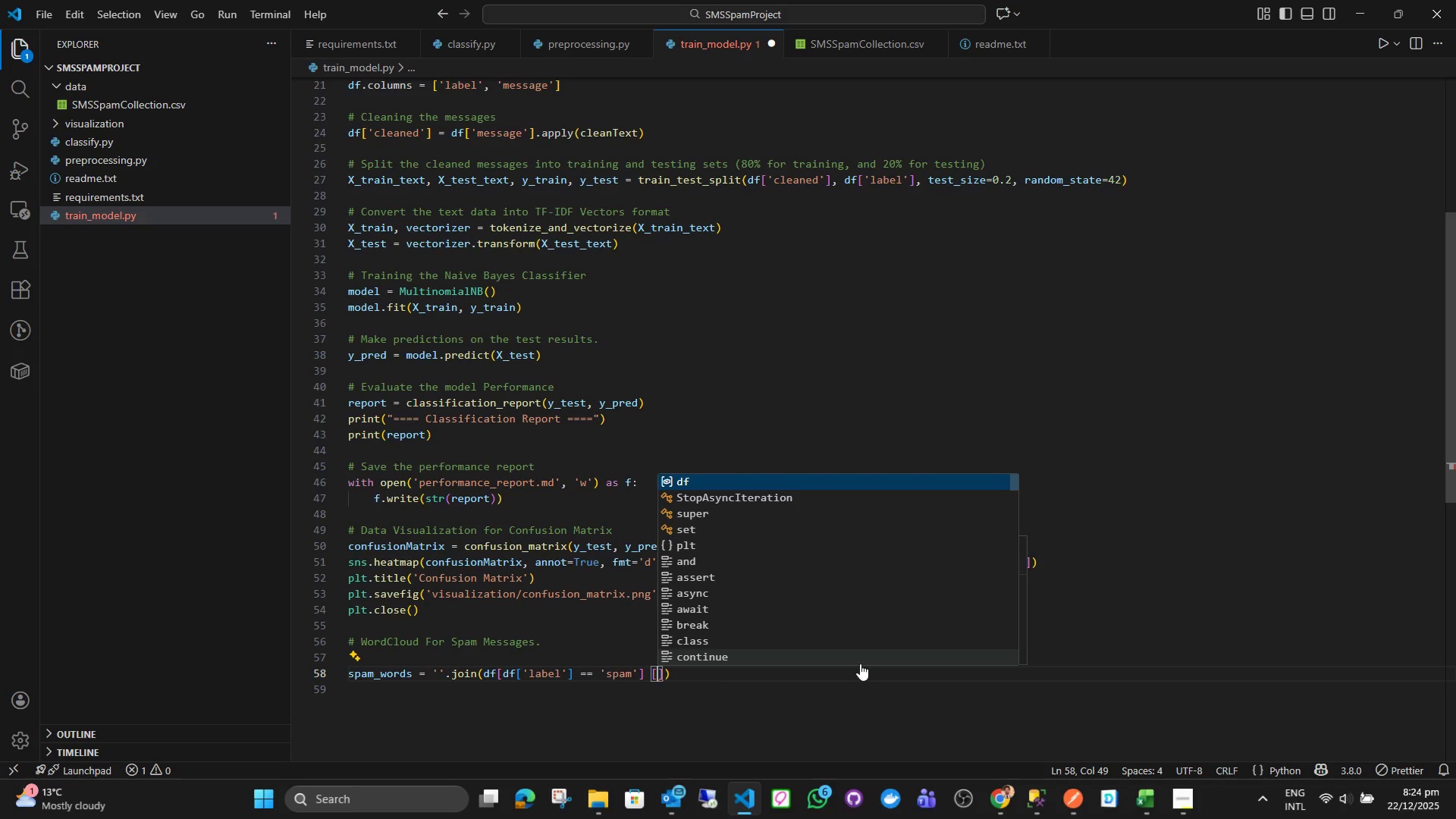 
key(Quote)
 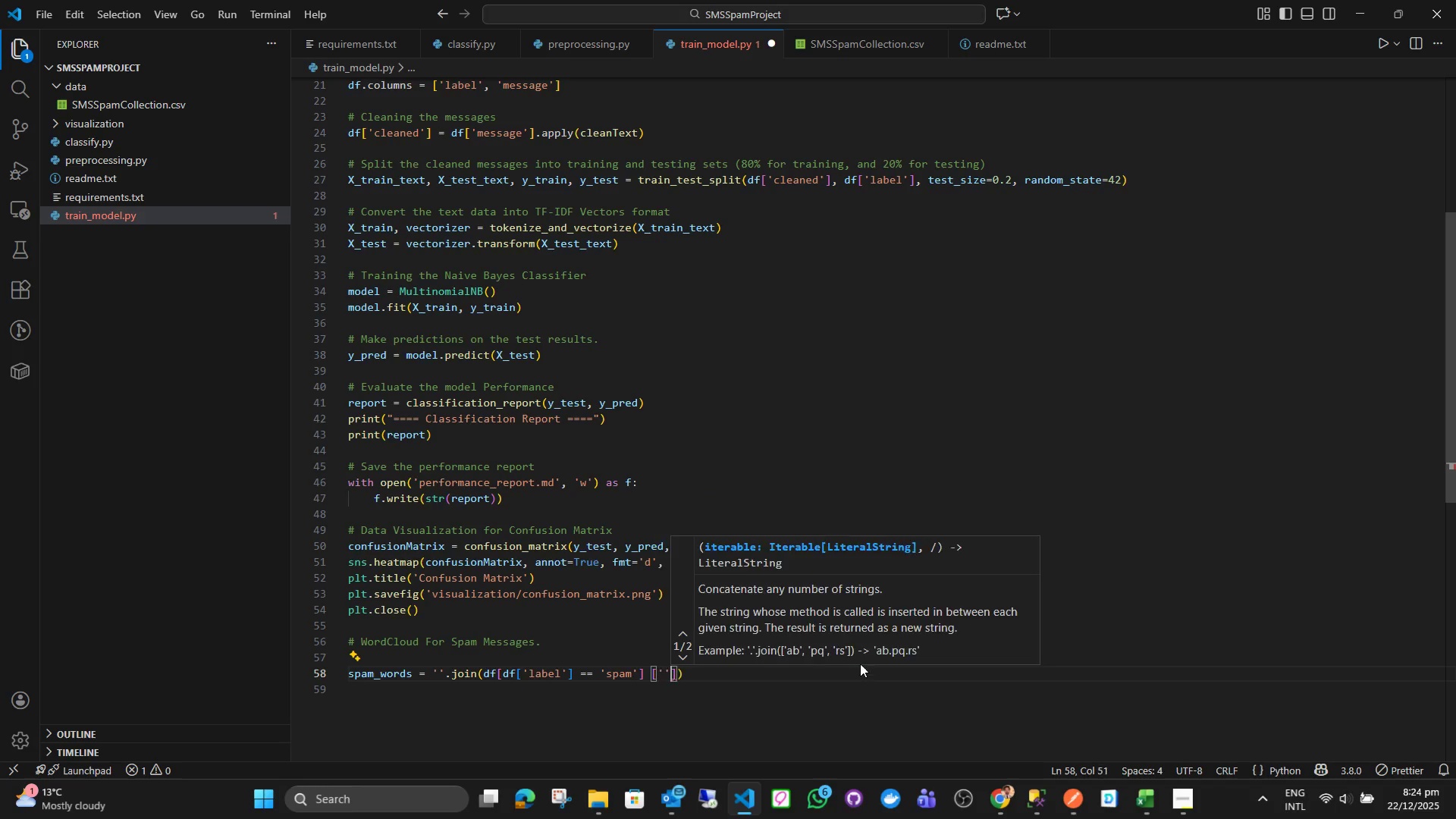 
key(Quote)
 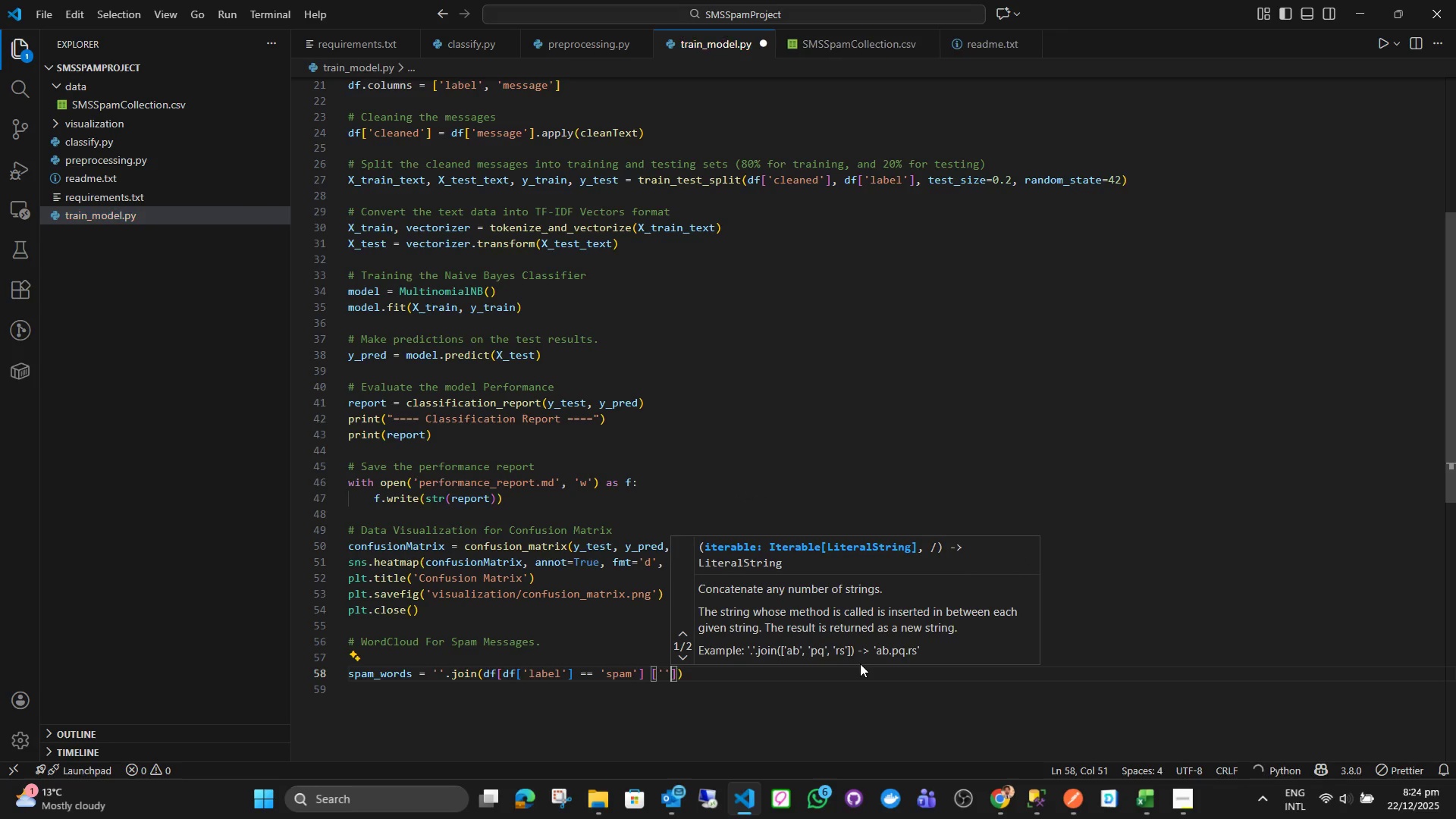 
key(ArrowLeft)
 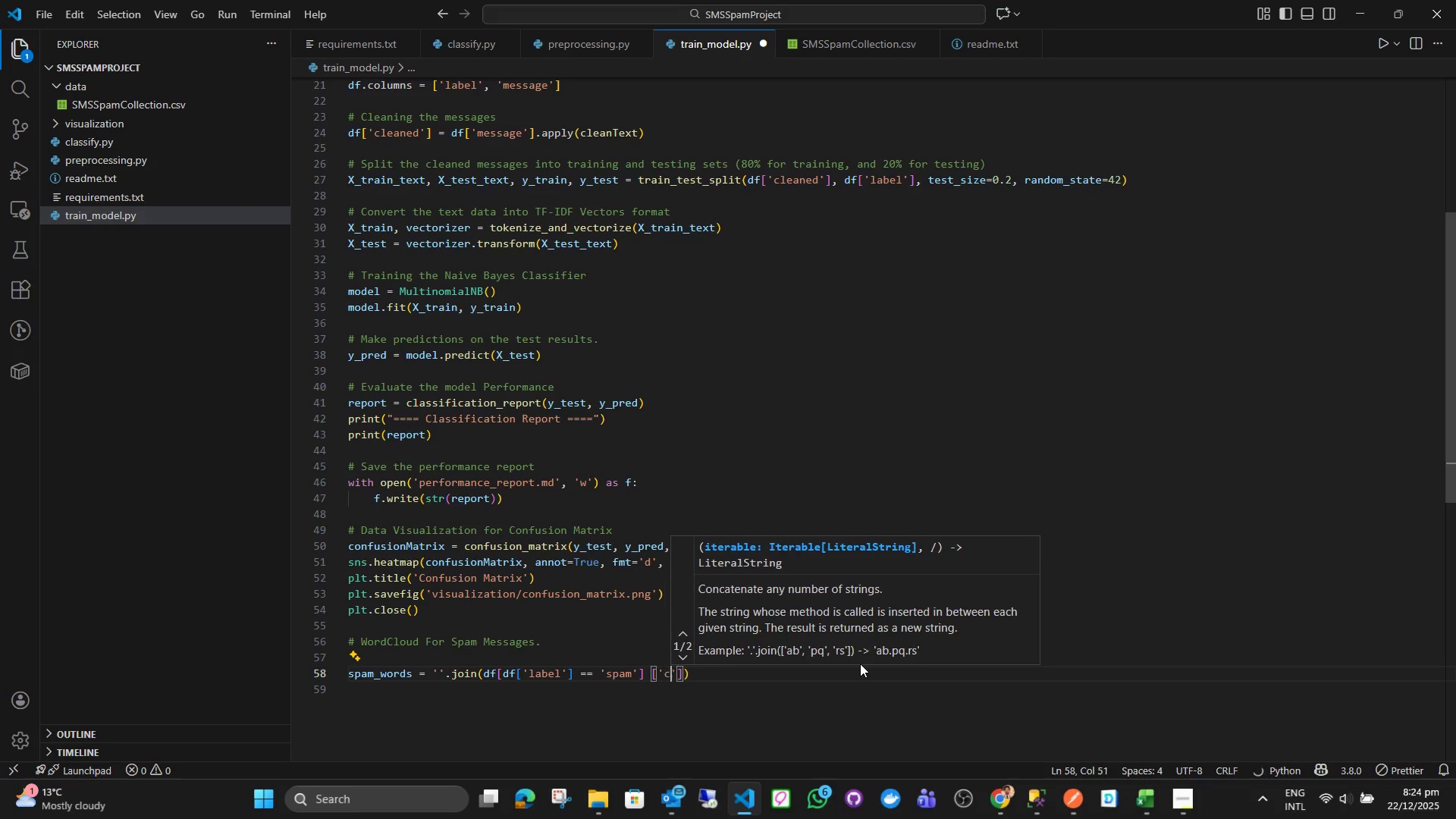 
type(cleaned)
 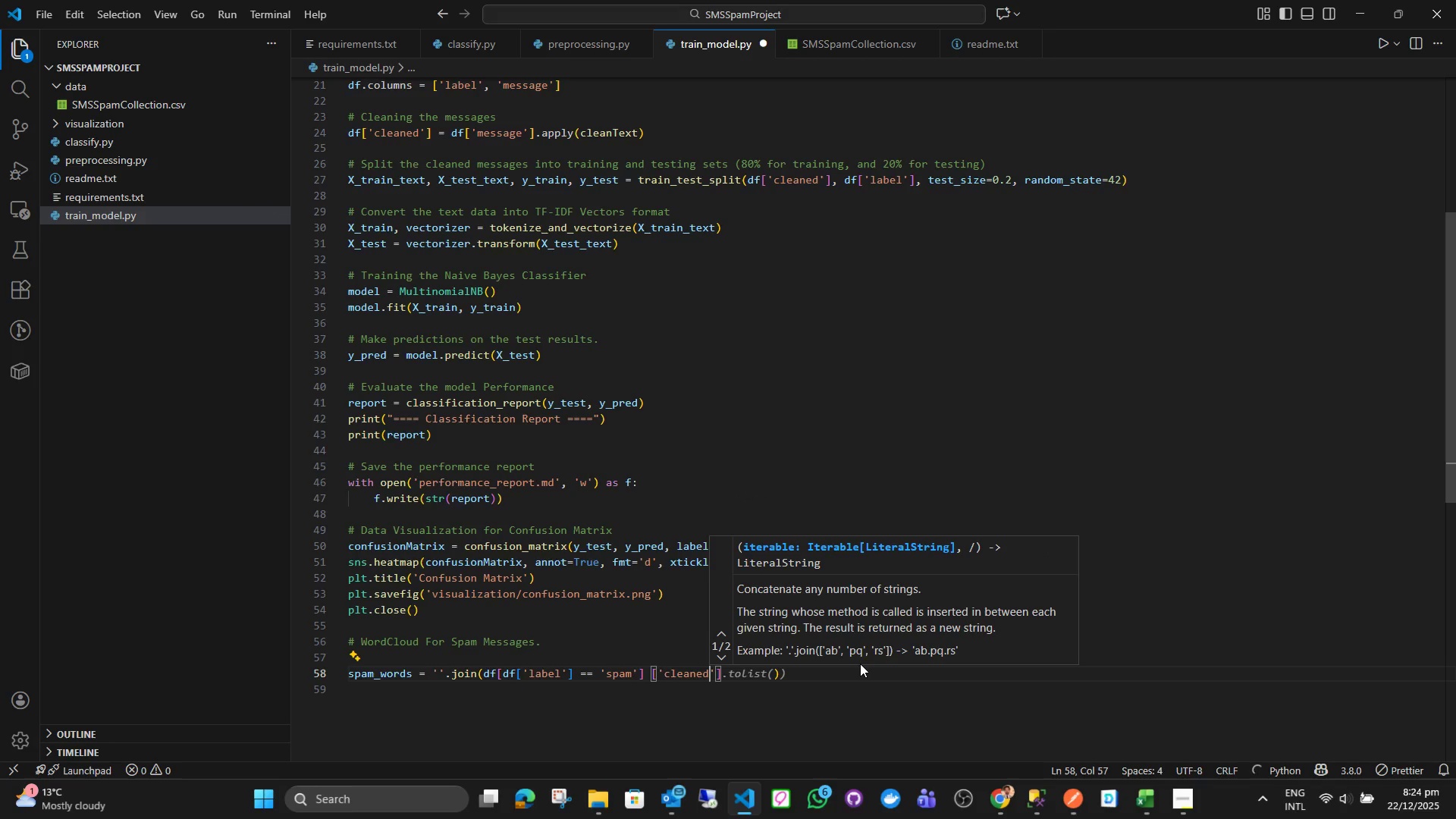 
key(ArrowRight)
 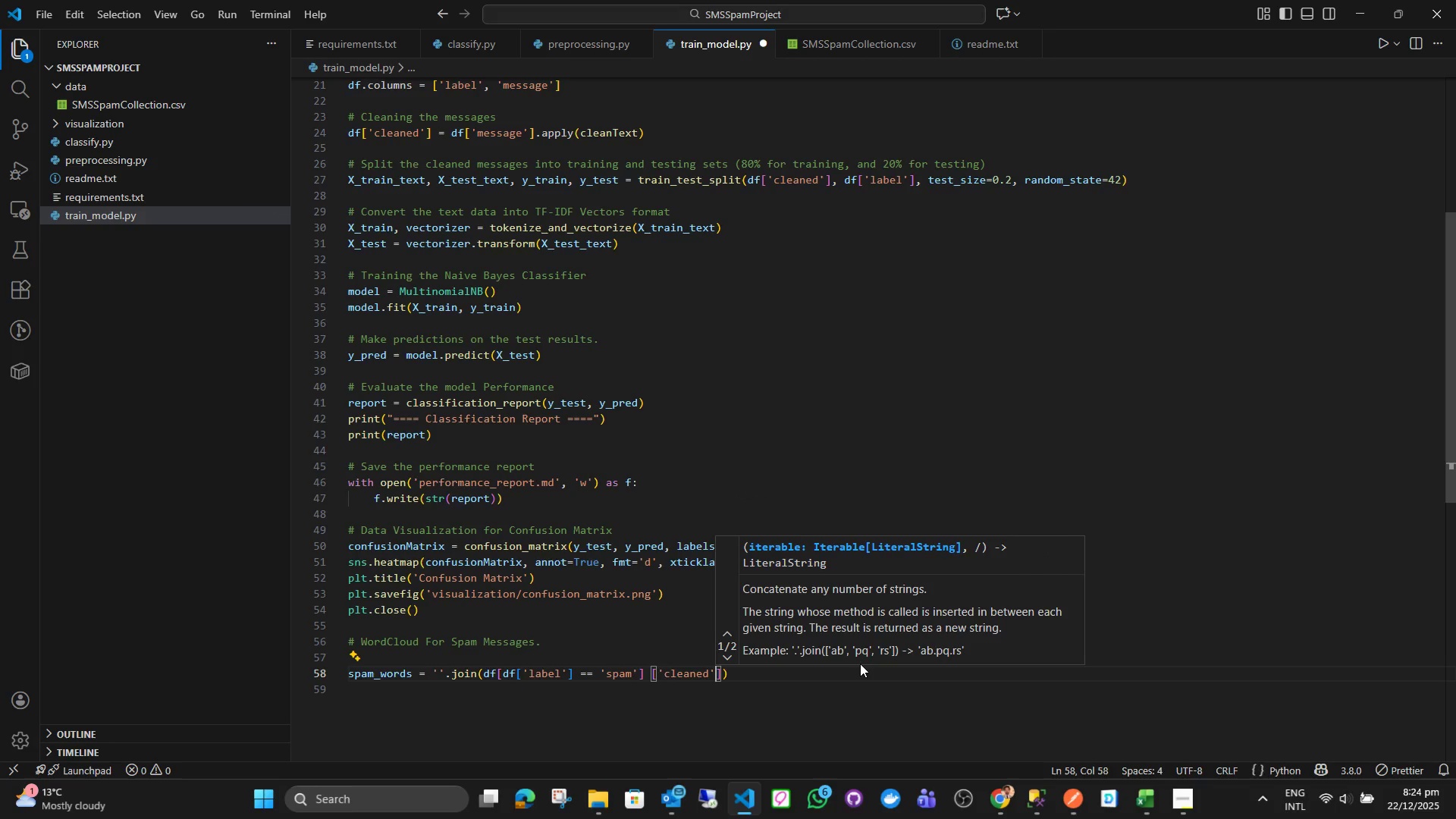 
key(ArrowRight)
 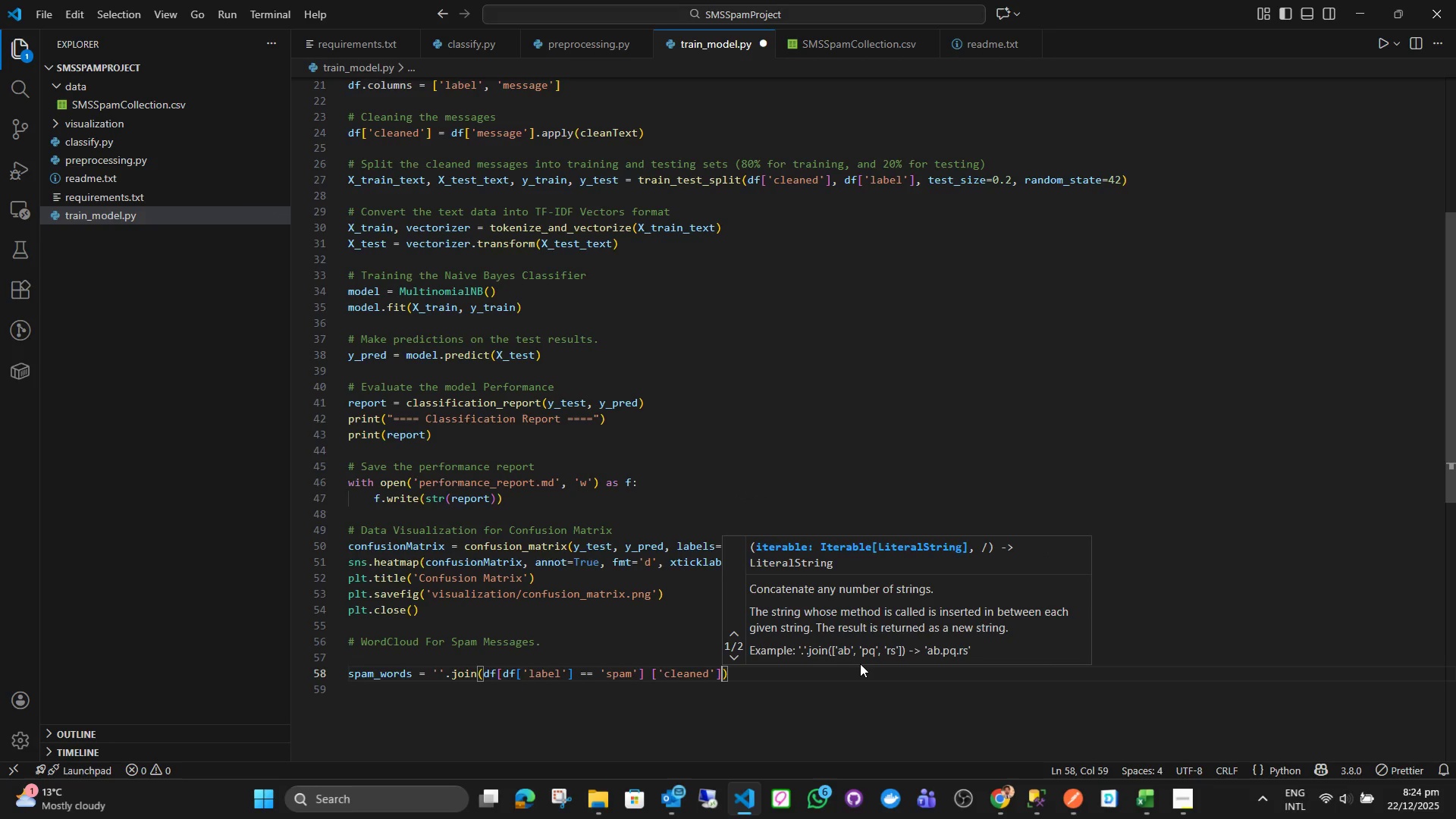 
key(ArrowRight)
 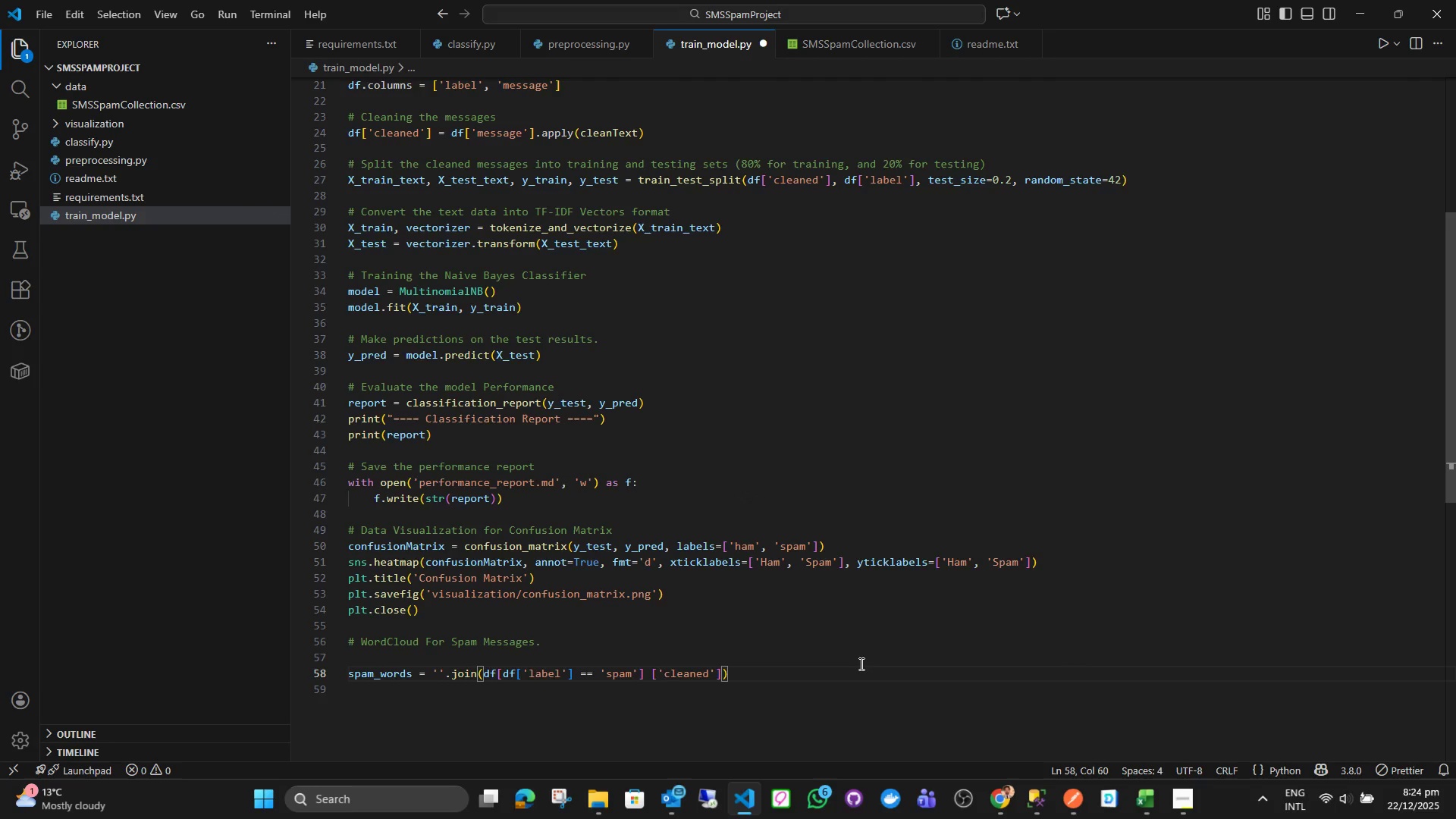 
key(Enter)
 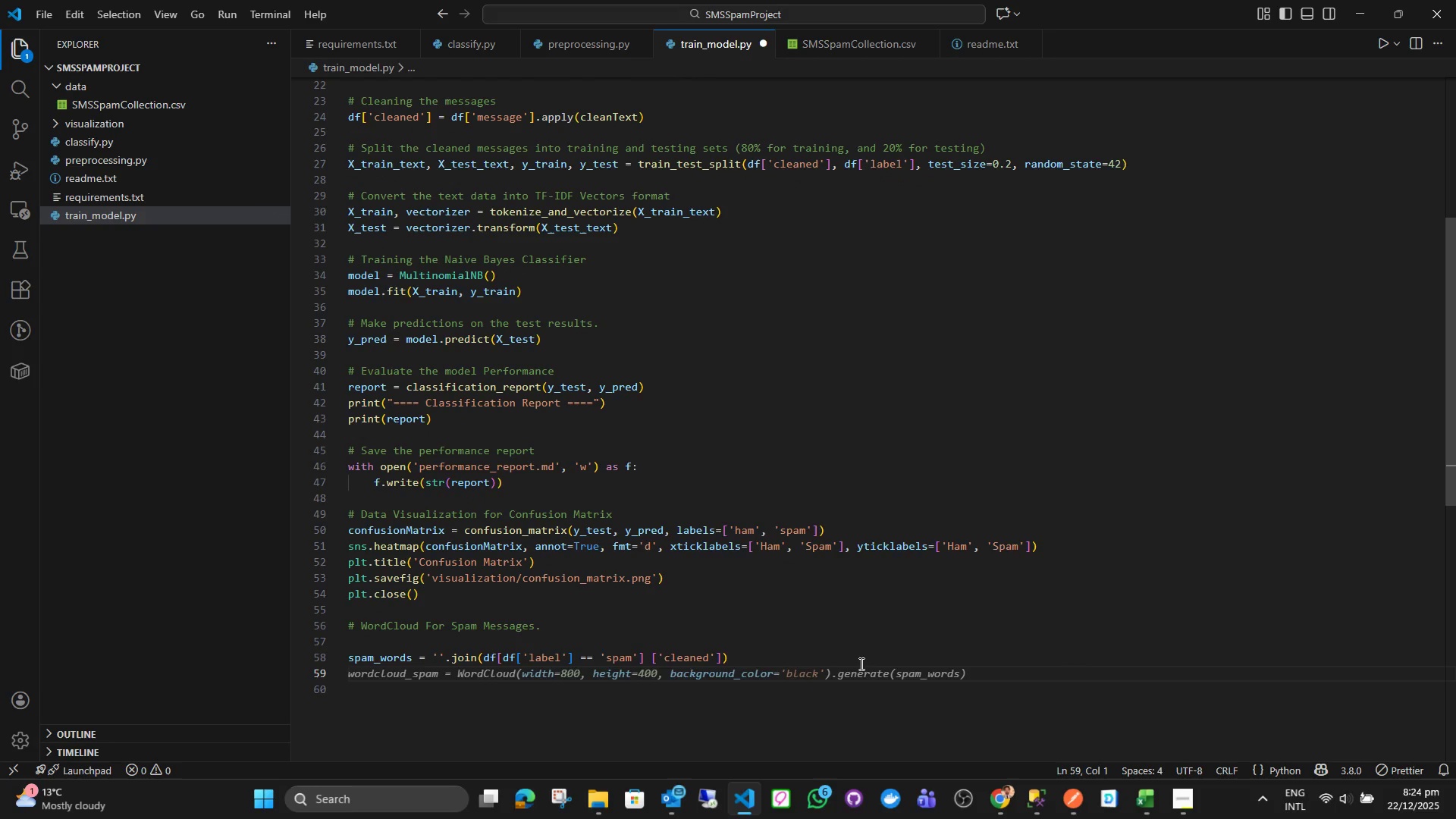 
wait(6.03)
 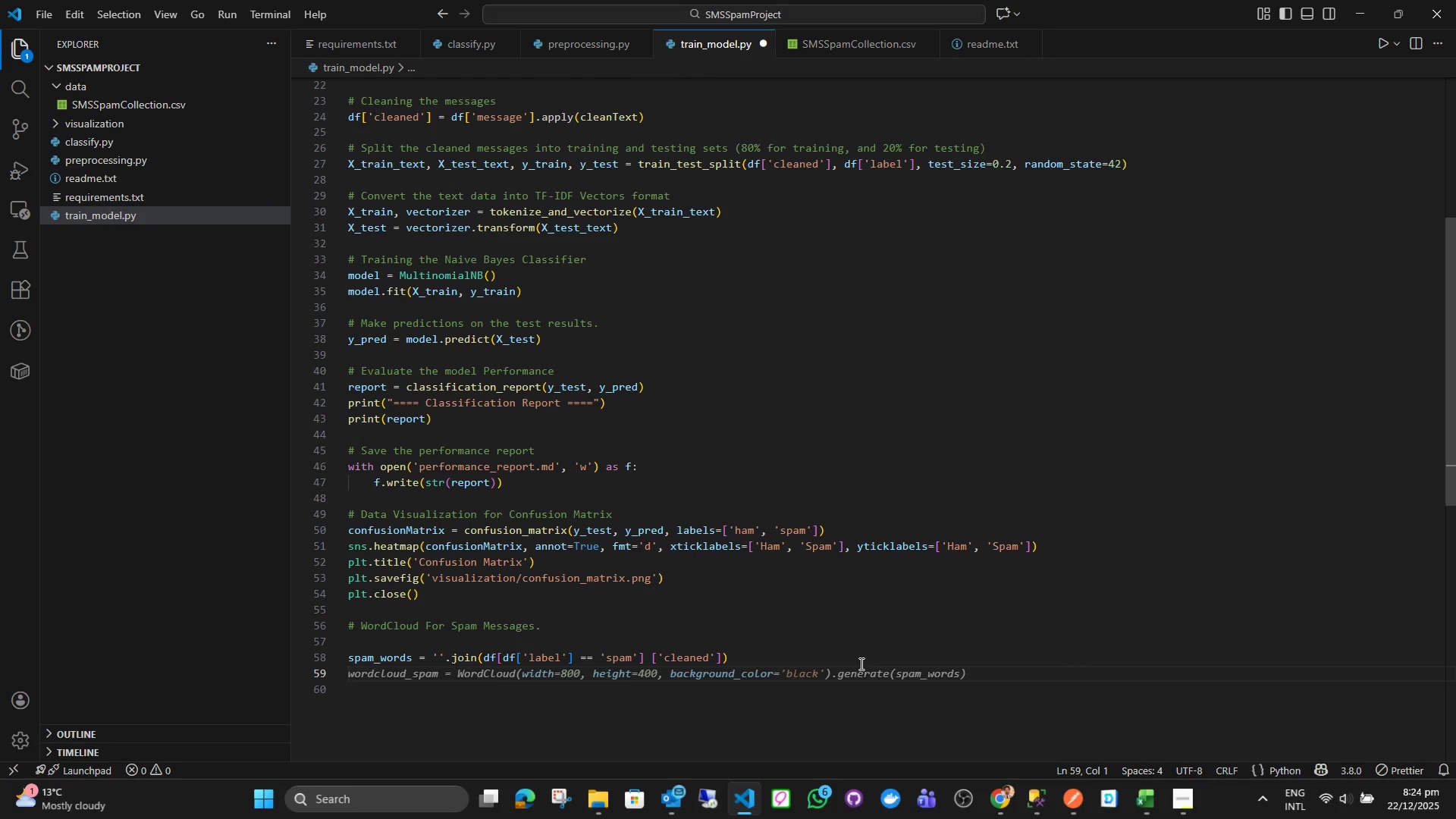 
type(wc = Wo)
 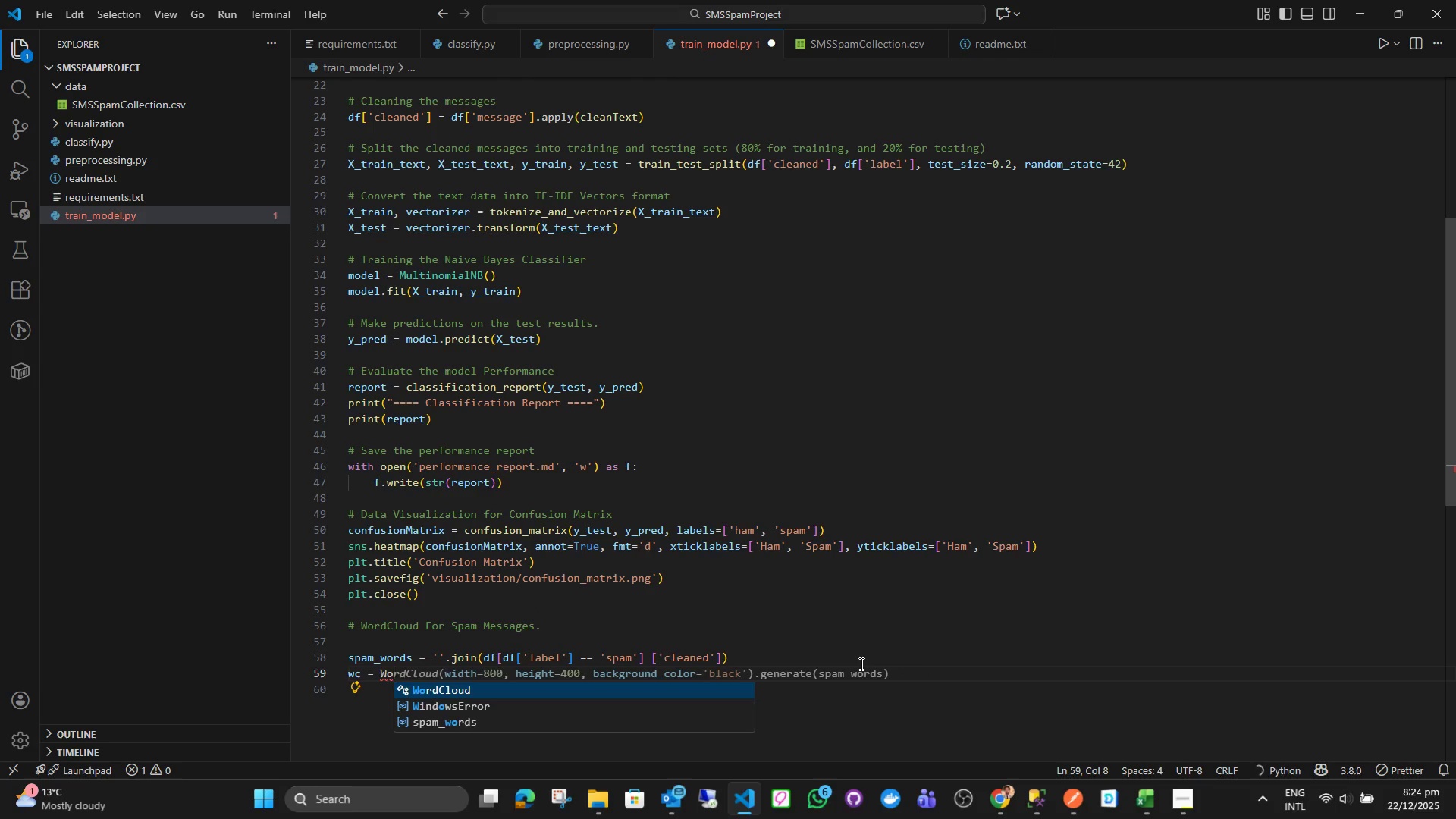 
key(Enter)
 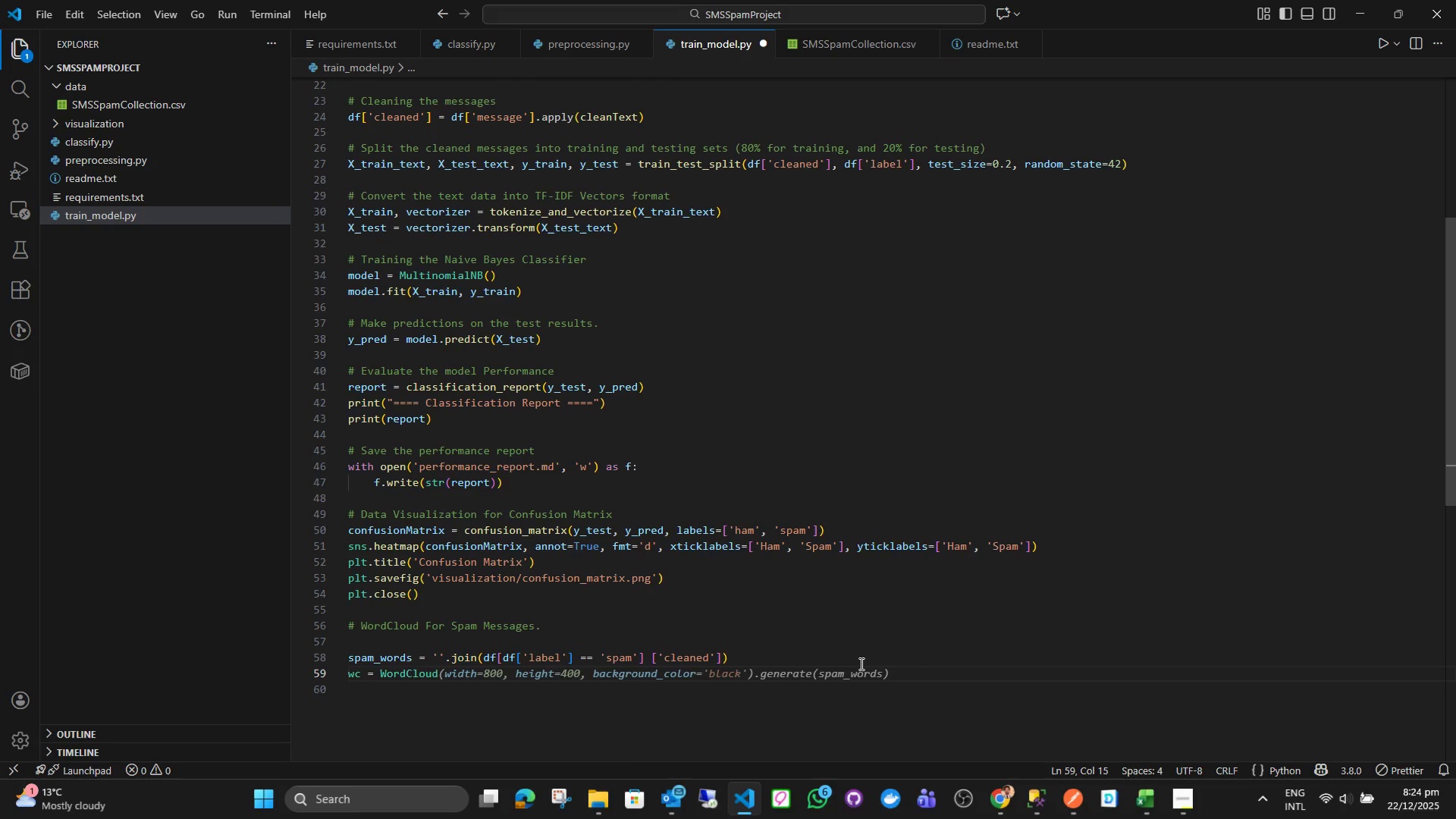 
type((wid)
 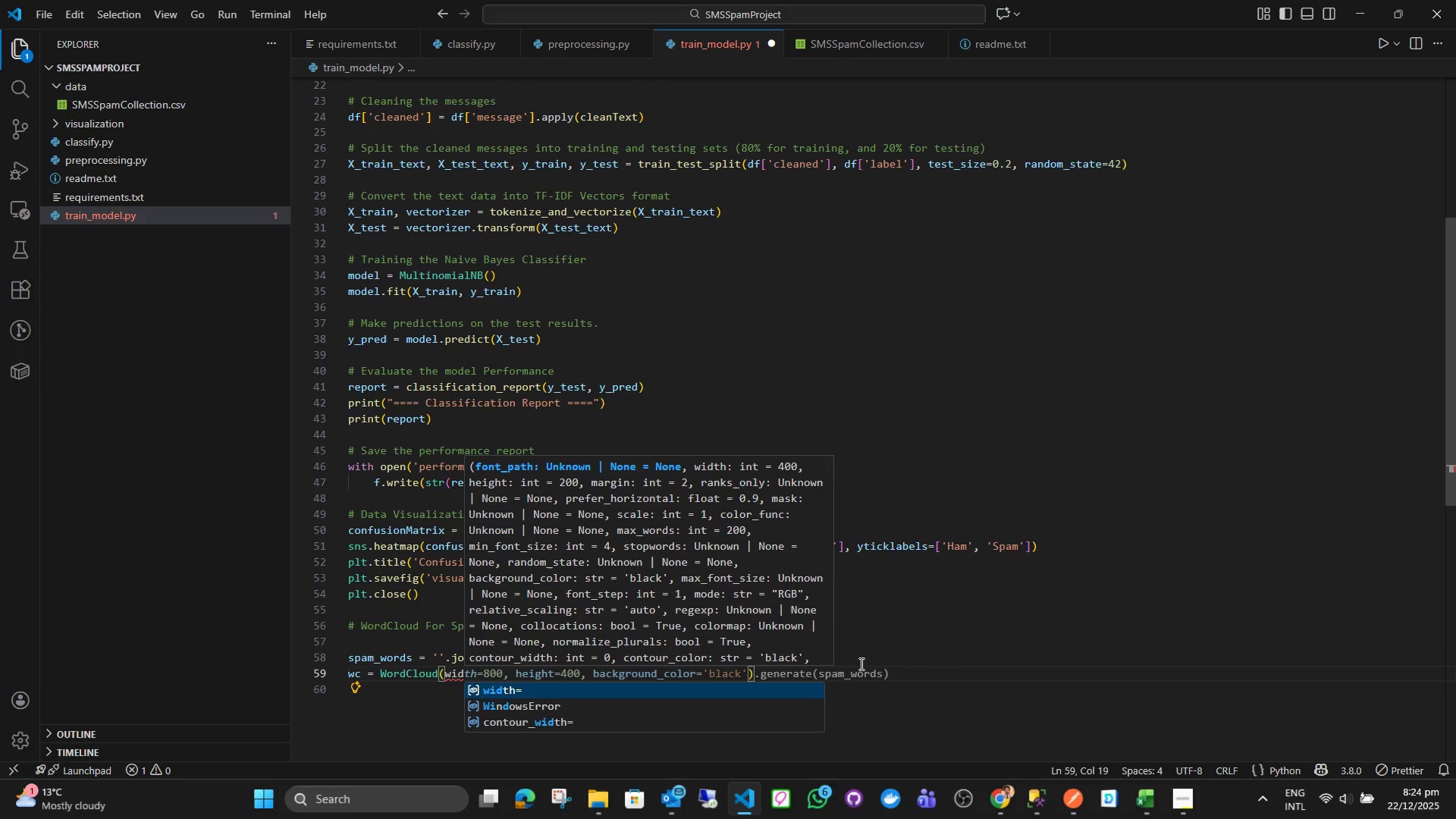 
key(Enter)
 